 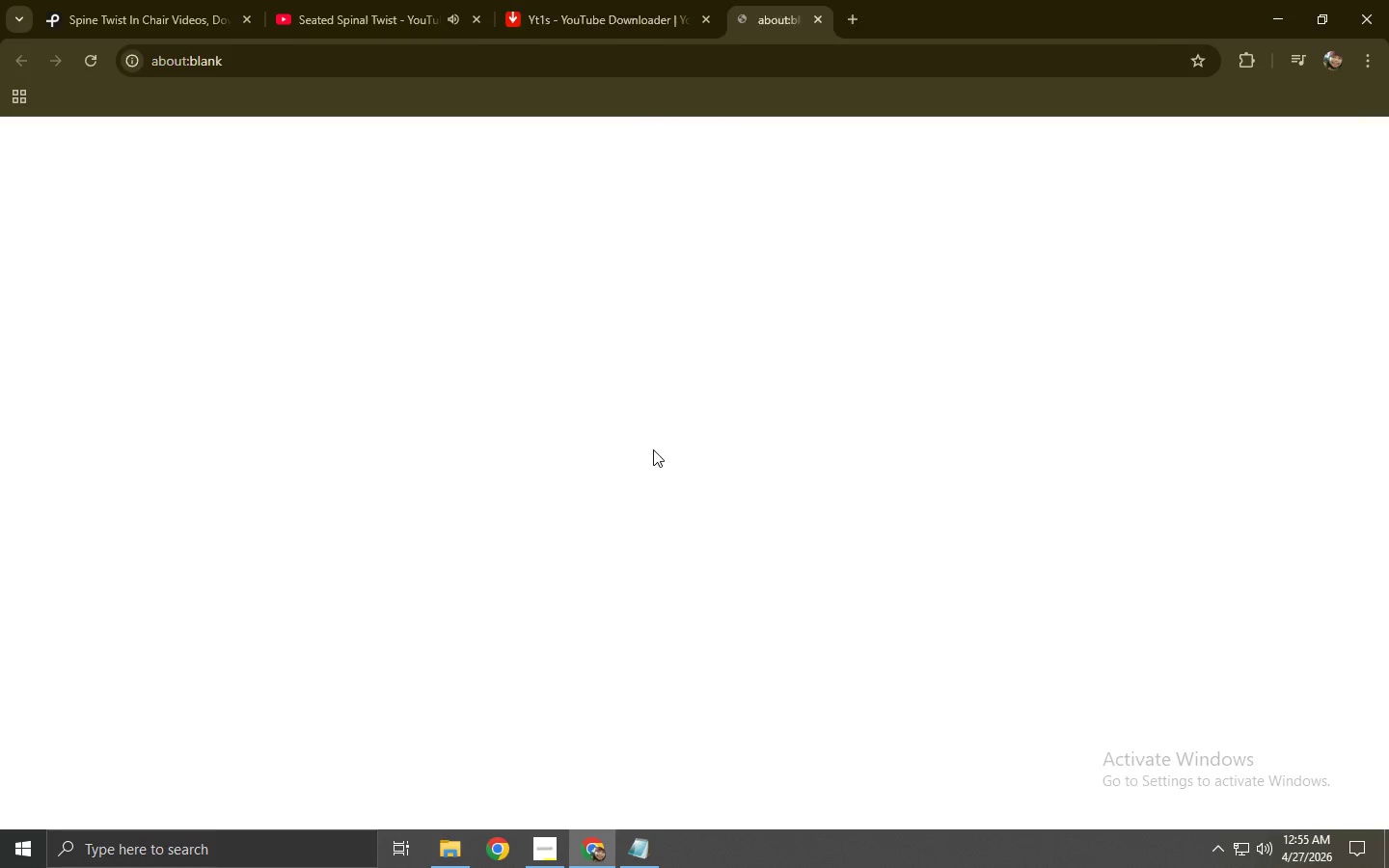 
key(Control+ControlLeft)
 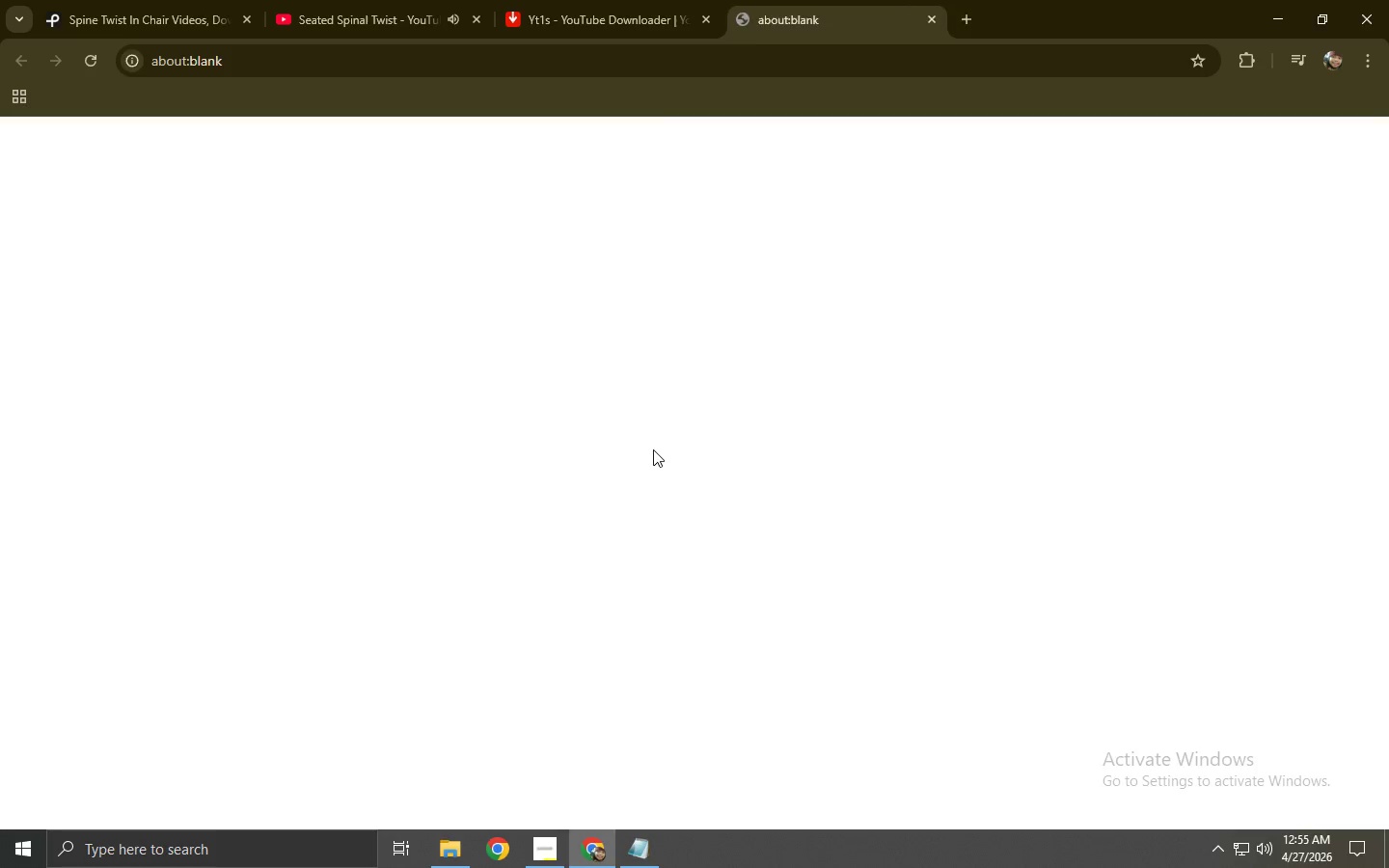 
key(Control+W)
 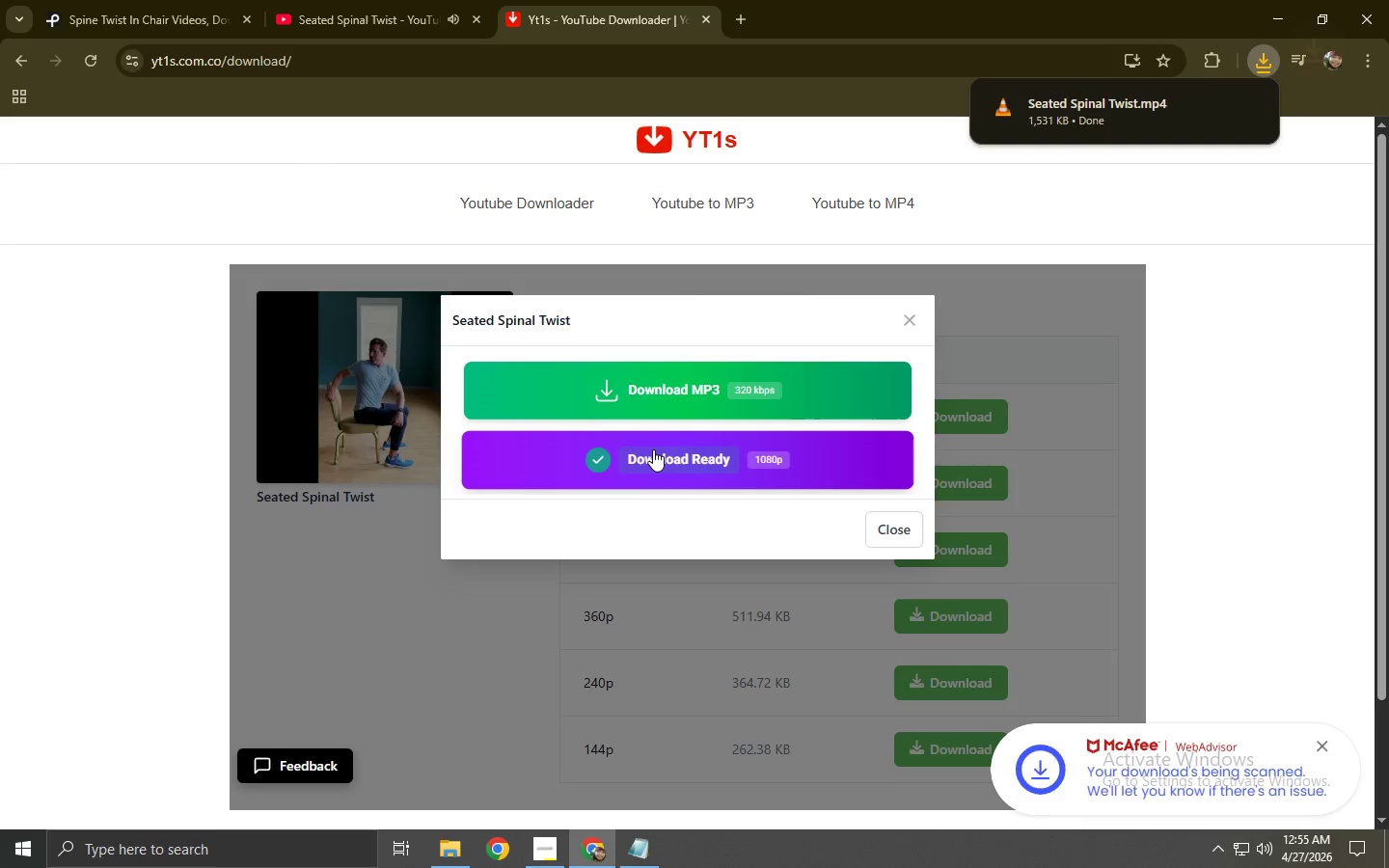 
wait(7.14)
 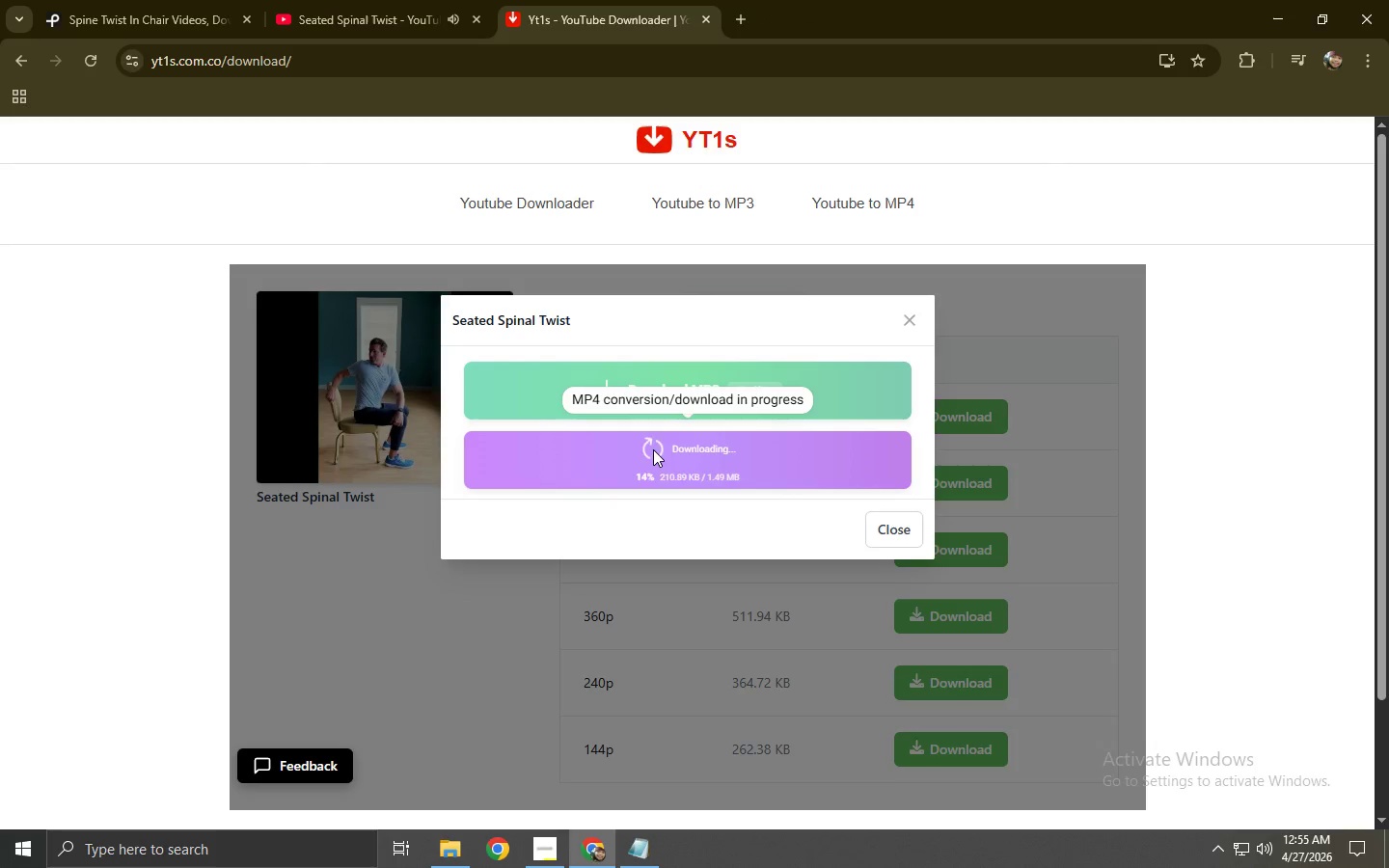 
left_click([400, 0])
 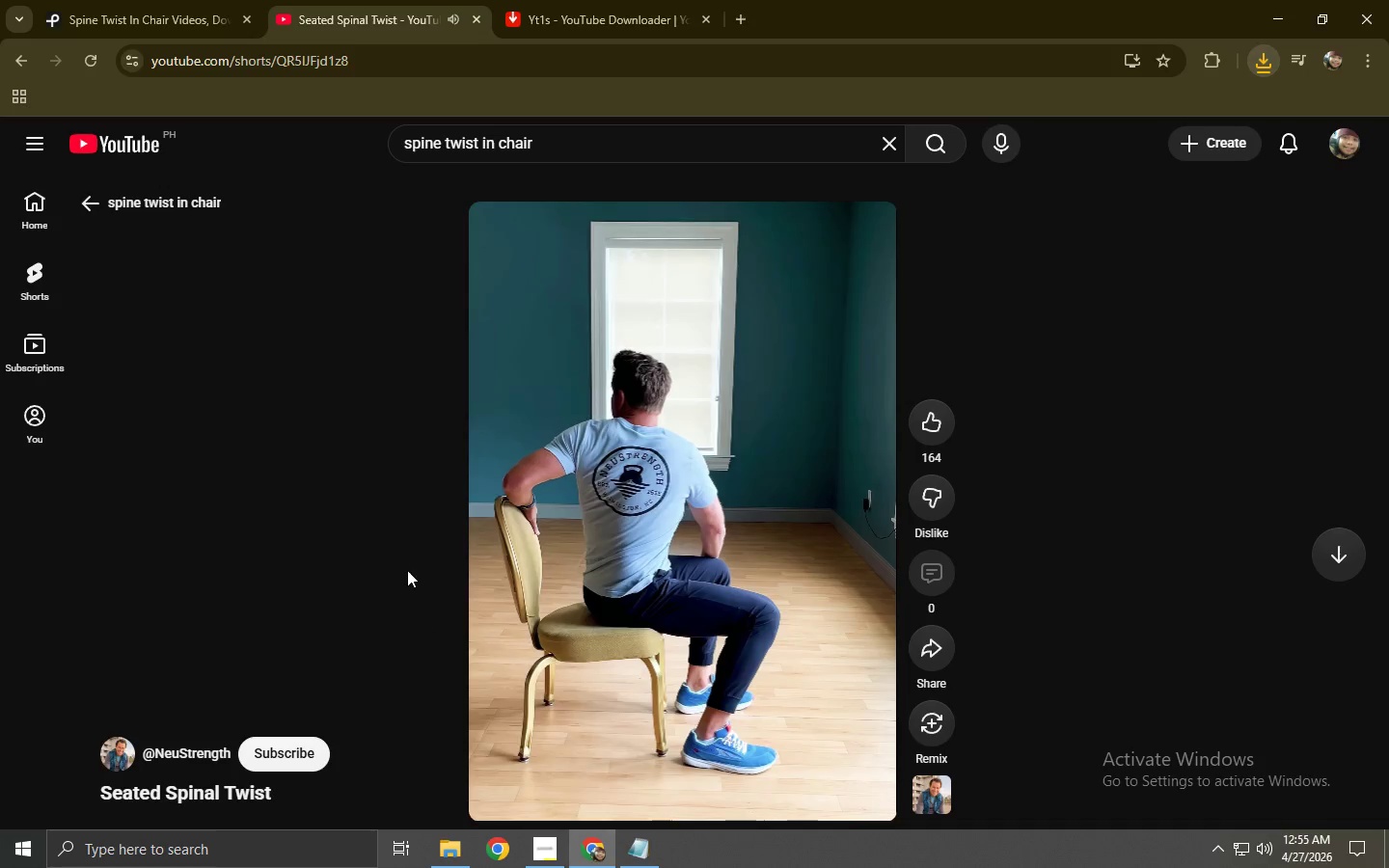 
scroll: coordinate [404, 569], scroll_direction: down, amount: 4.0
 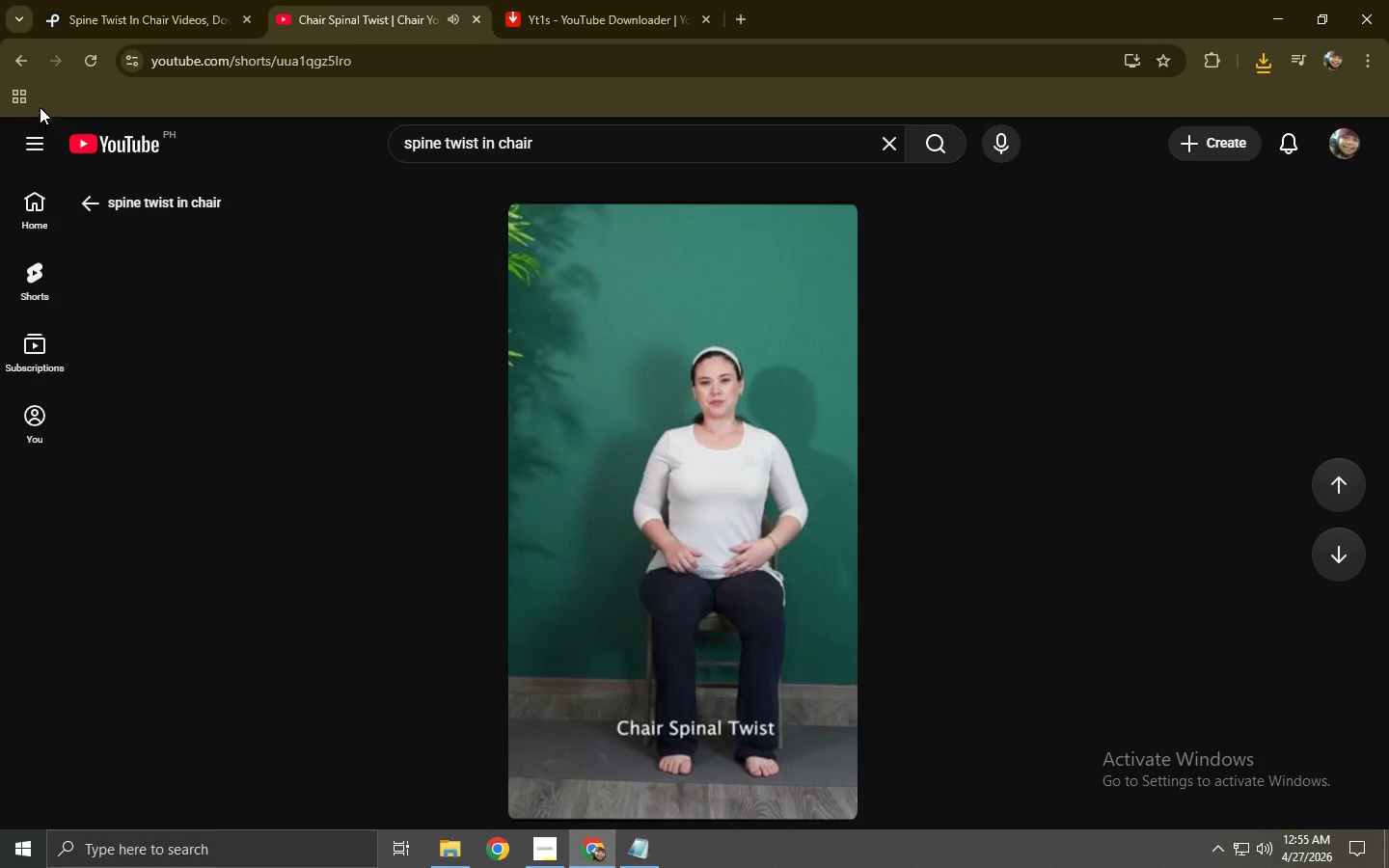 
left_click([14, 51])
 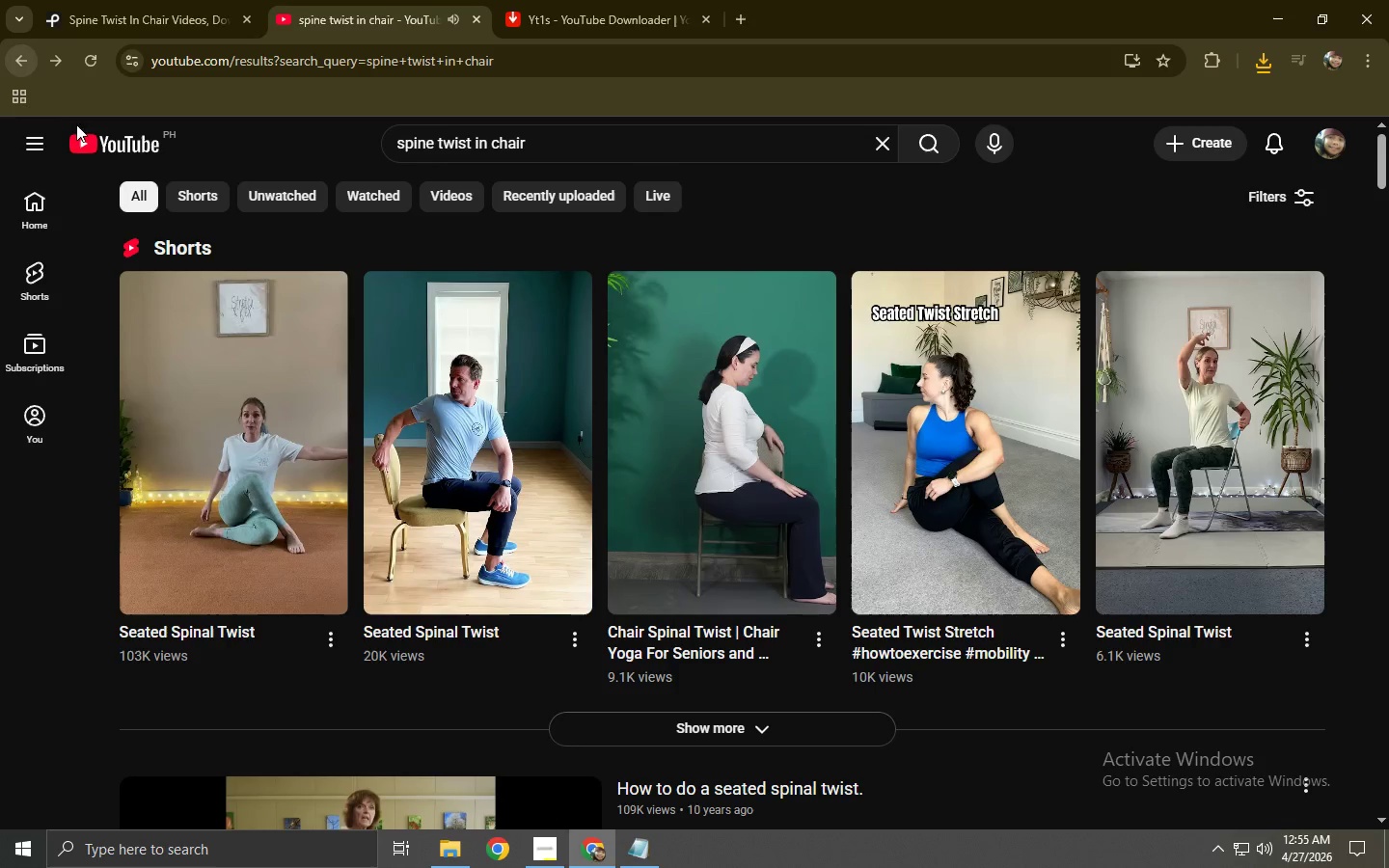 
scroll: coordinate [297, 382], scroll_direction: down, amount: 7.0
 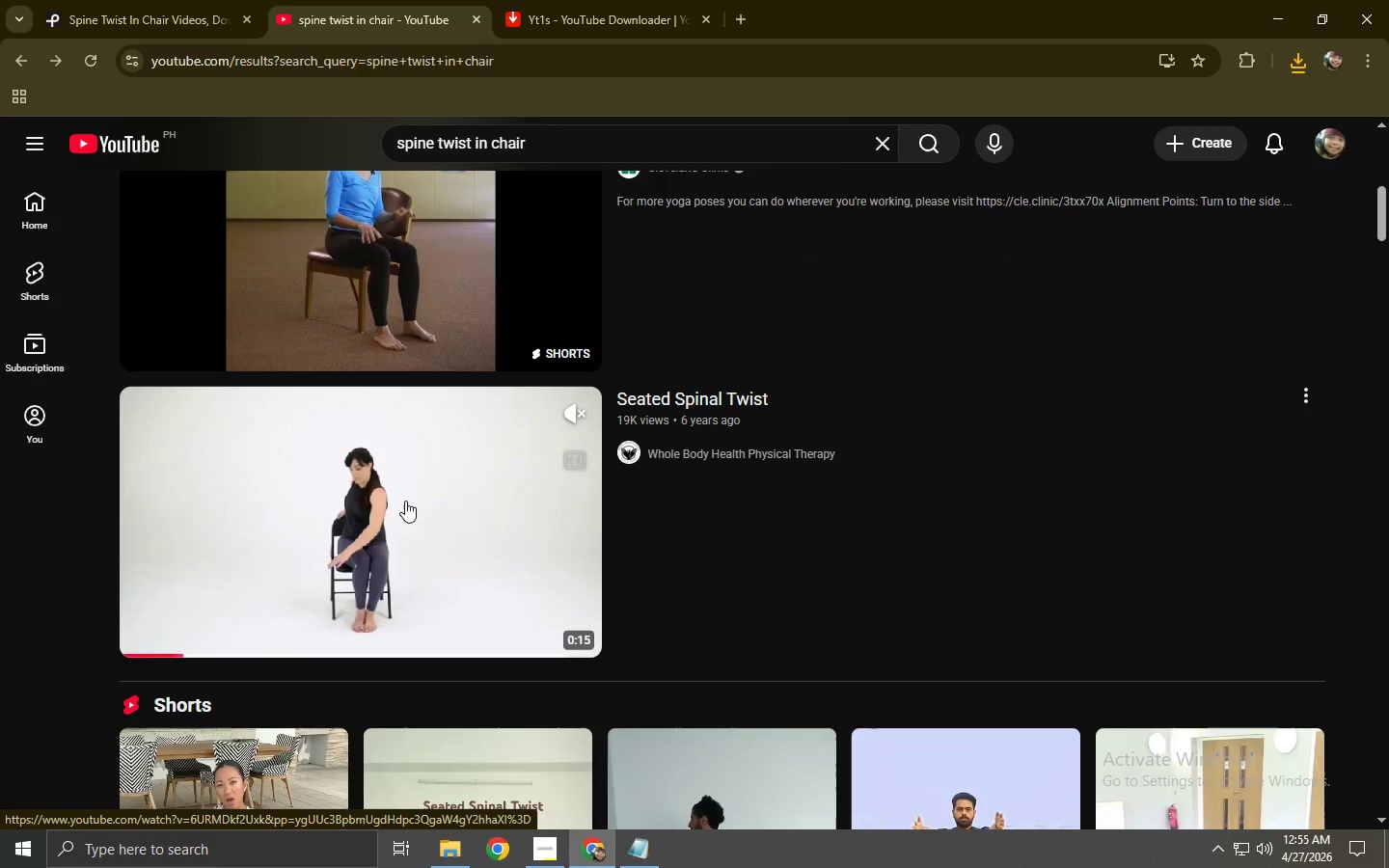 
left_click([405, 501])
 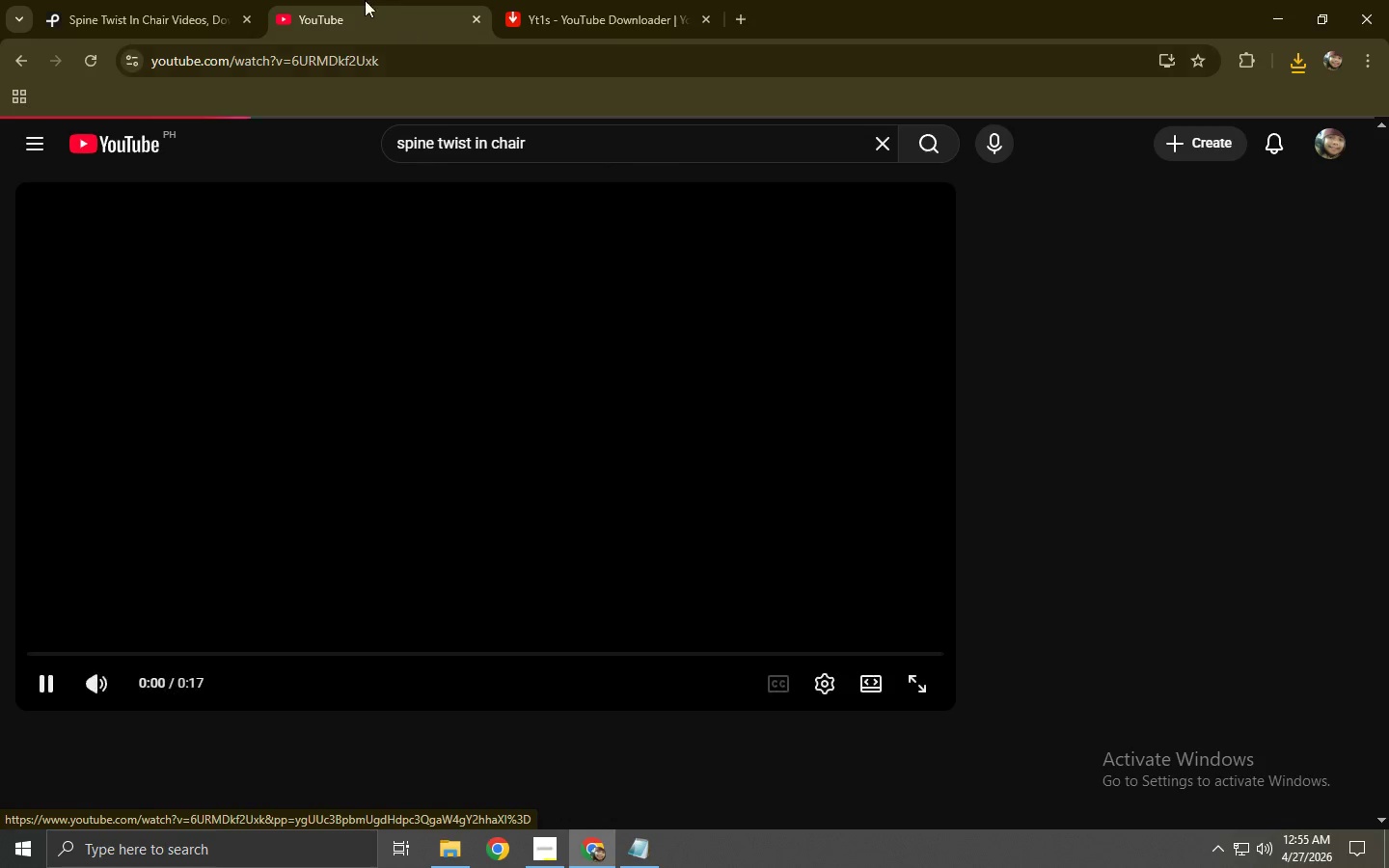 
left_click([373, 53])
 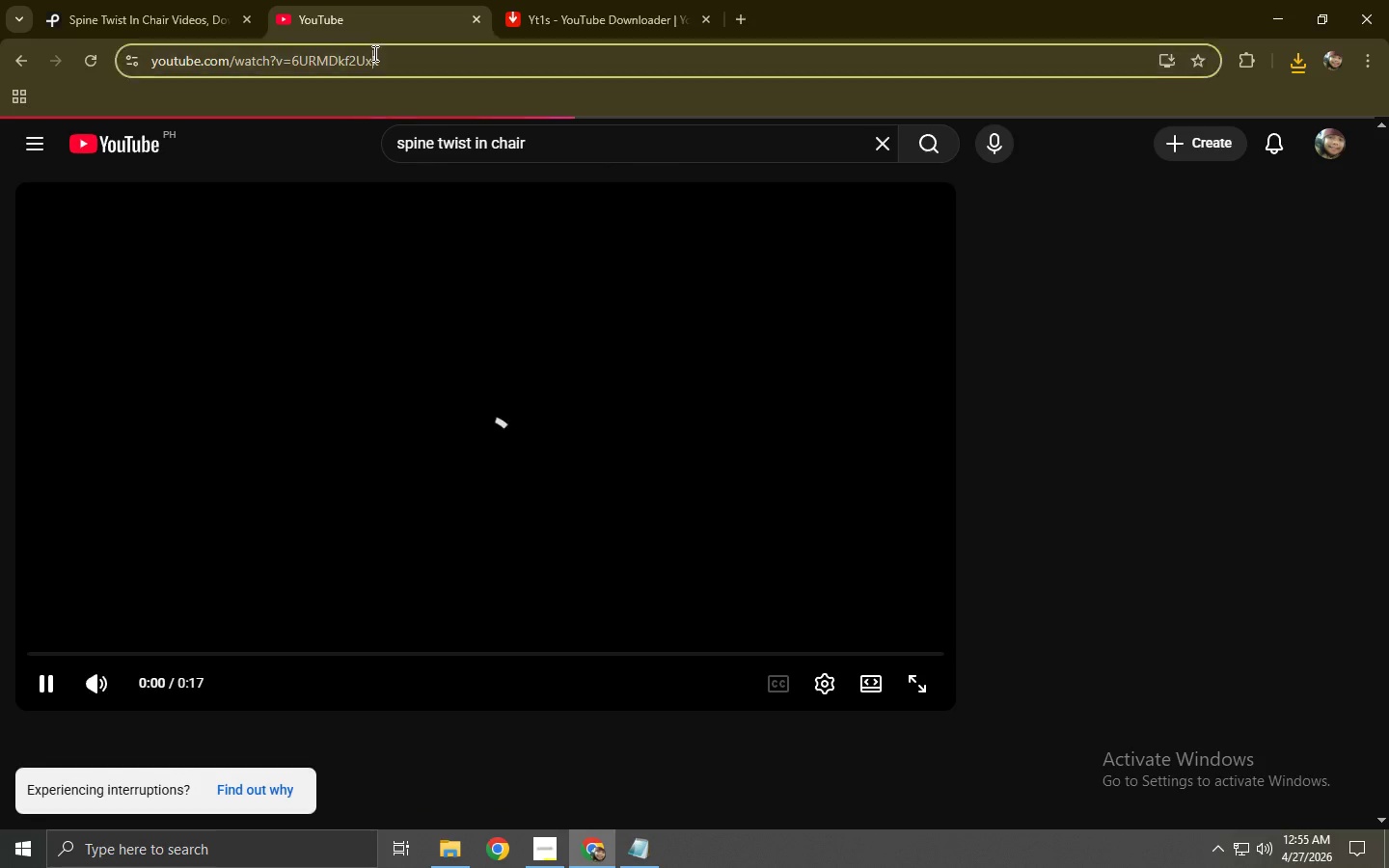 
key(Control+ControlLeft)
 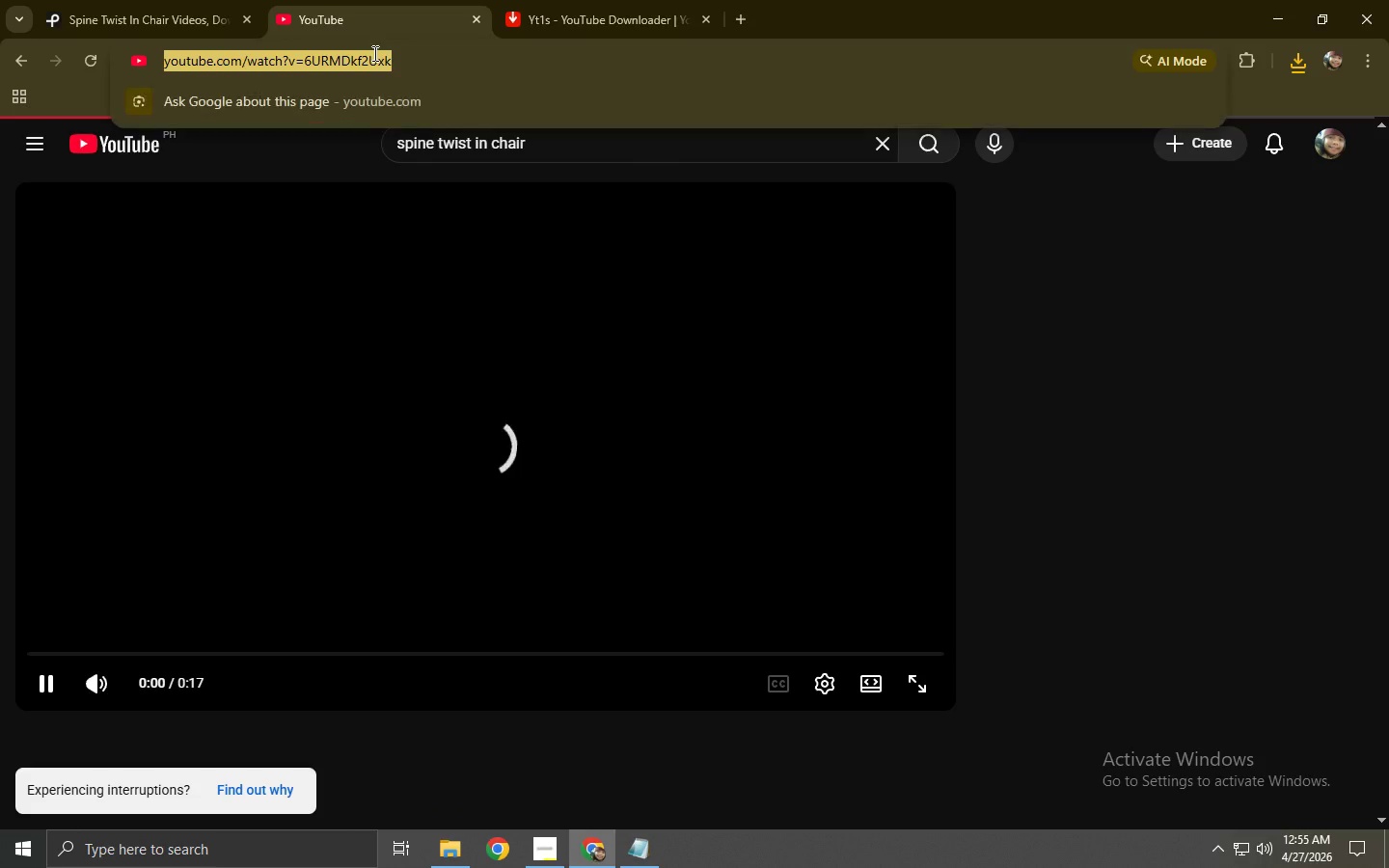 
key(Control+C)
 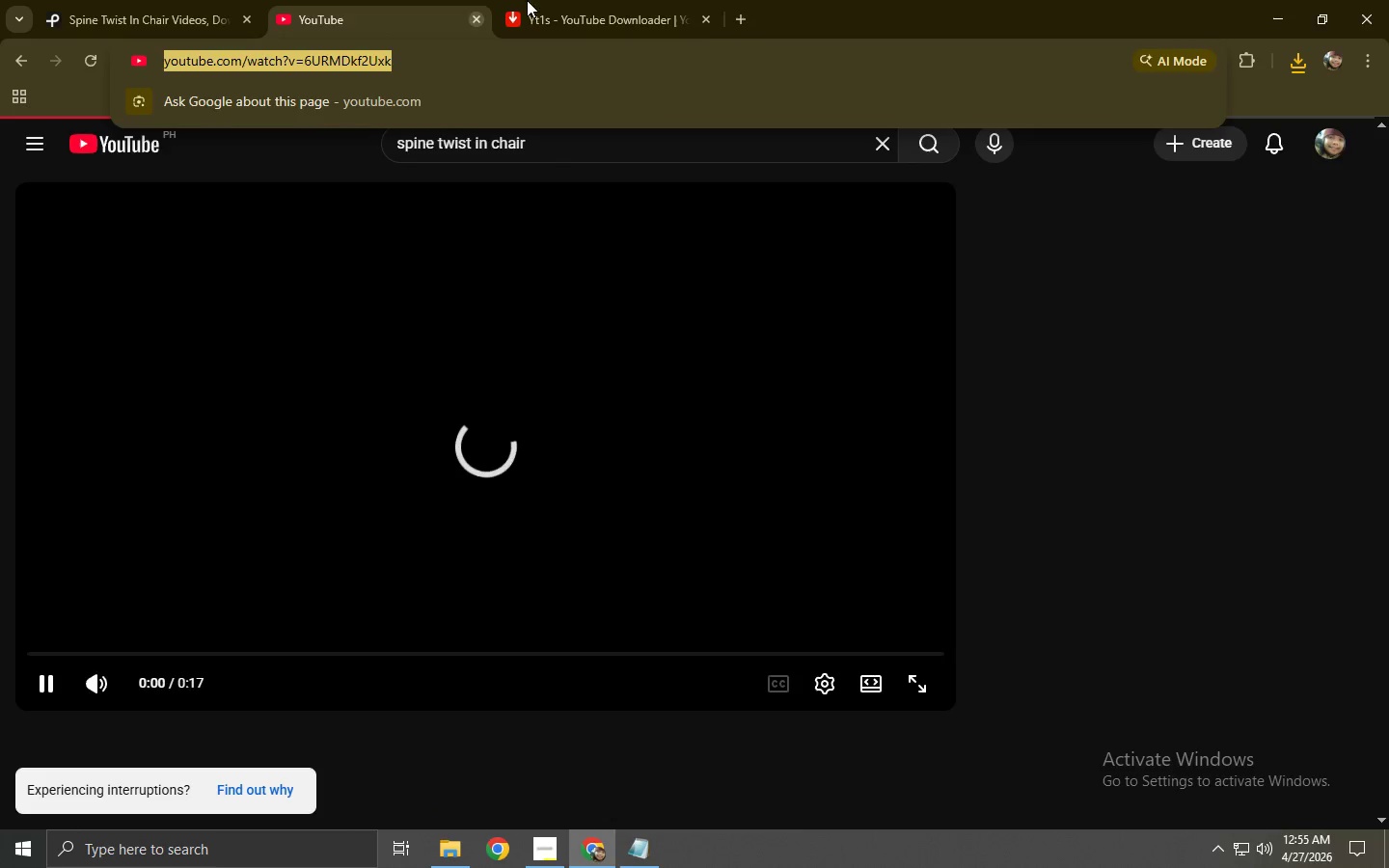 
double_click([557, 0])
 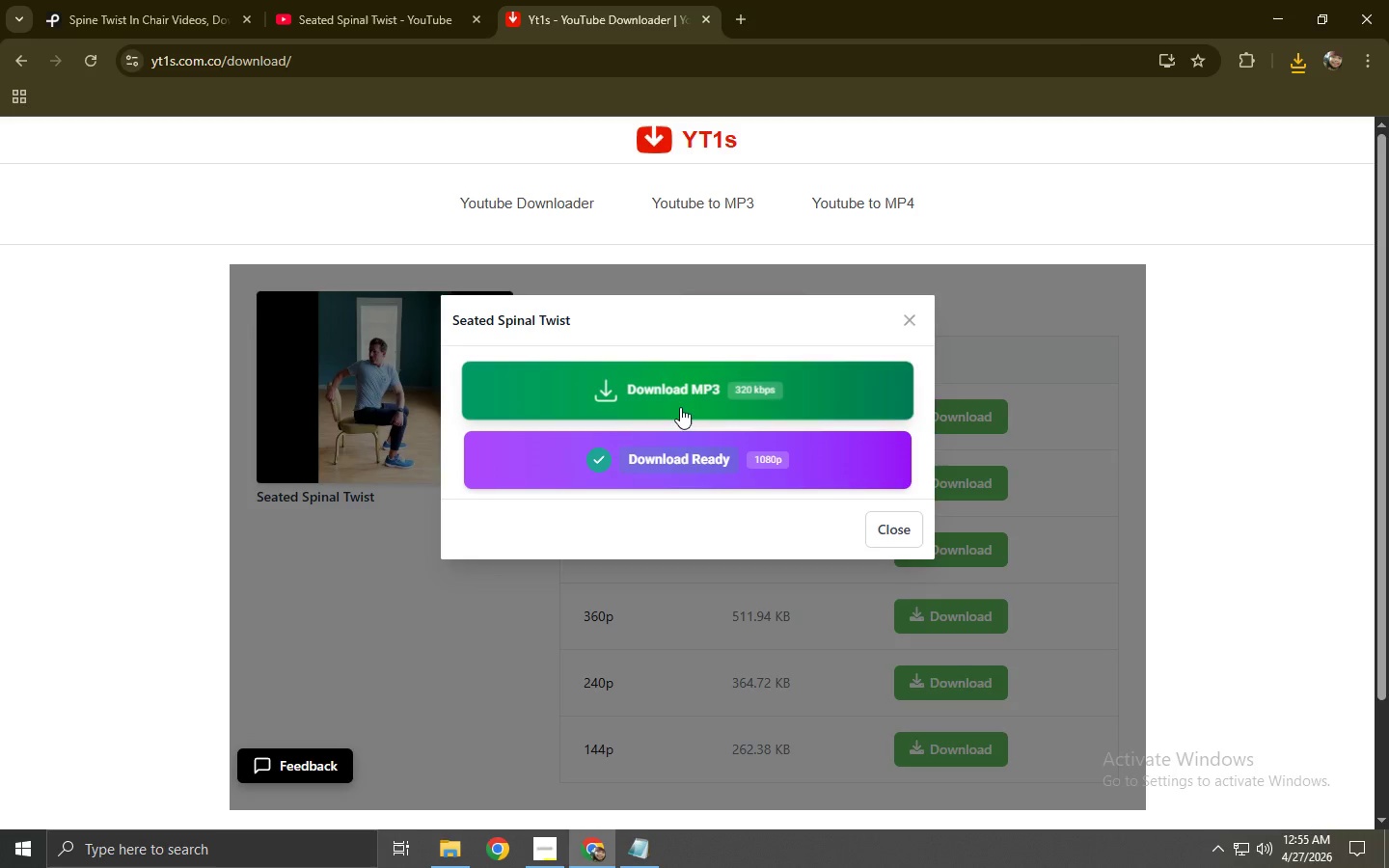 
left_click([534, 195])
 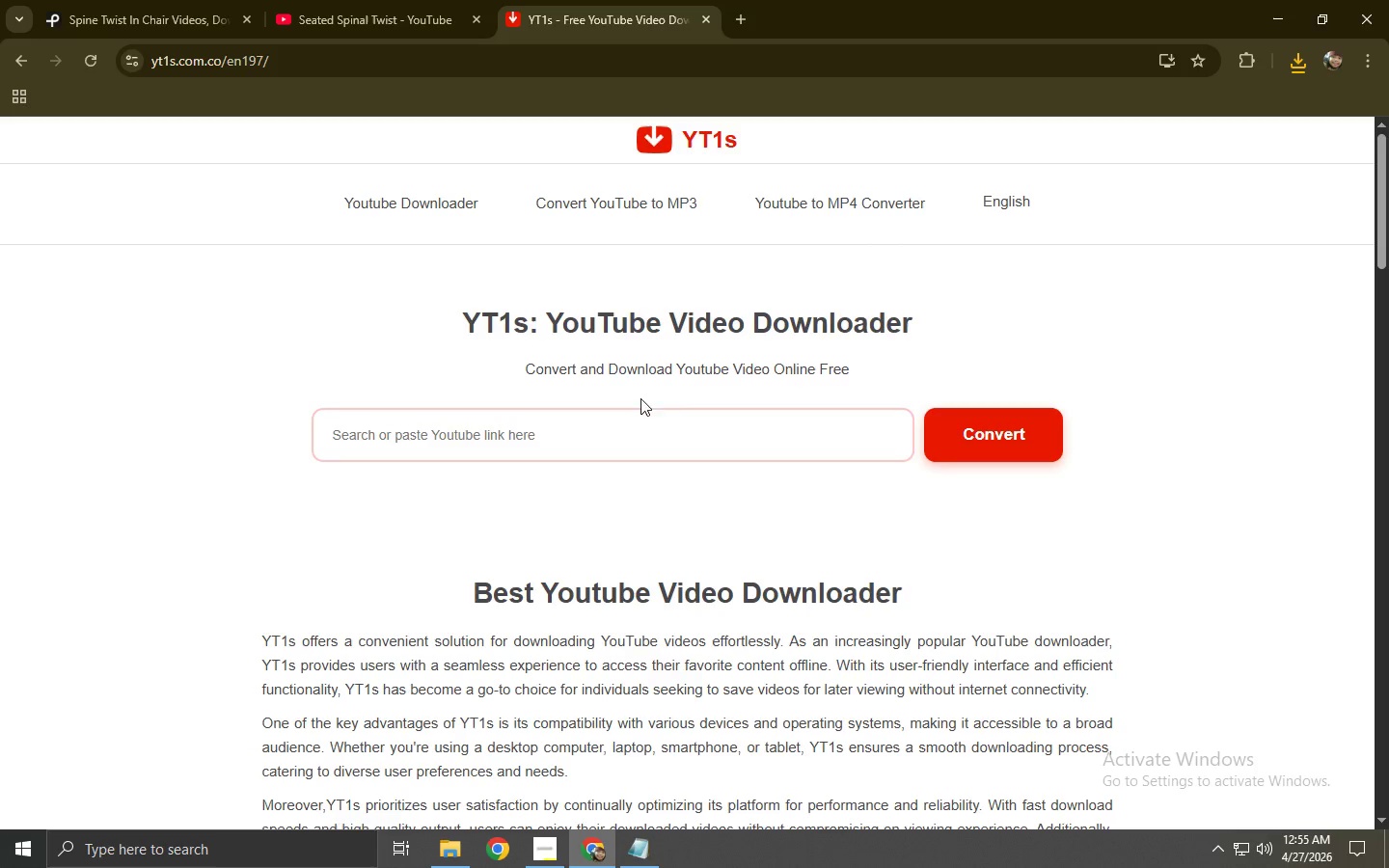 
left_click([634, 420])
 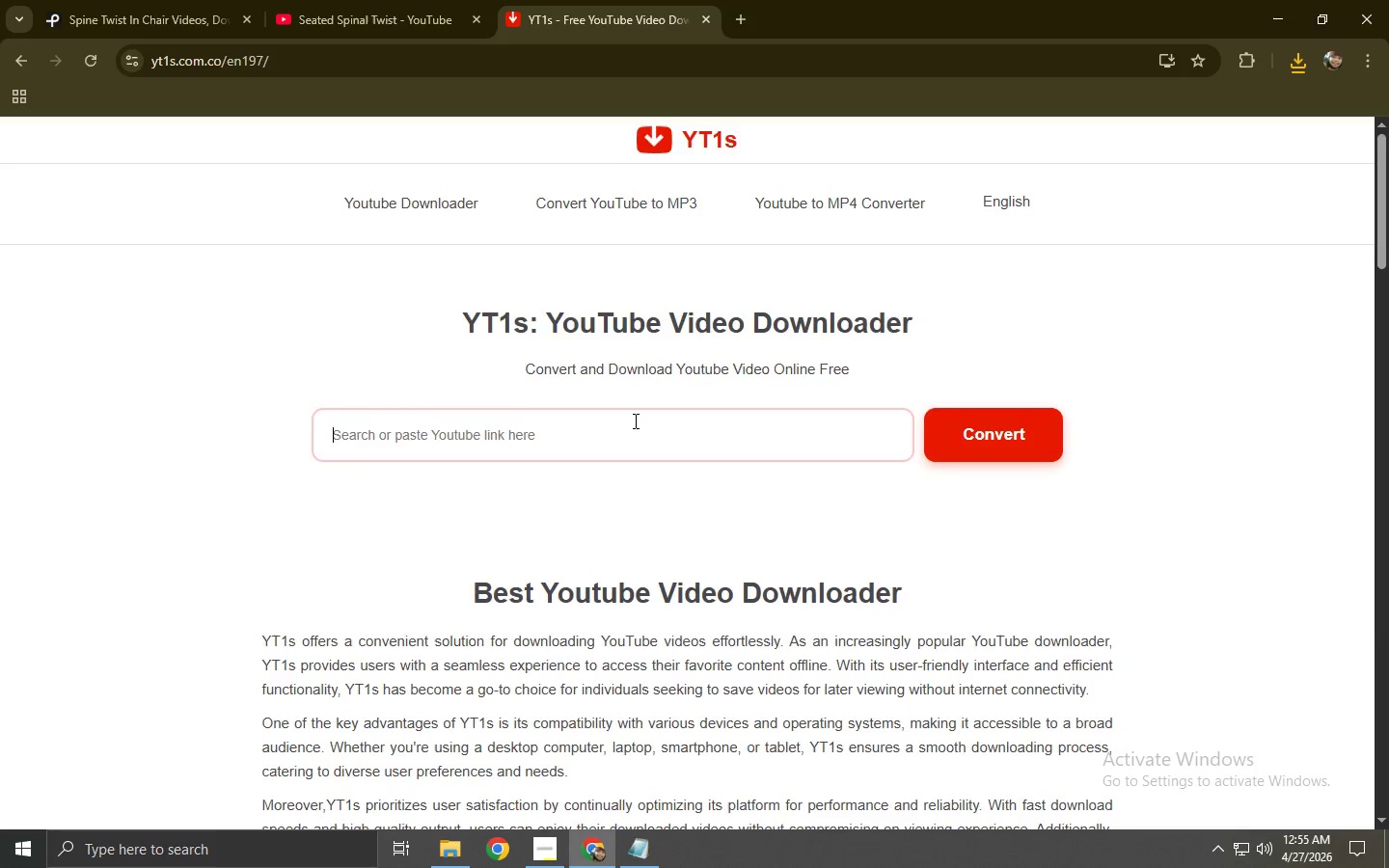 
key(Control+ControlLeft)
 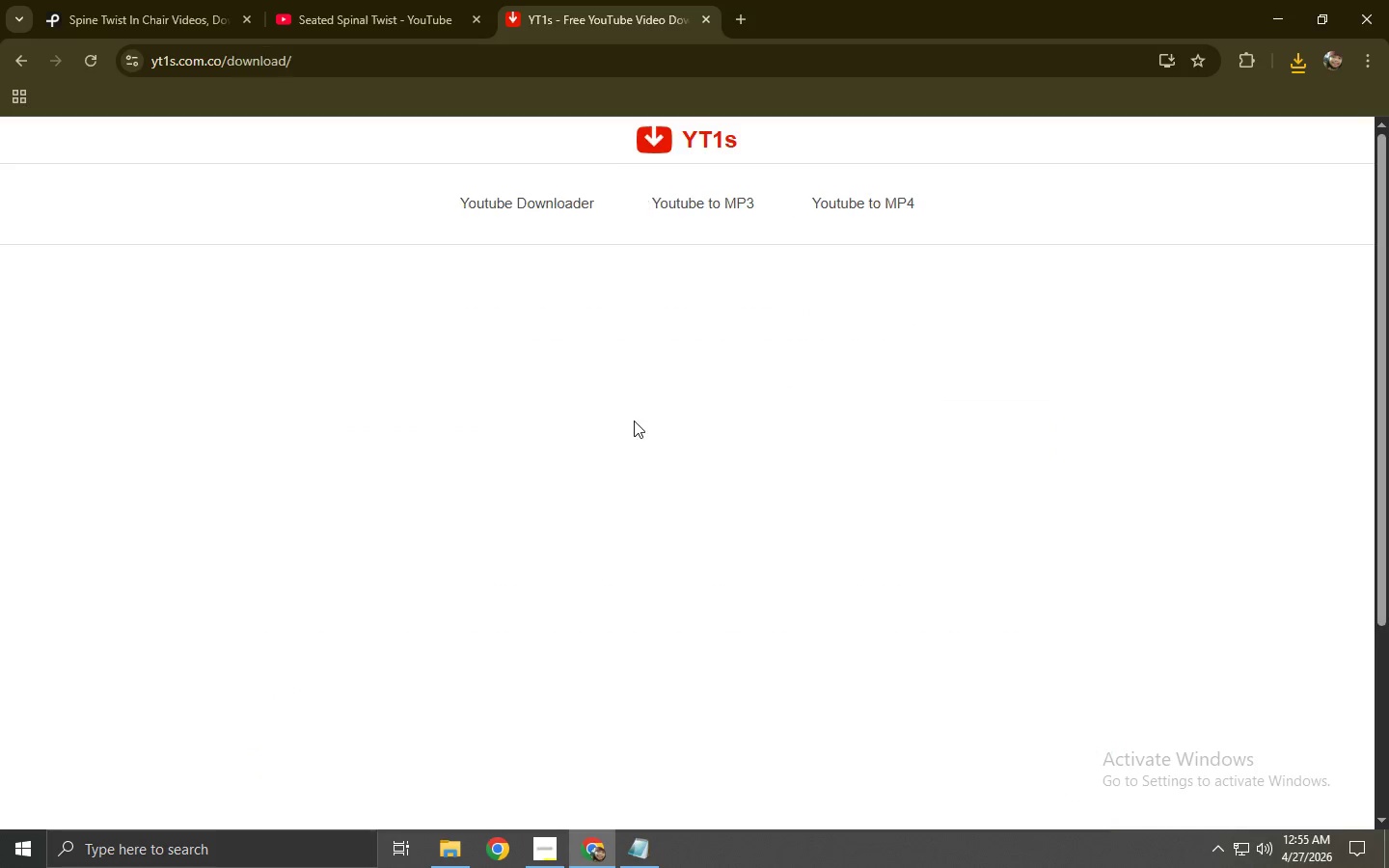 
key(Control+V)
 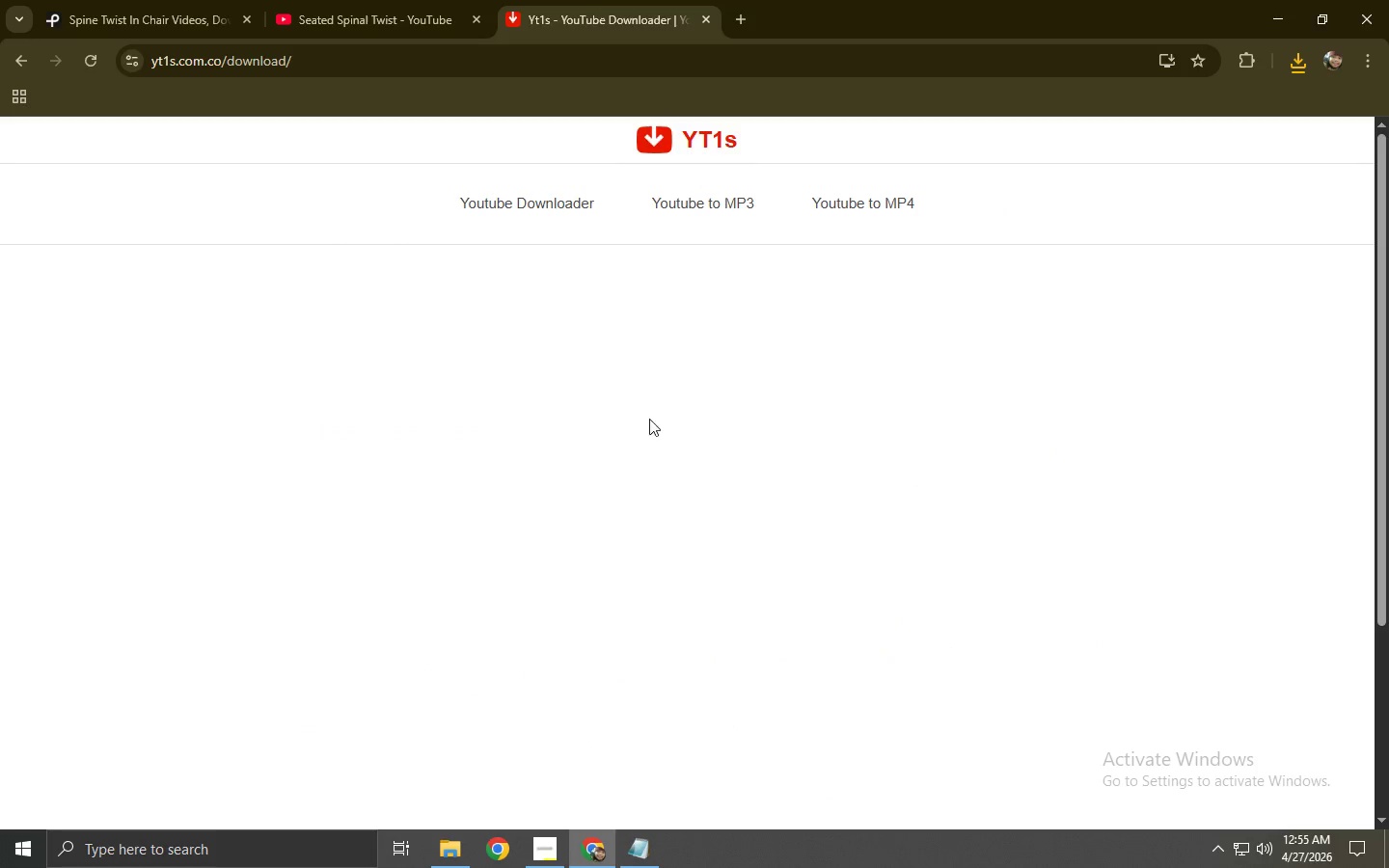 
mouse_move([640, 376])
 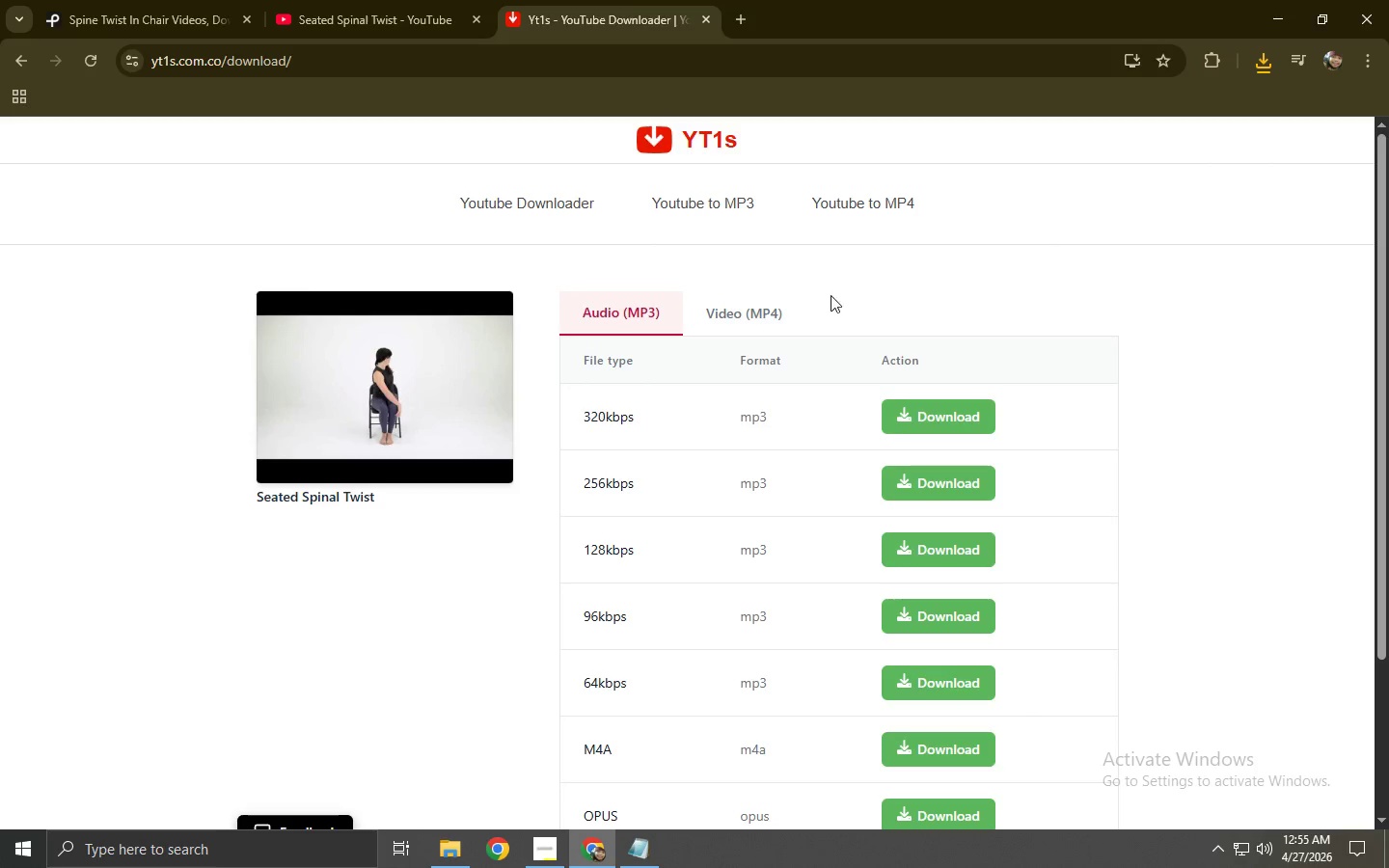 
left_click([727, 305])
 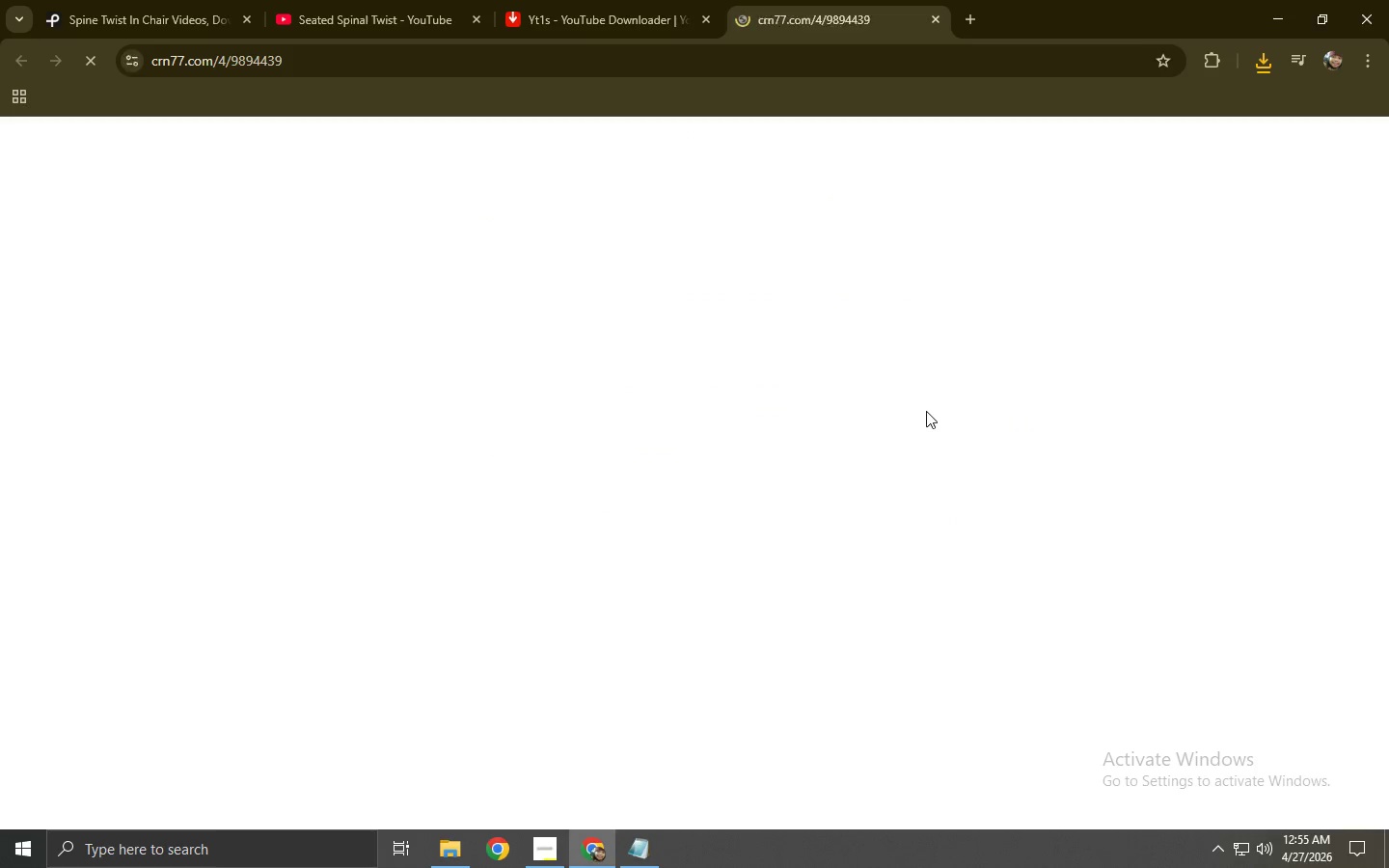 
key(Control+ControlLeft)
 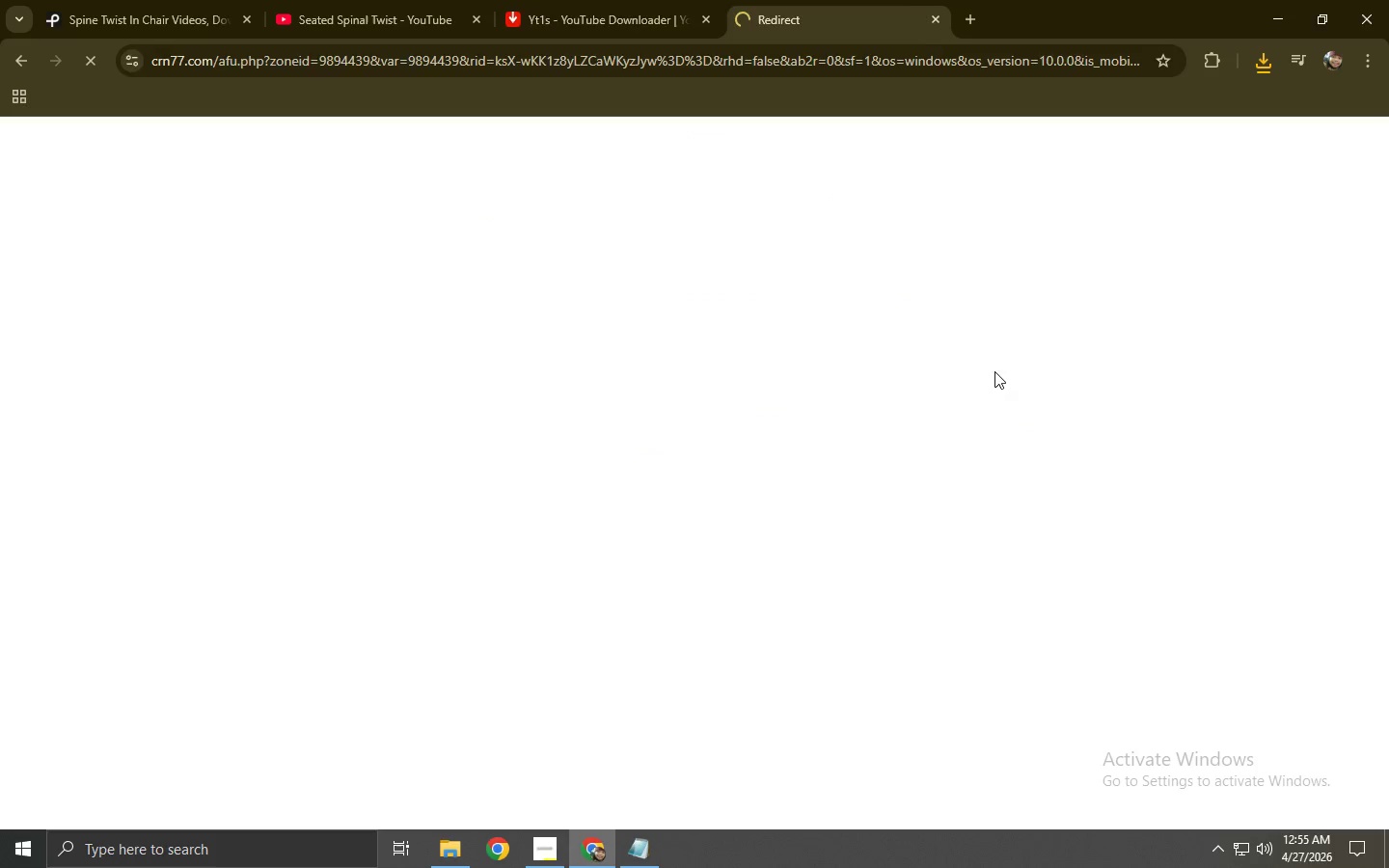 
key(Control+W)
 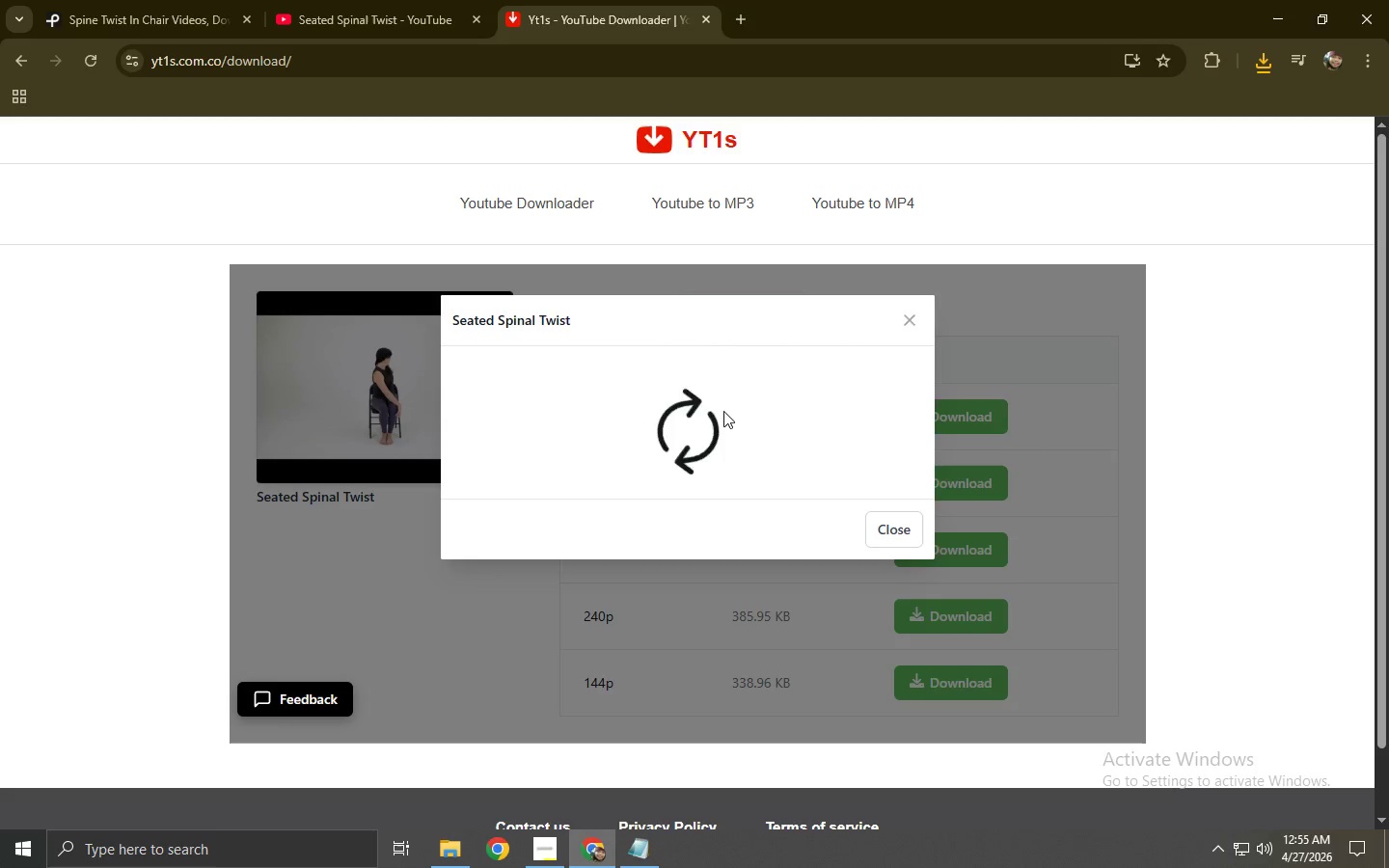 
mouse_move([679, 420])
 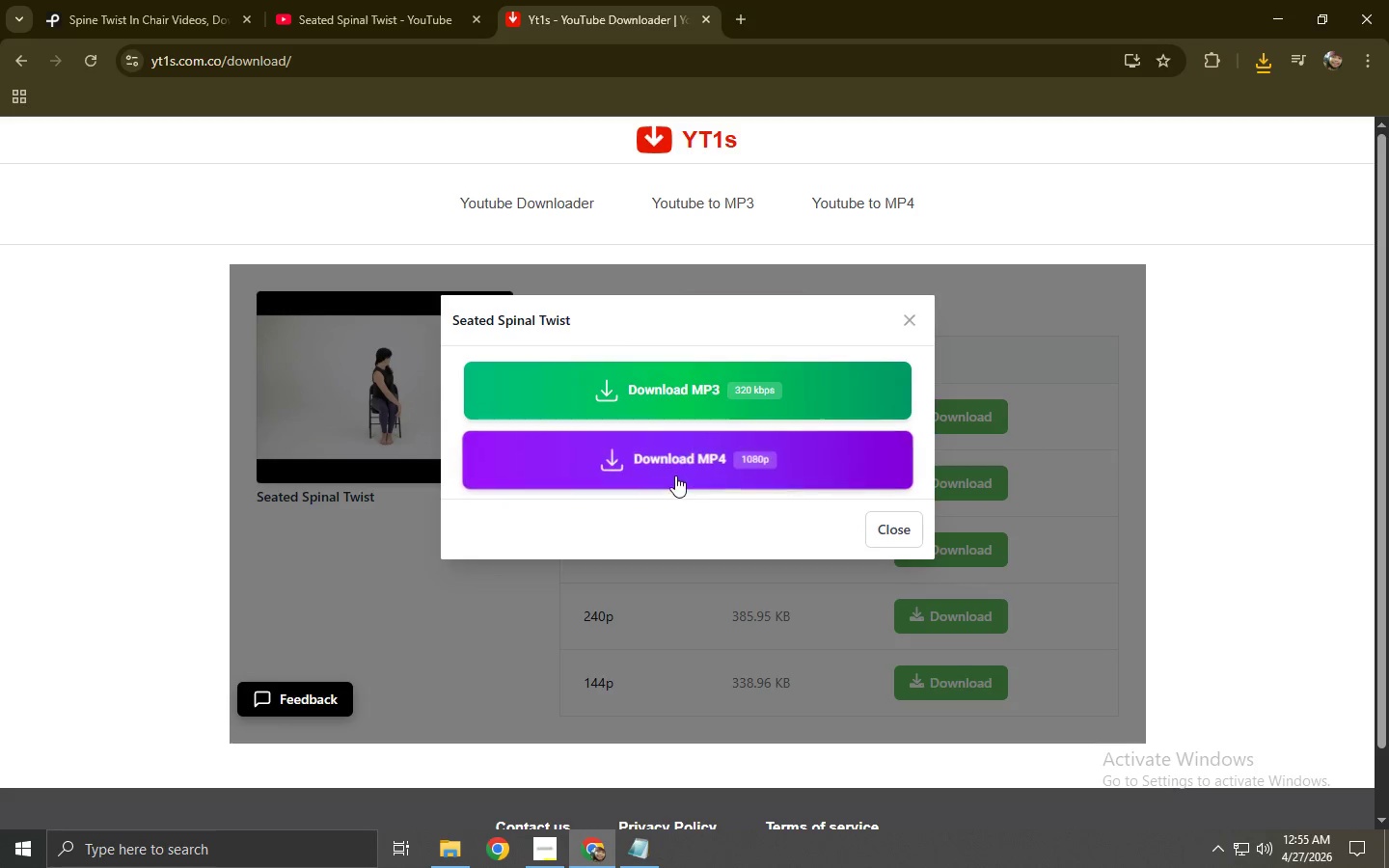 
left_click([675, 475])
 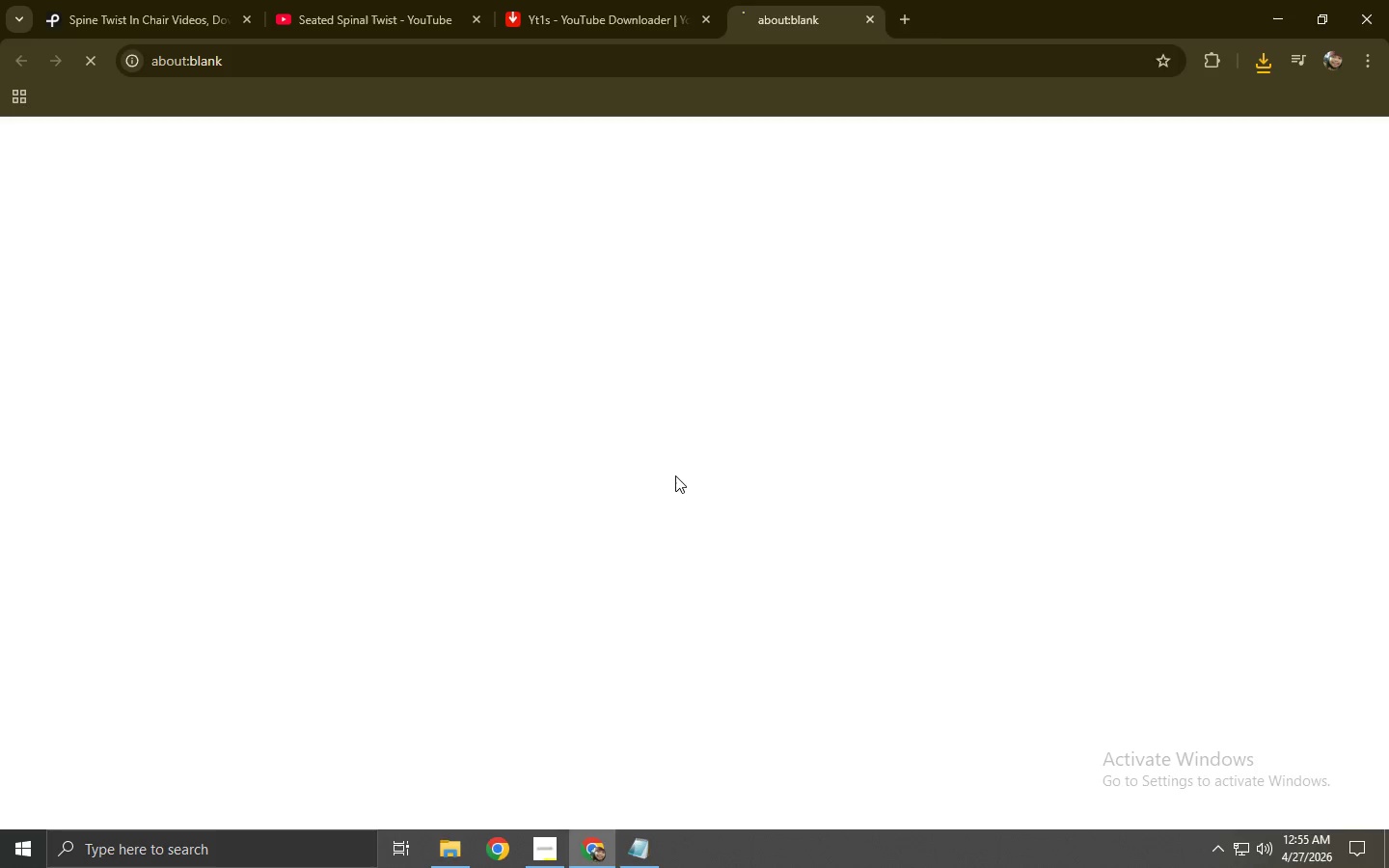 
key(Control+ControlLeft)
 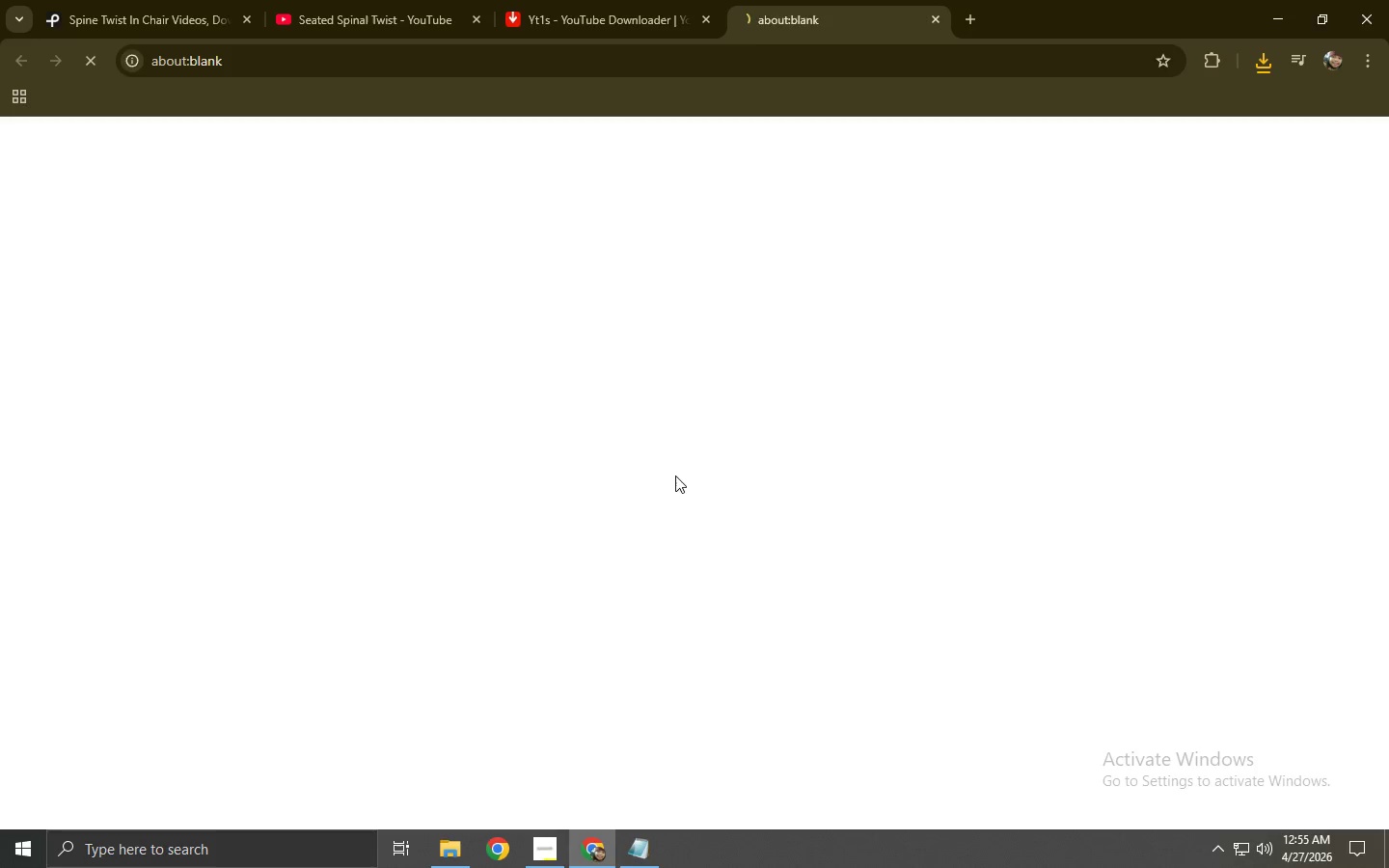 
key(Control+W)
 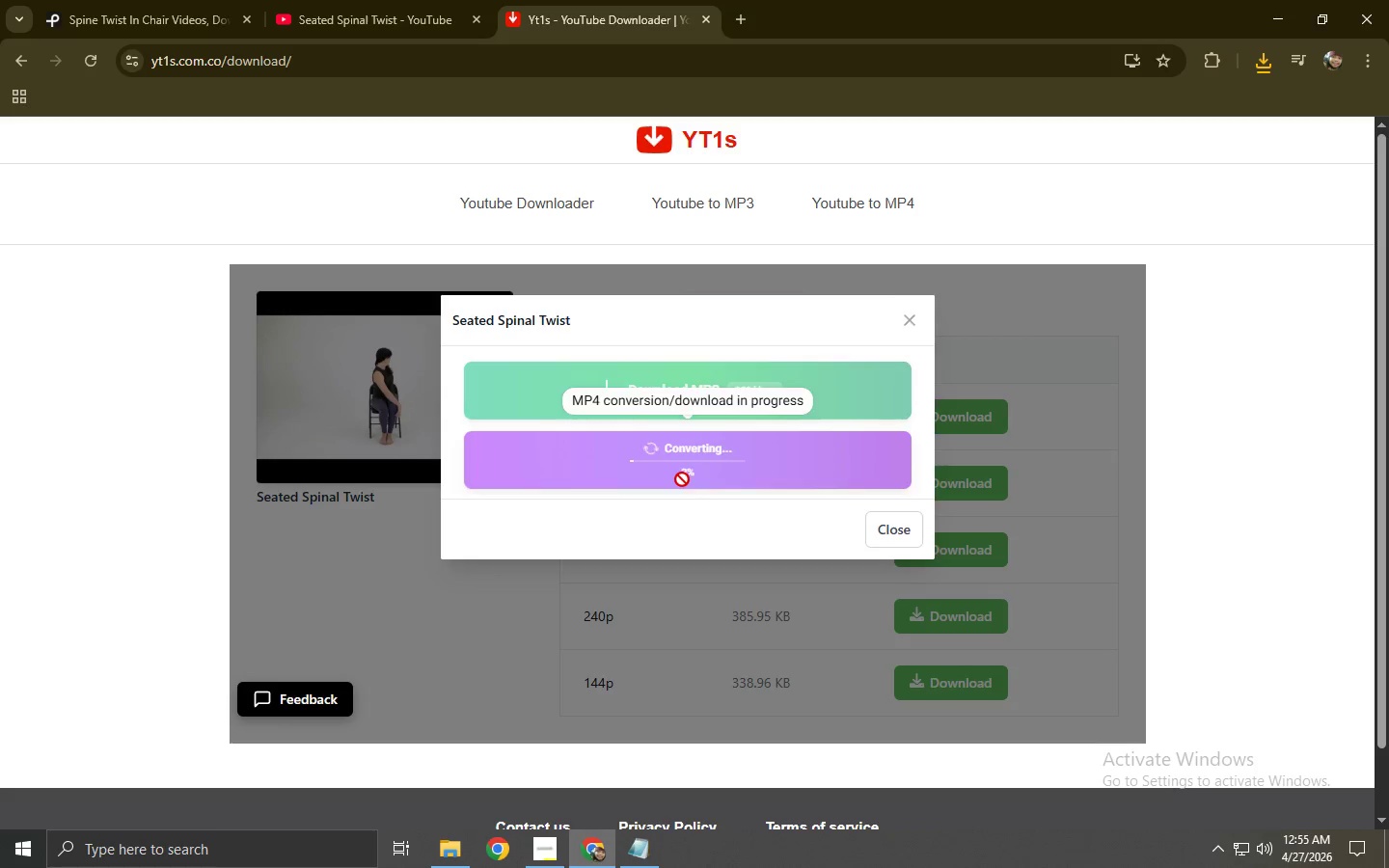 
wait(5.61)
 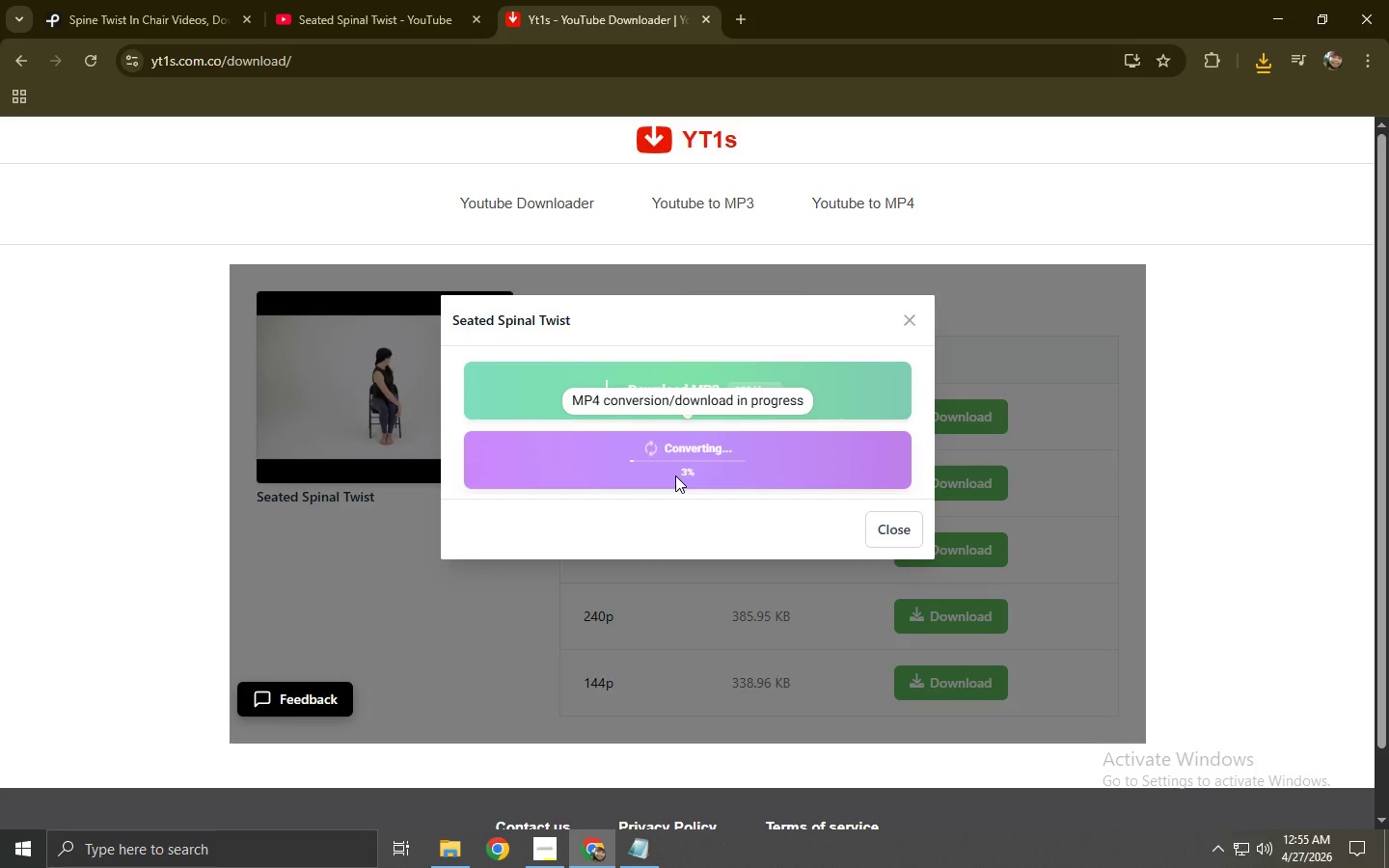 
left_click([687, 475])
 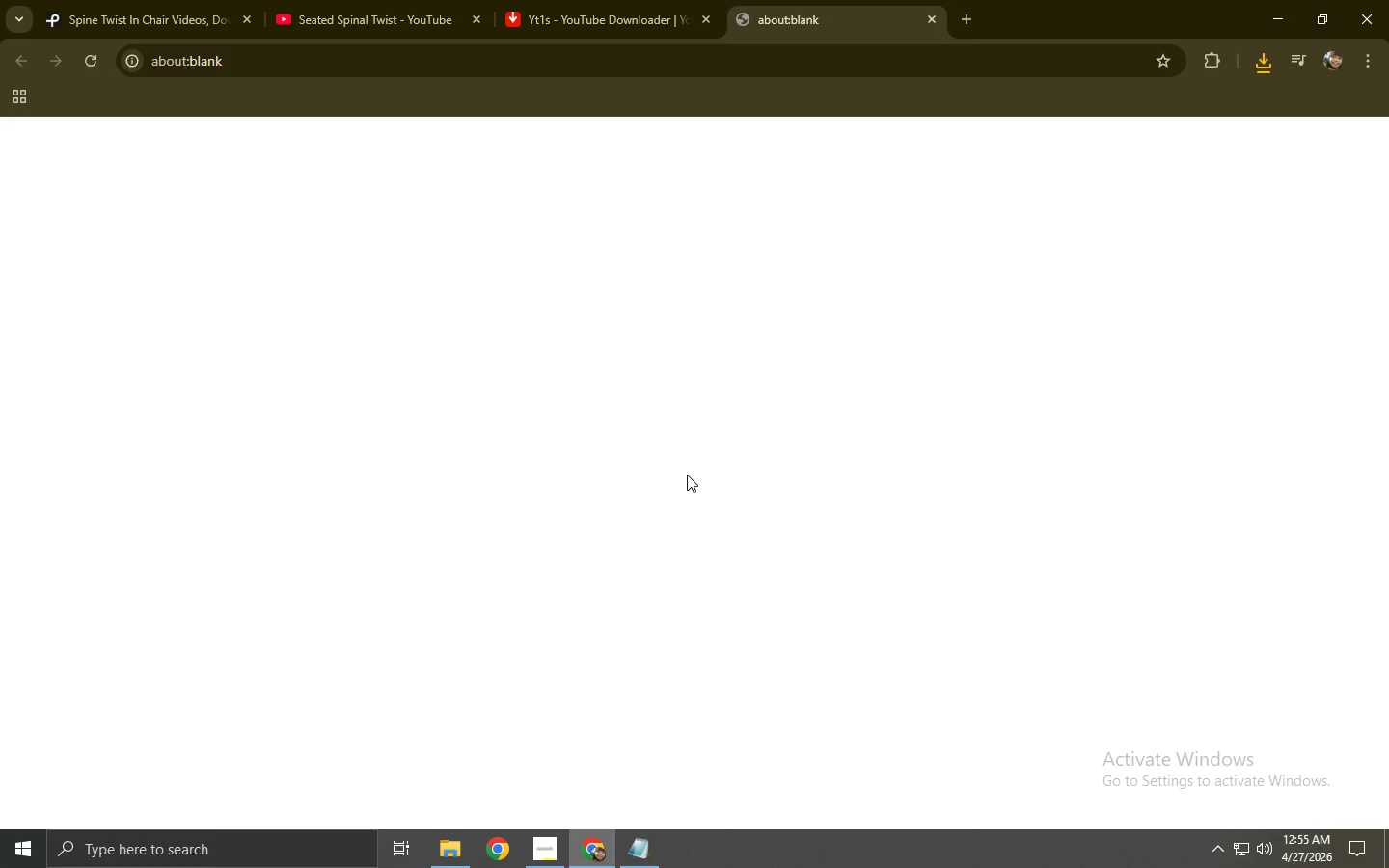 
key(Control+ControlLeft)
 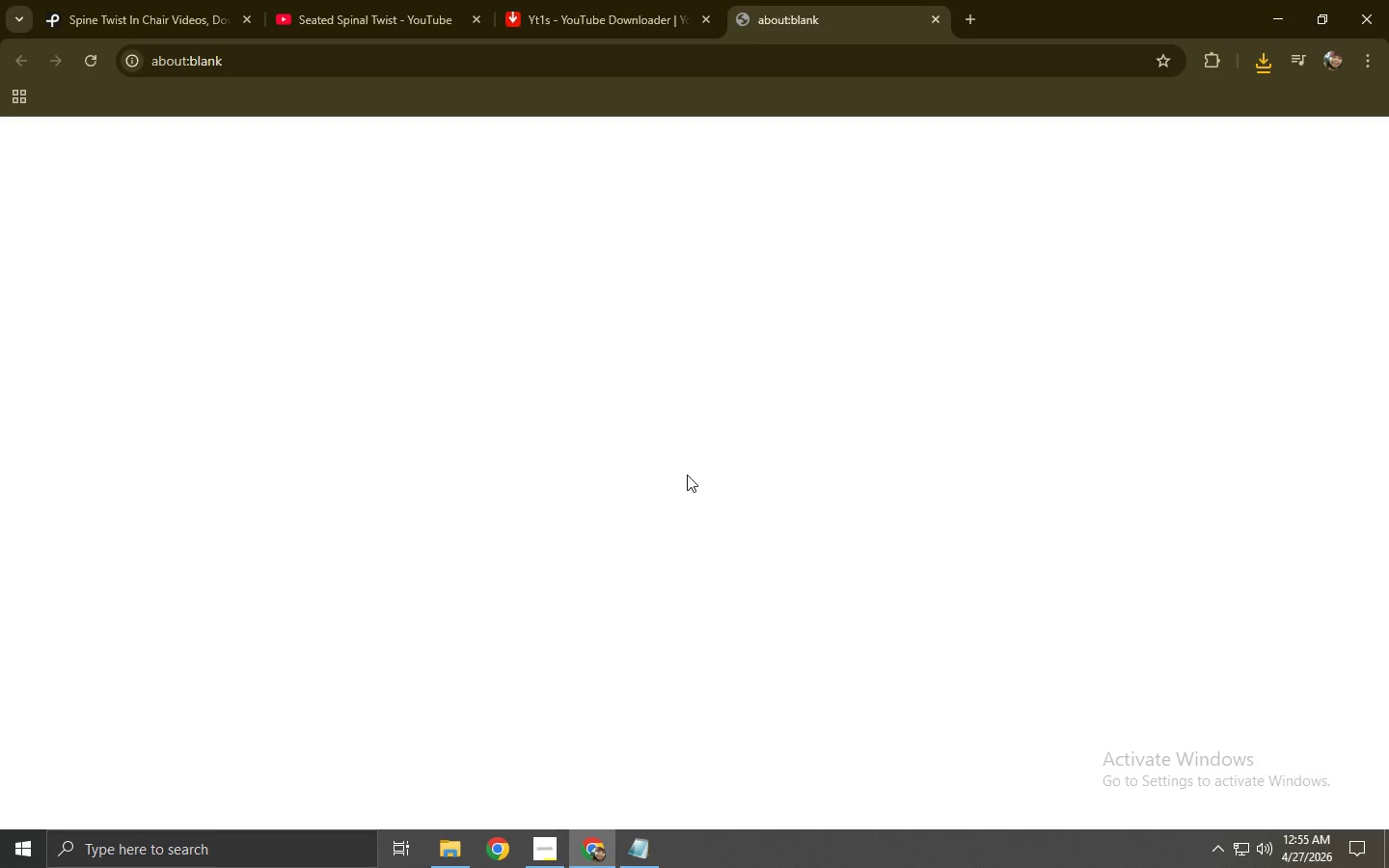 
key(Control+W)
 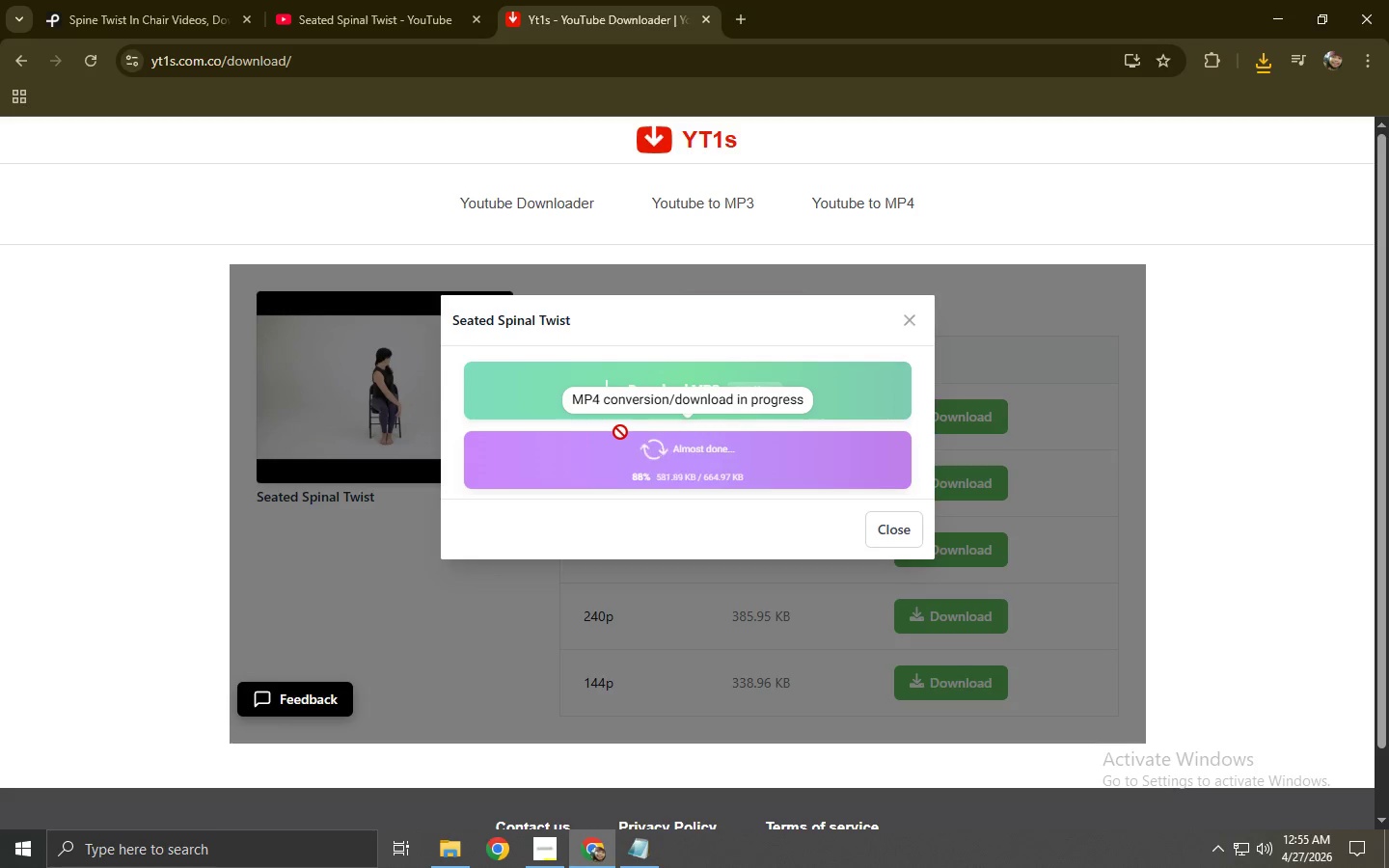 
double_click([610, 0])
 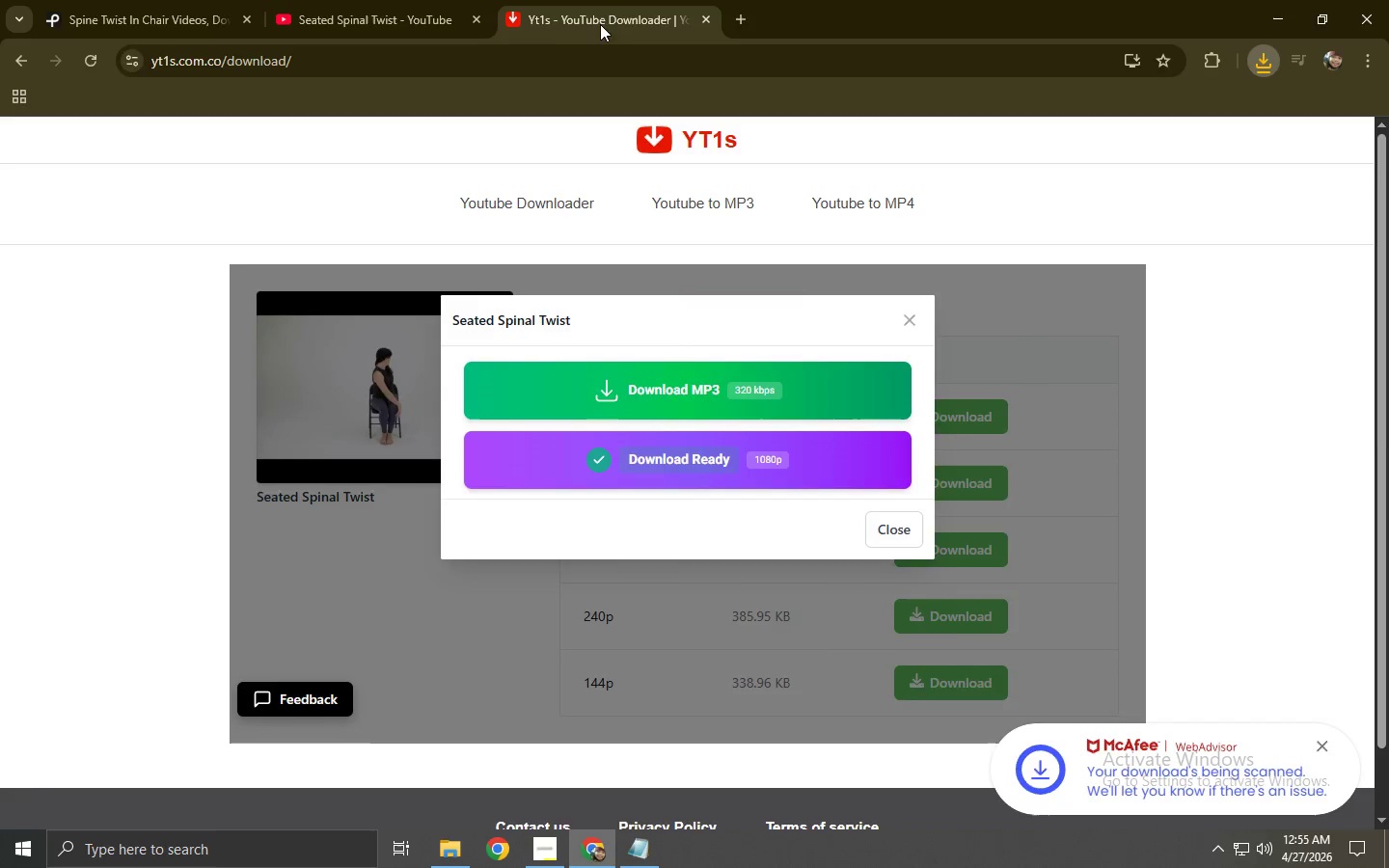 
triple_click([430, 0])
 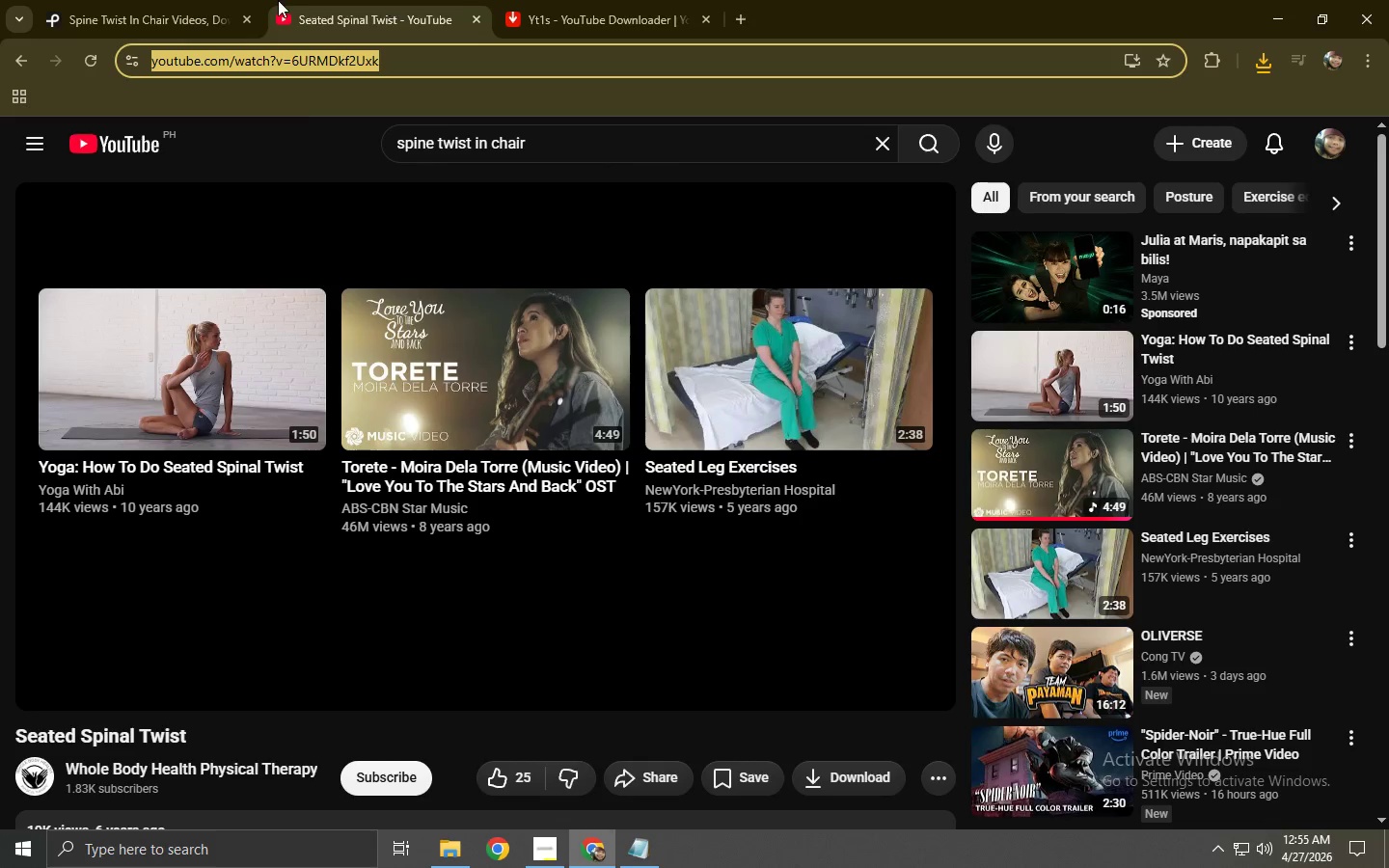 
left_click([558, 0])
 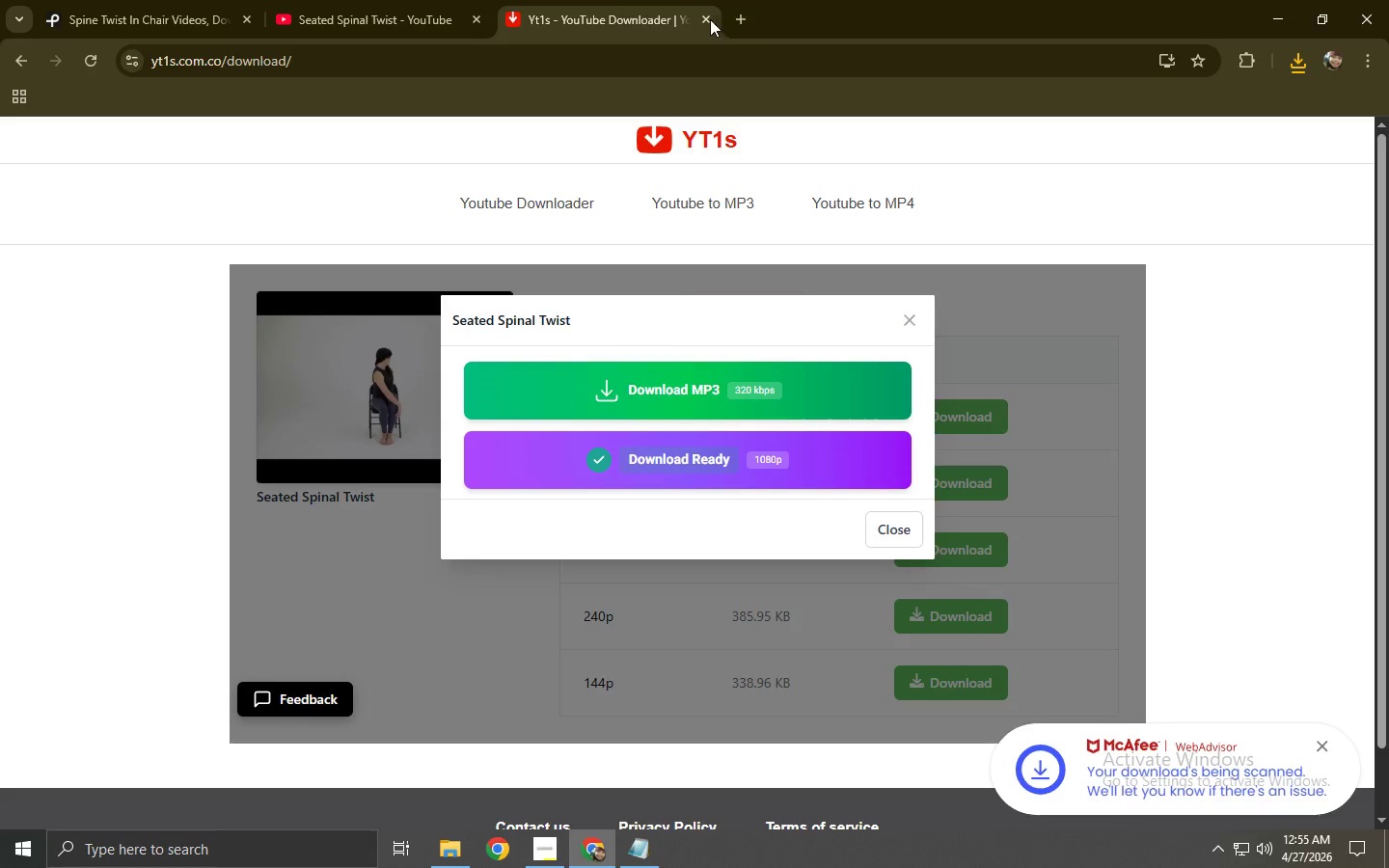 
left_click([382, 0])
 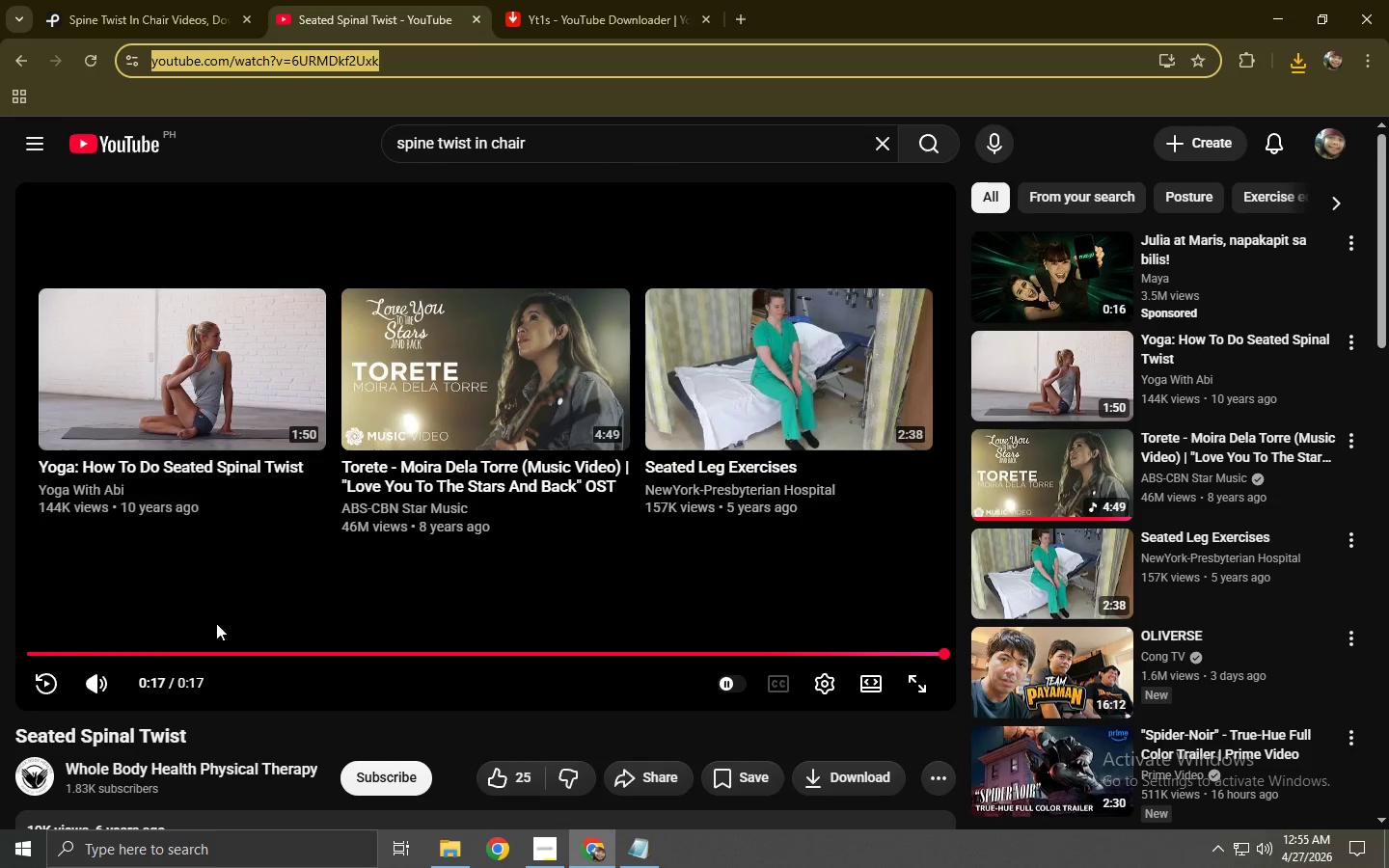 
left_click([54, 677])
 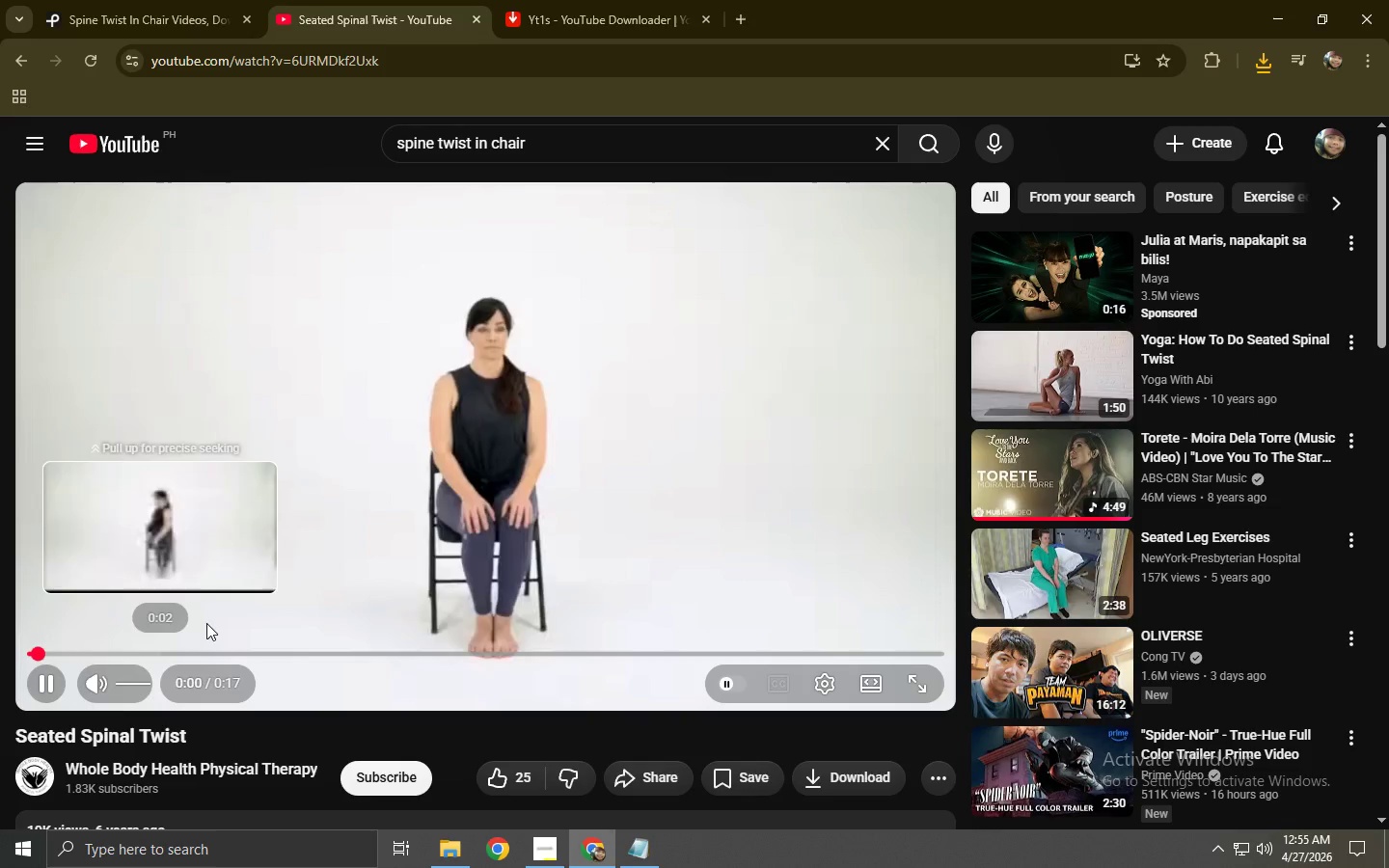 
left_click([345, 507])
 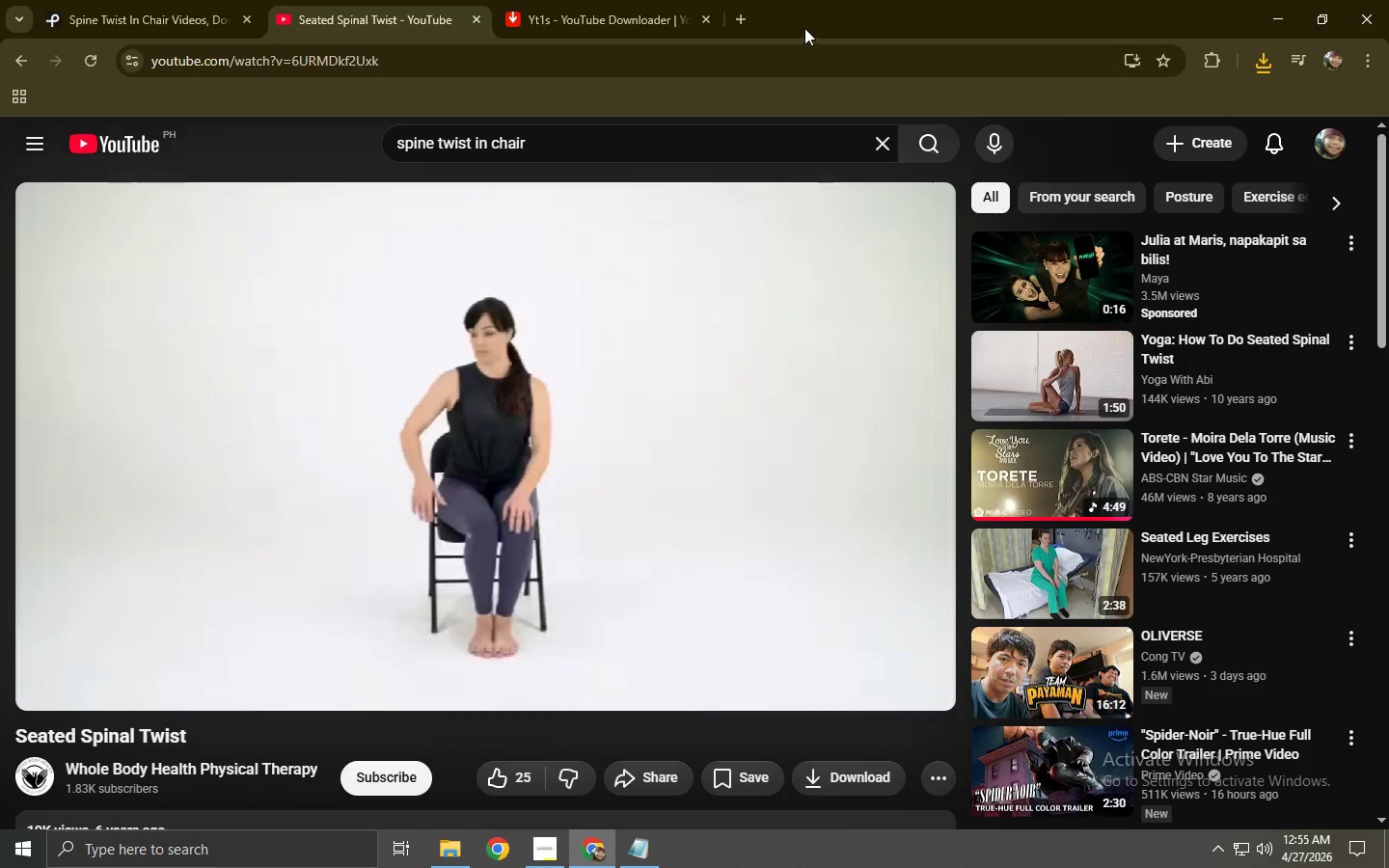 
double_click([746, 17])
 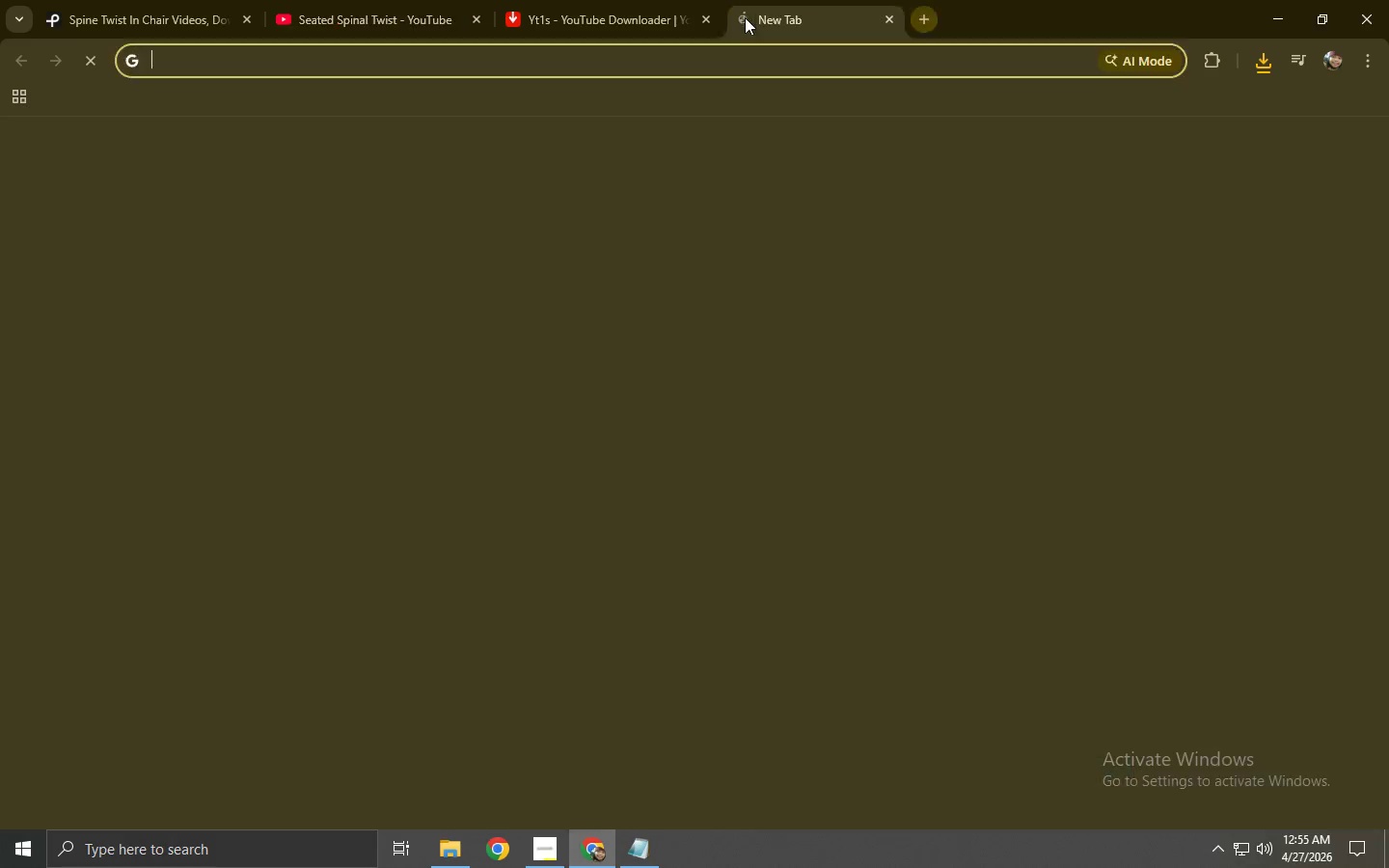 
key(Y)
 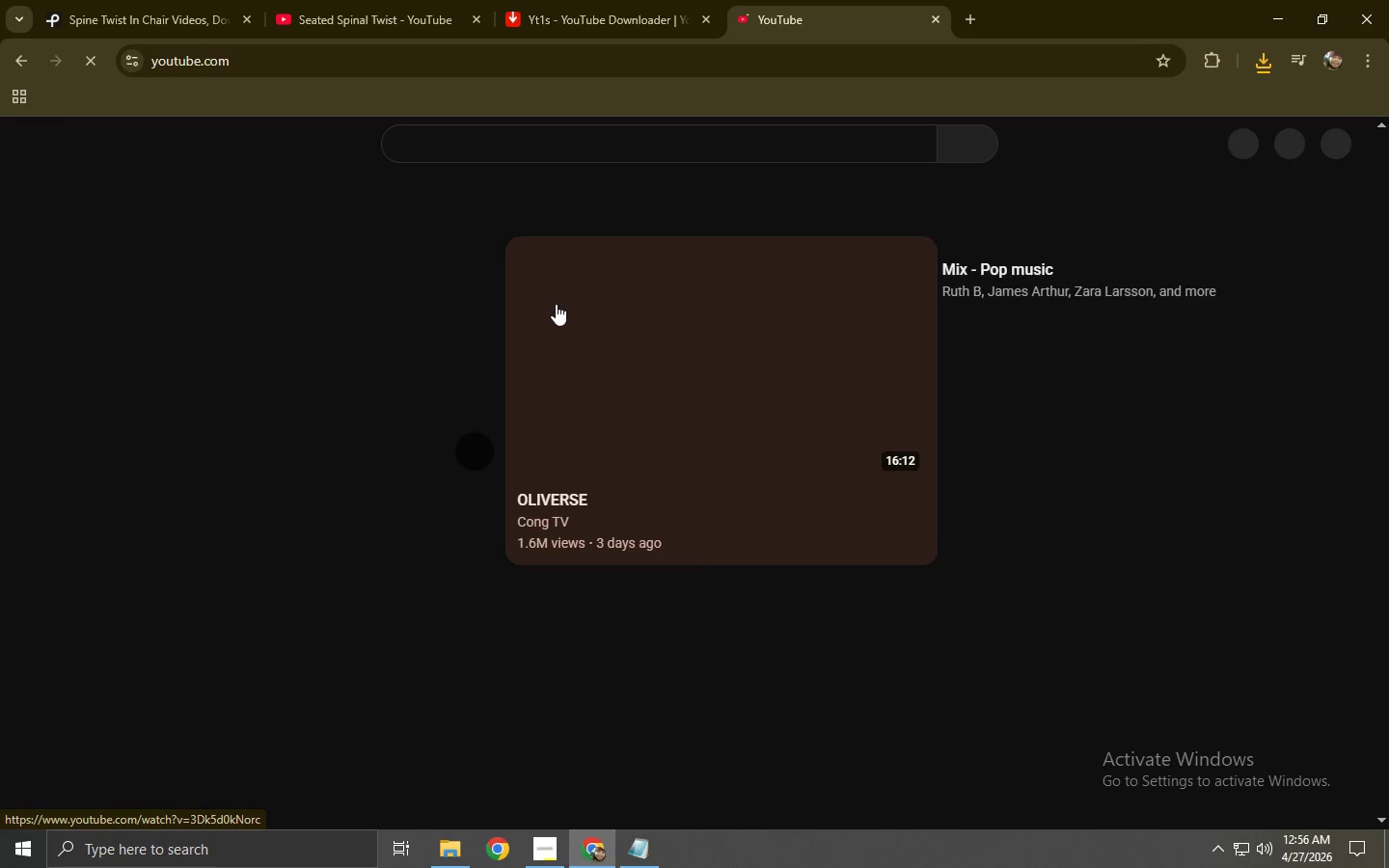 
left_click([832, 0])
 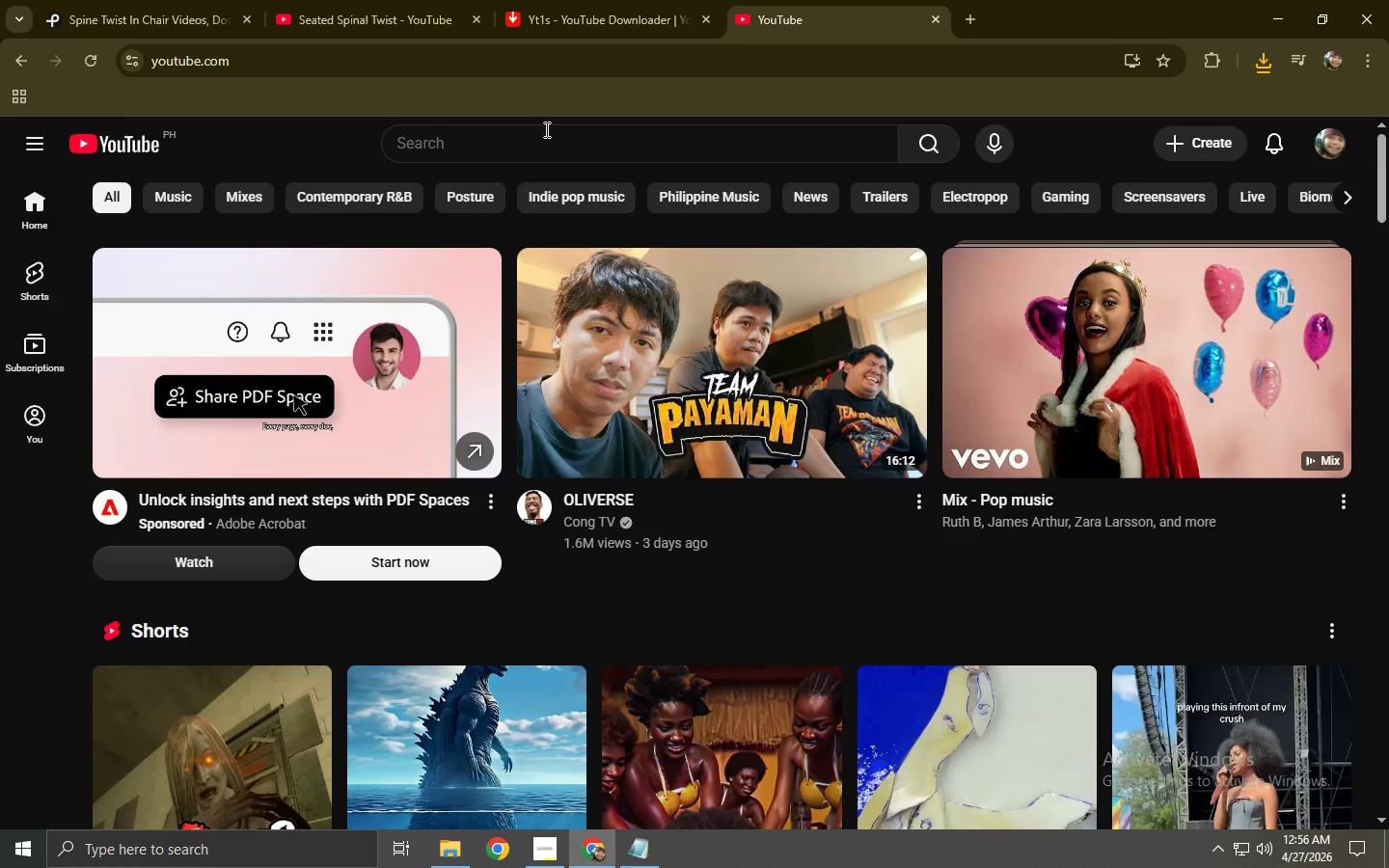 
left_click([545, 126])
 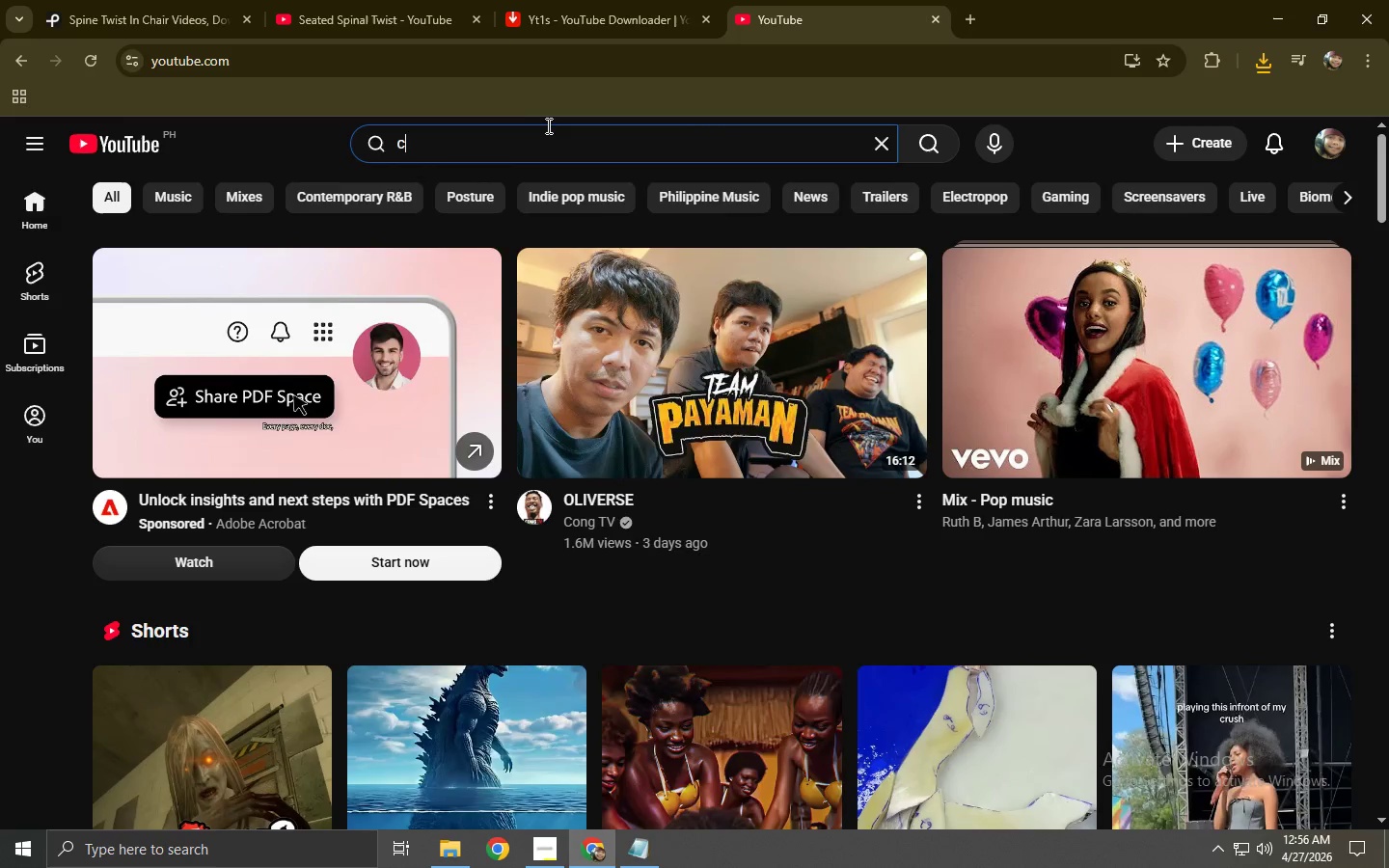 
type(cat cow)
 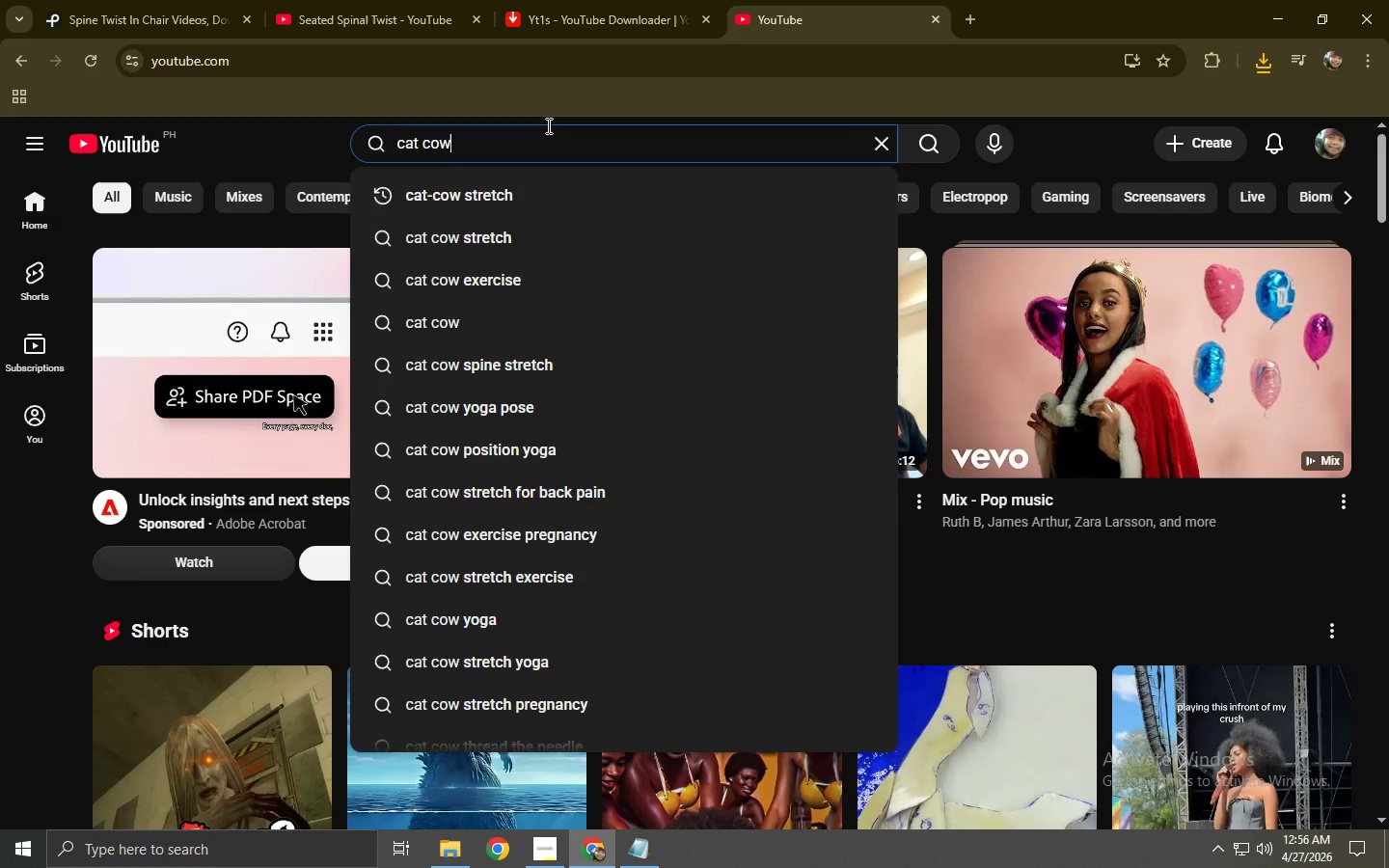 
key(Enter)
 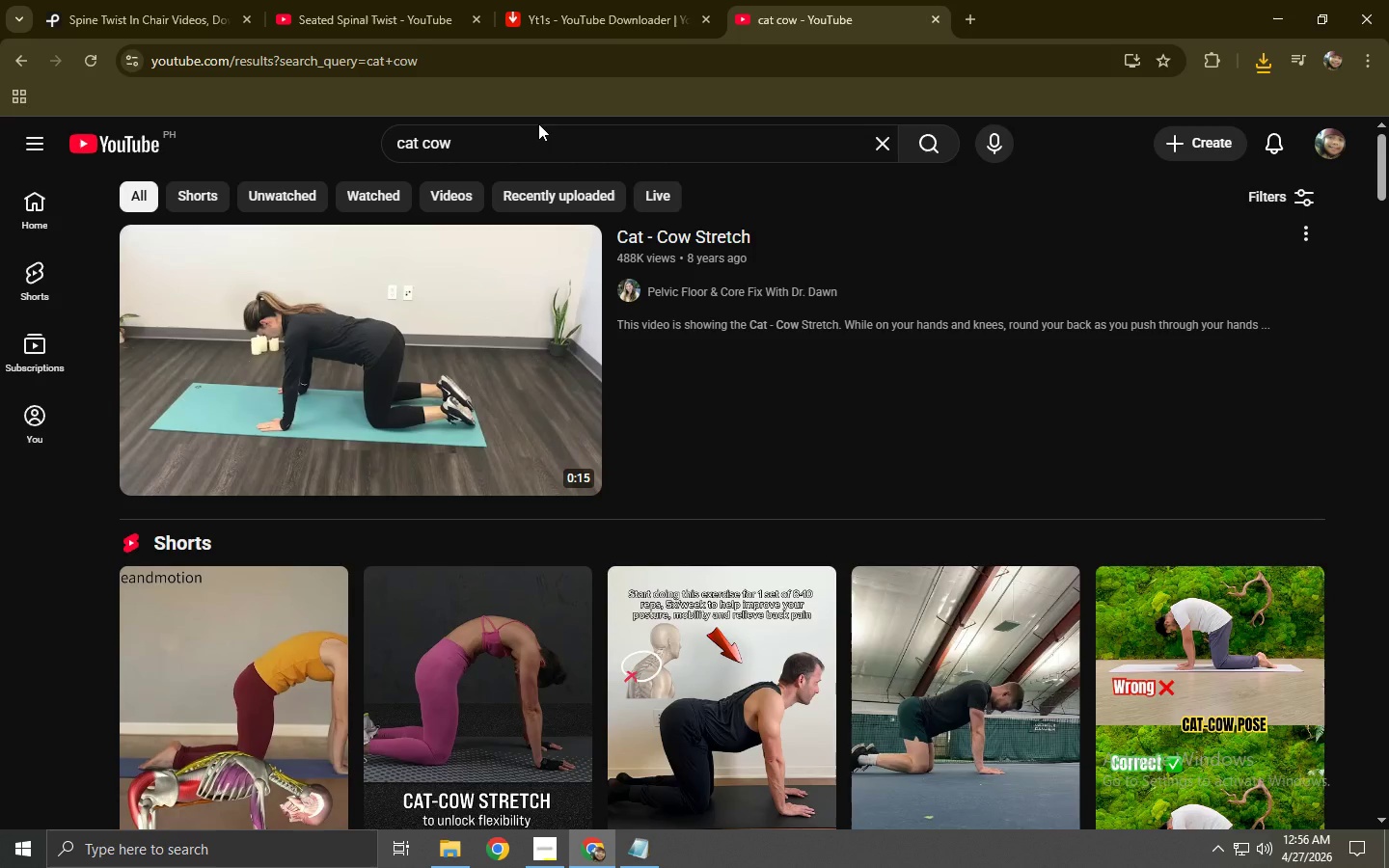 
double_click([556, 138])
 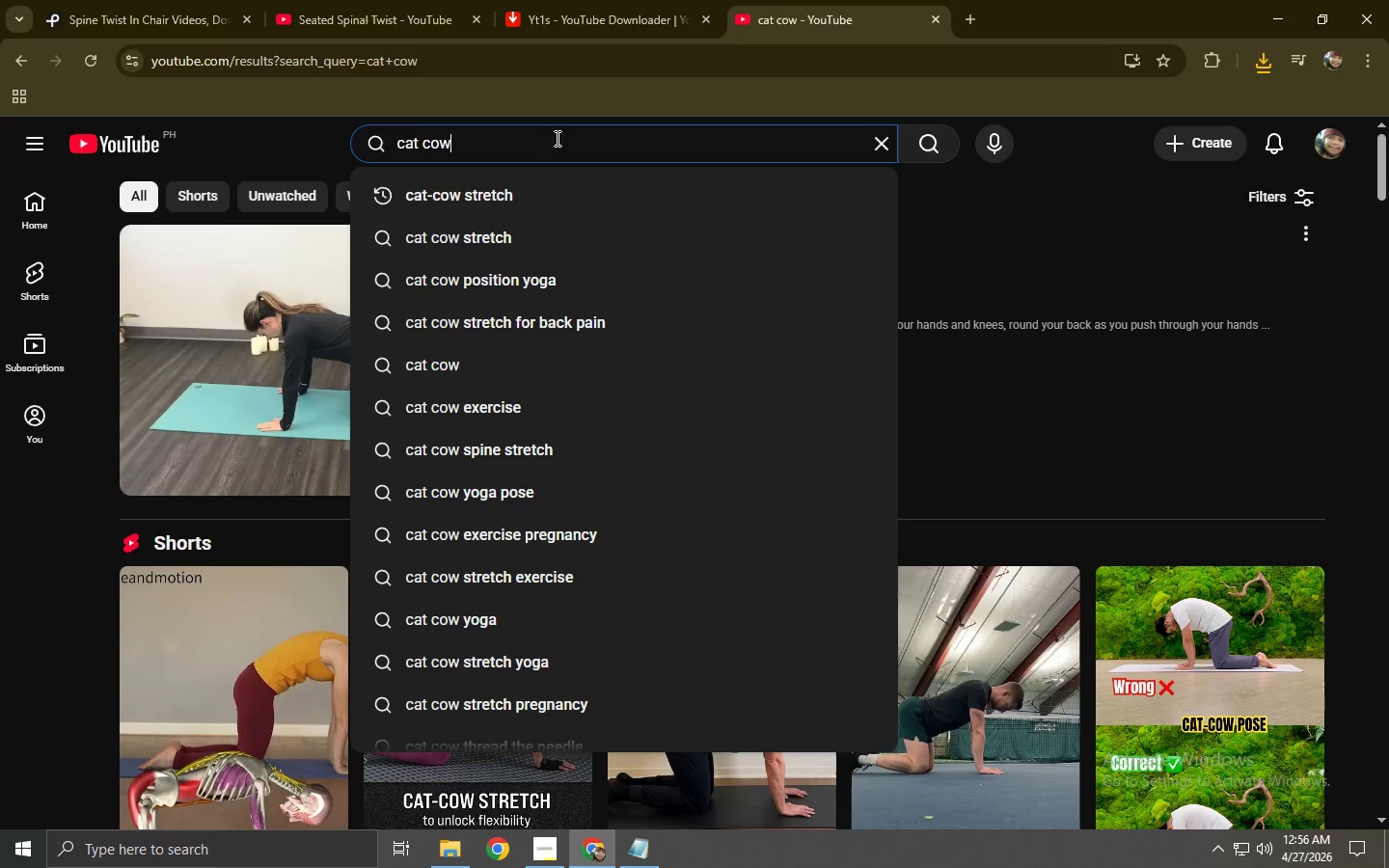 
left_click([535, 196])
 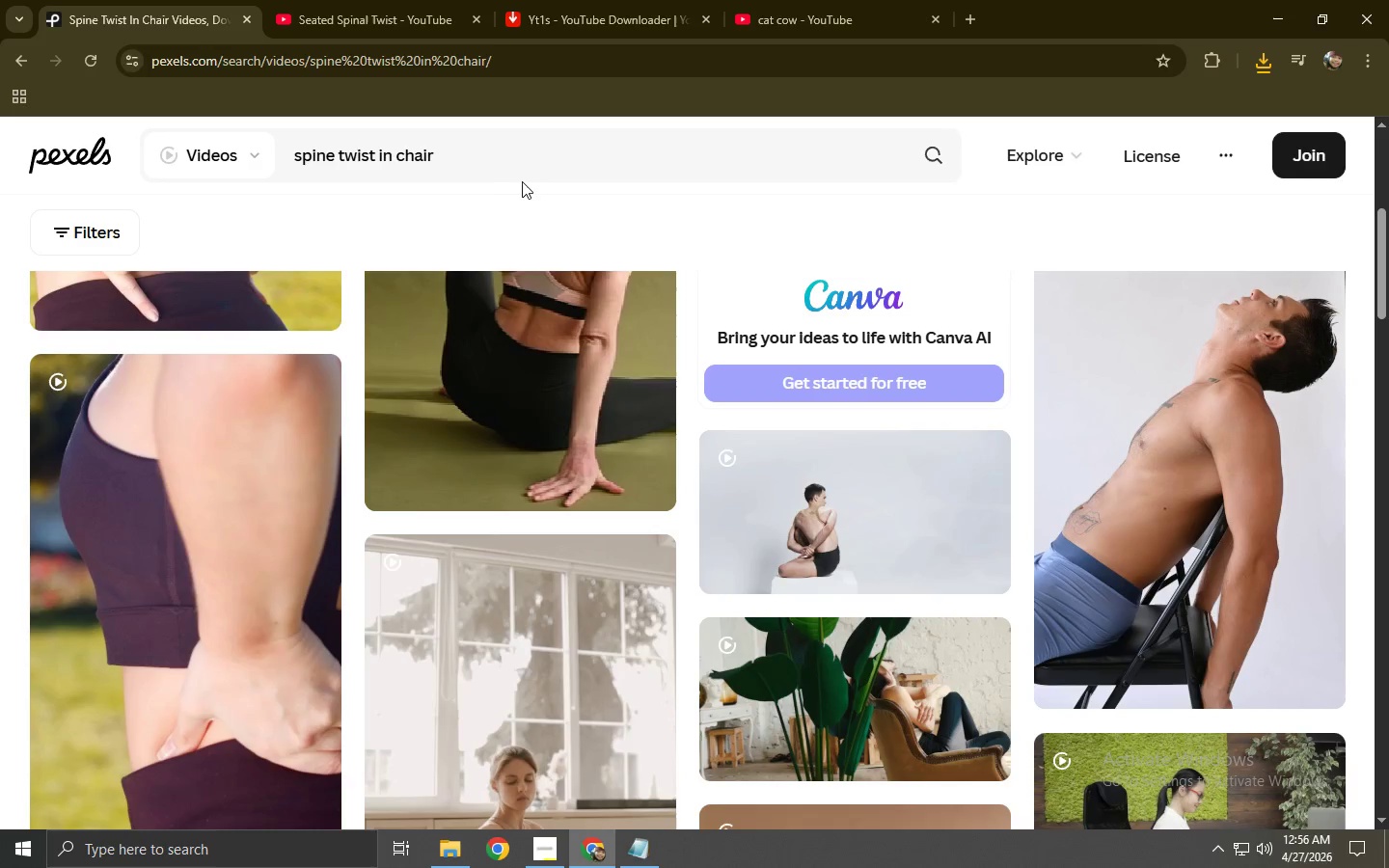 
left_click_drag(start_coordinate=[513, 158], to_coordinate=[109, 169])
 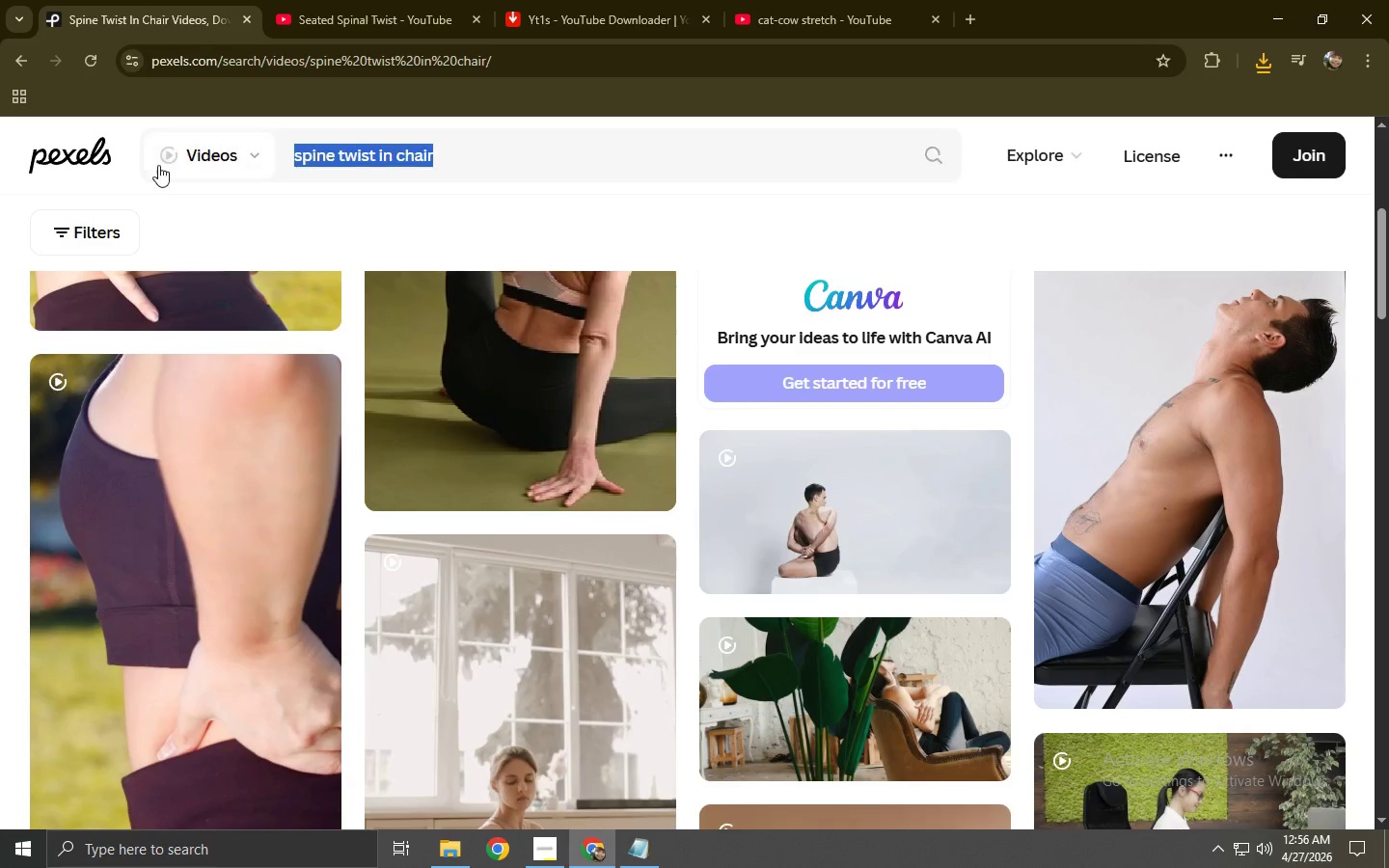 
type(cat)
 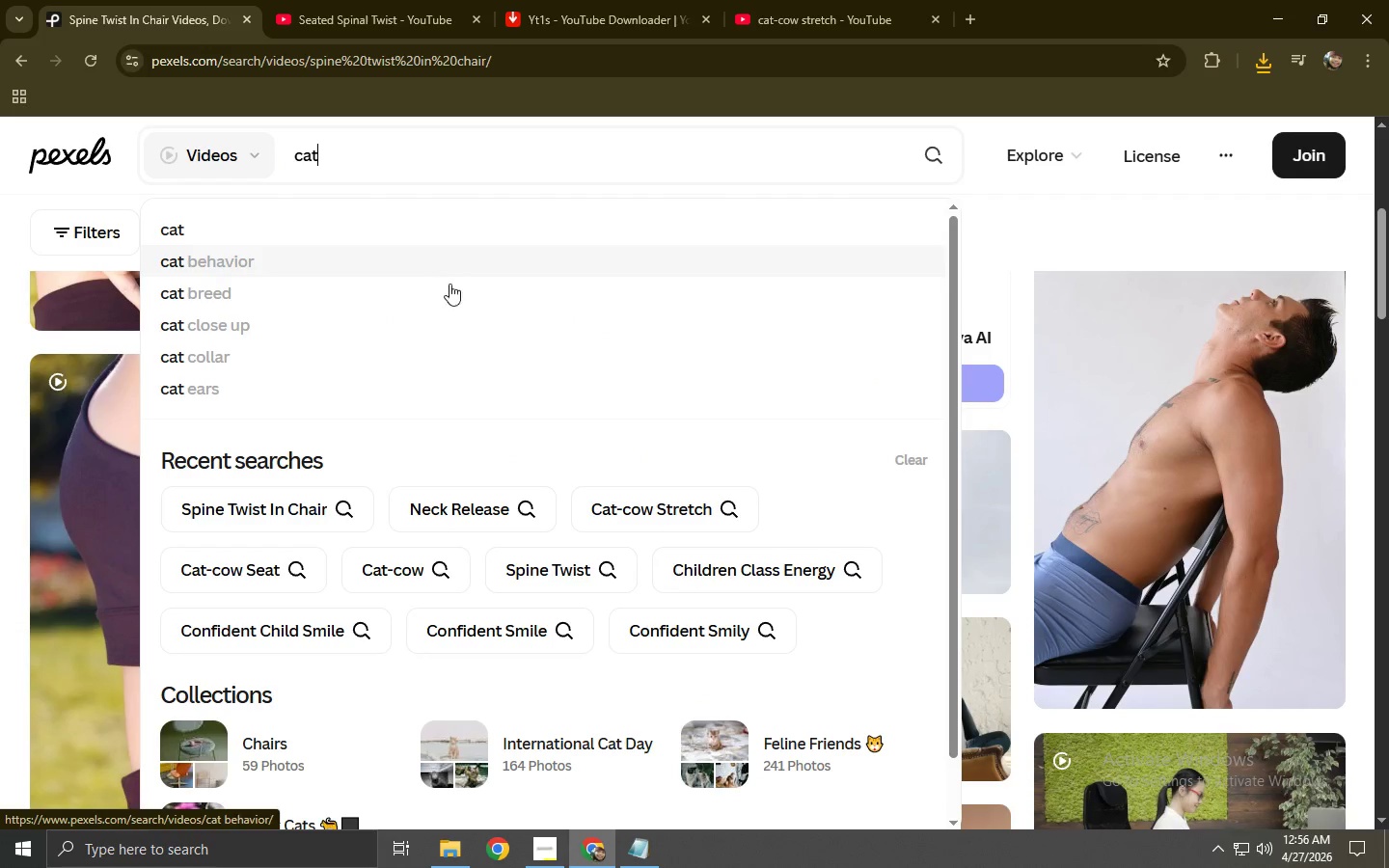 
left_click([674, 515])
 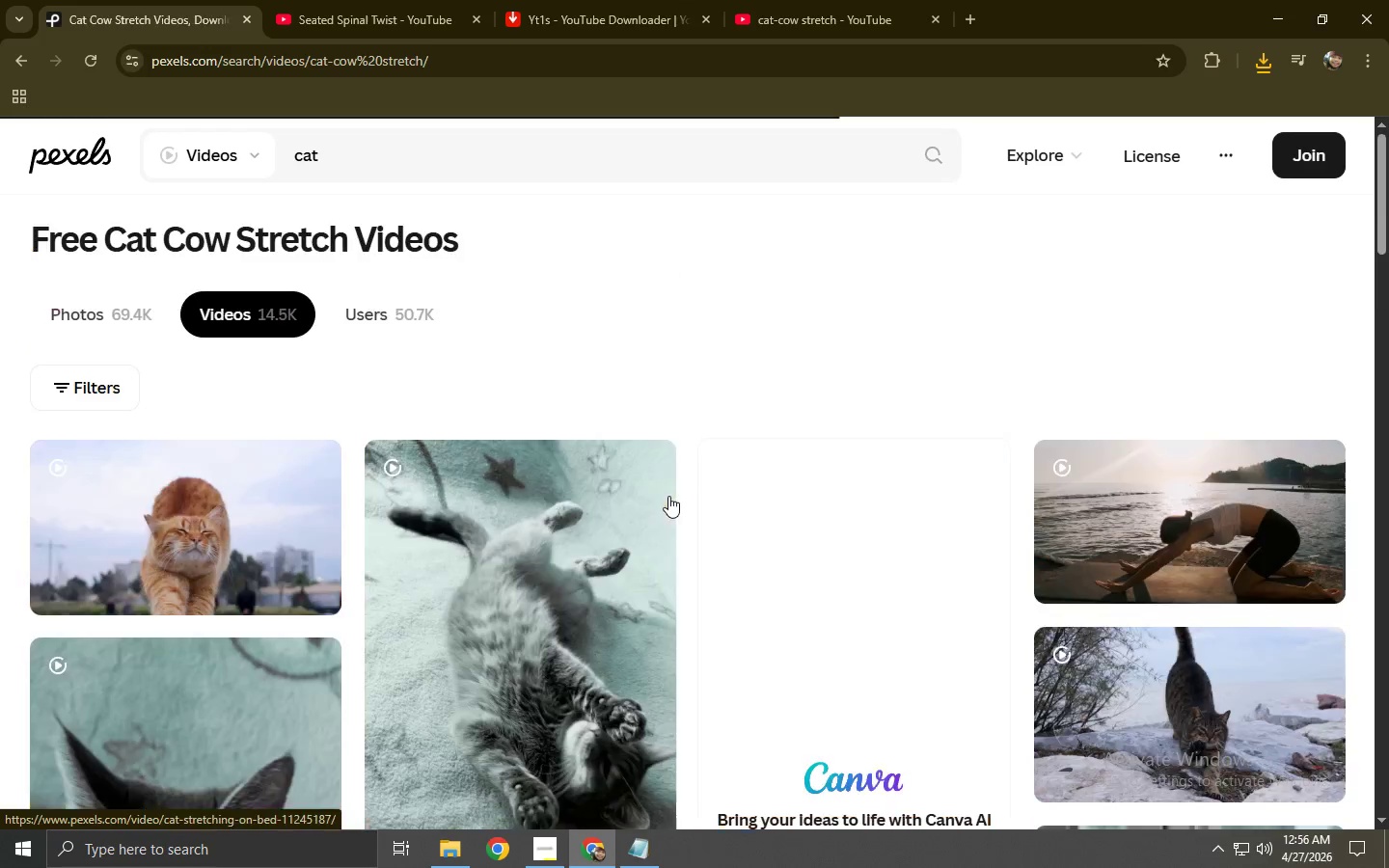 
left_click([775, 0])
 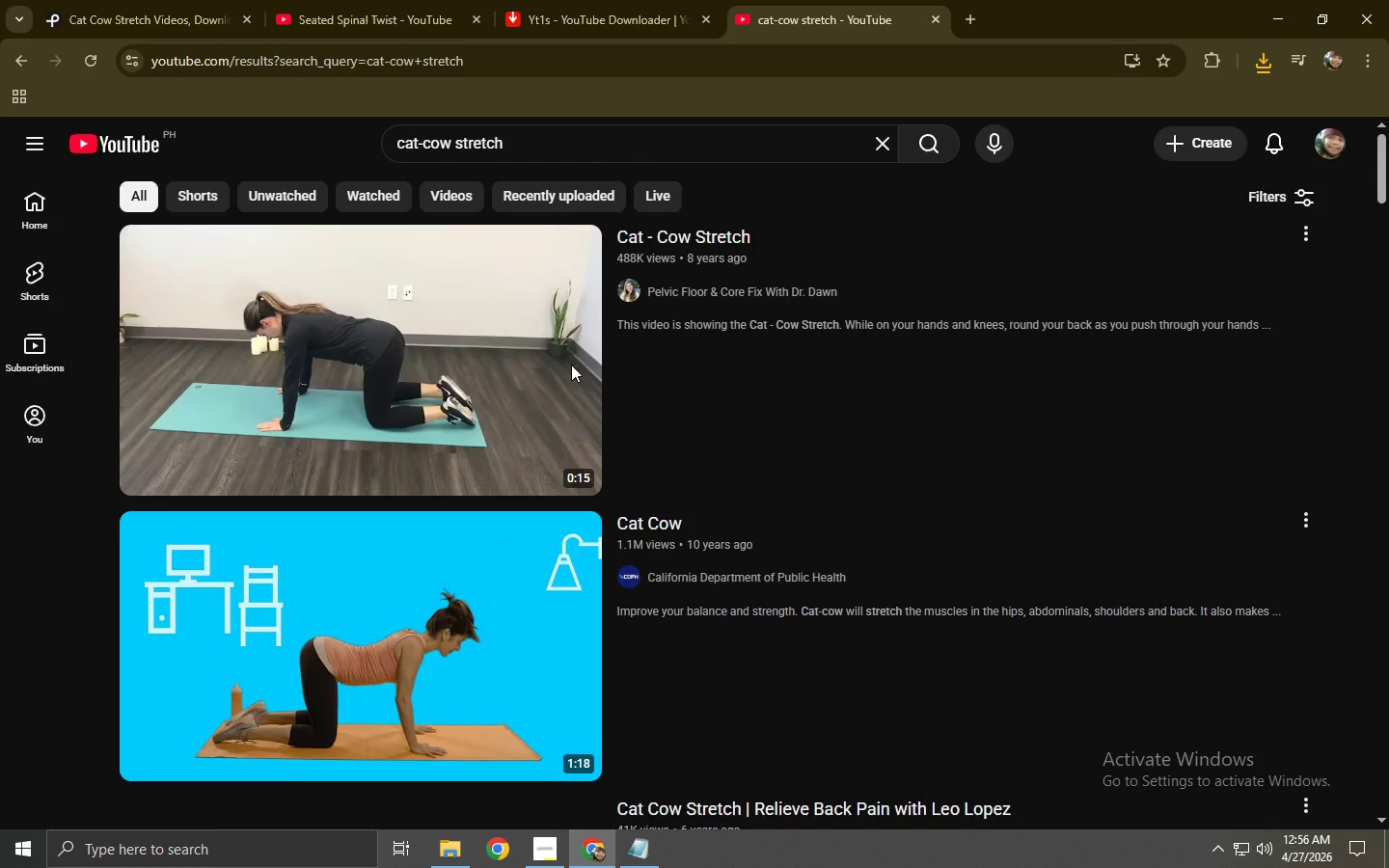 
mouse_move([421, 309])
 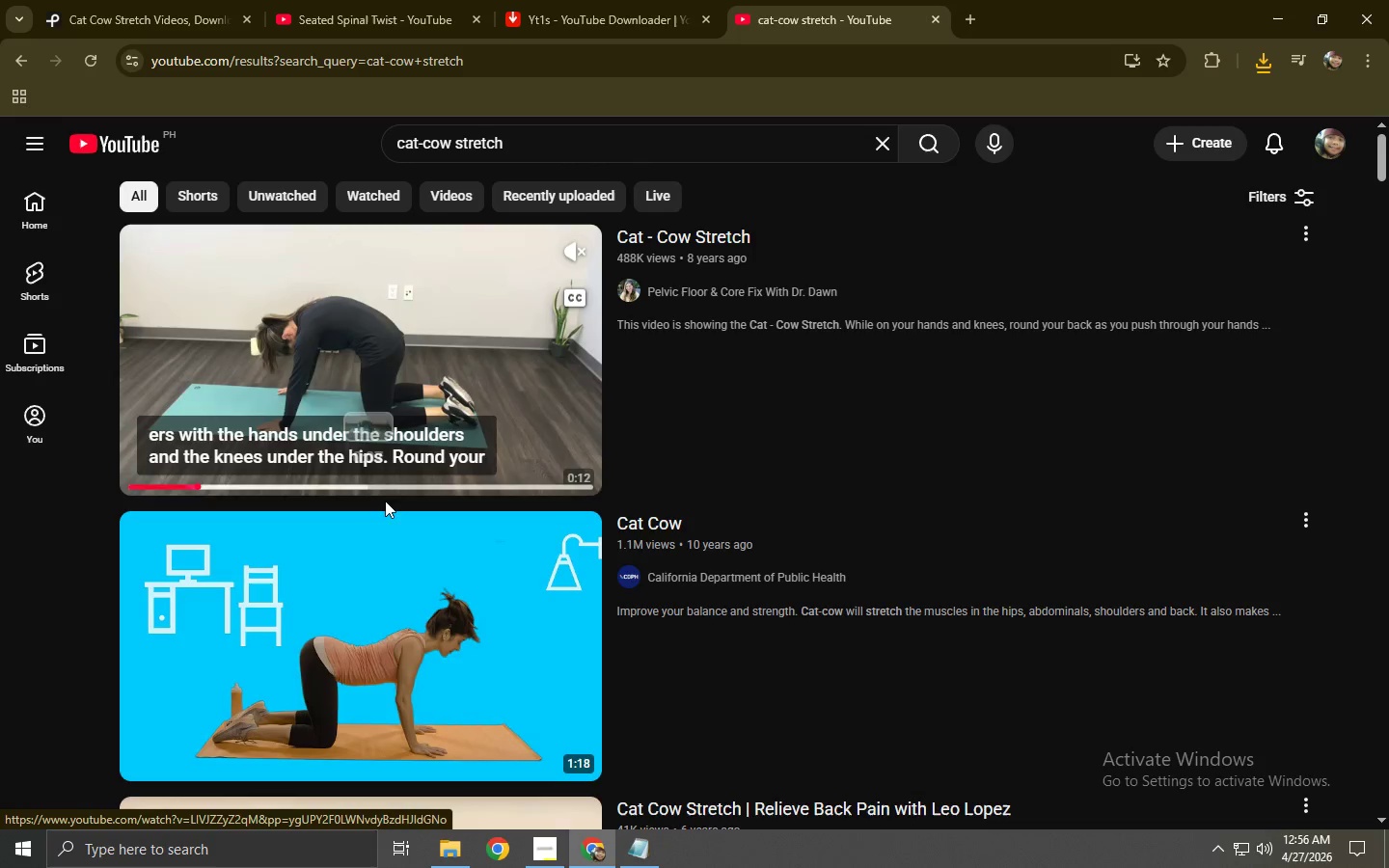 
left_click([391, 504])
 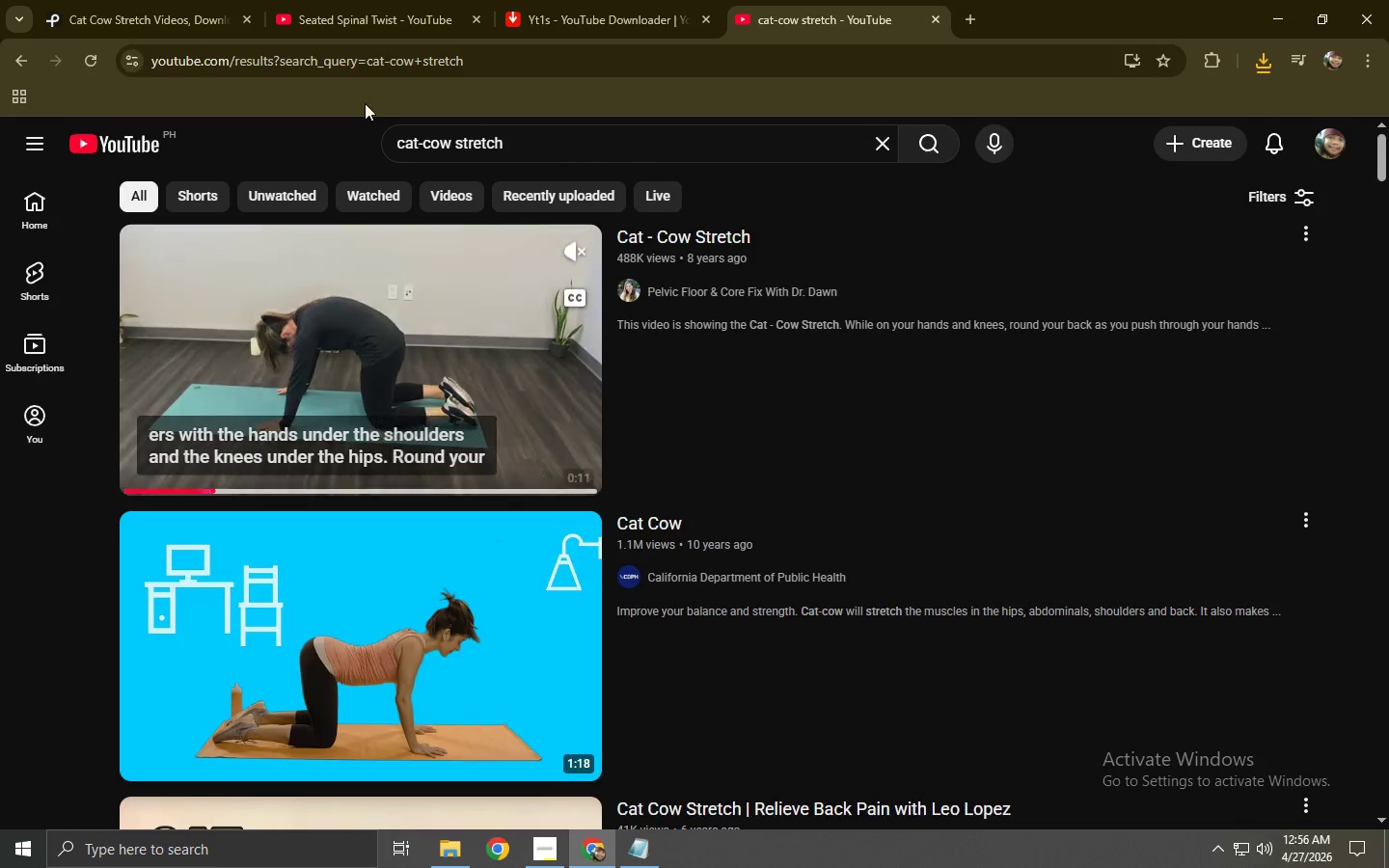 
left_click([358, 0])
 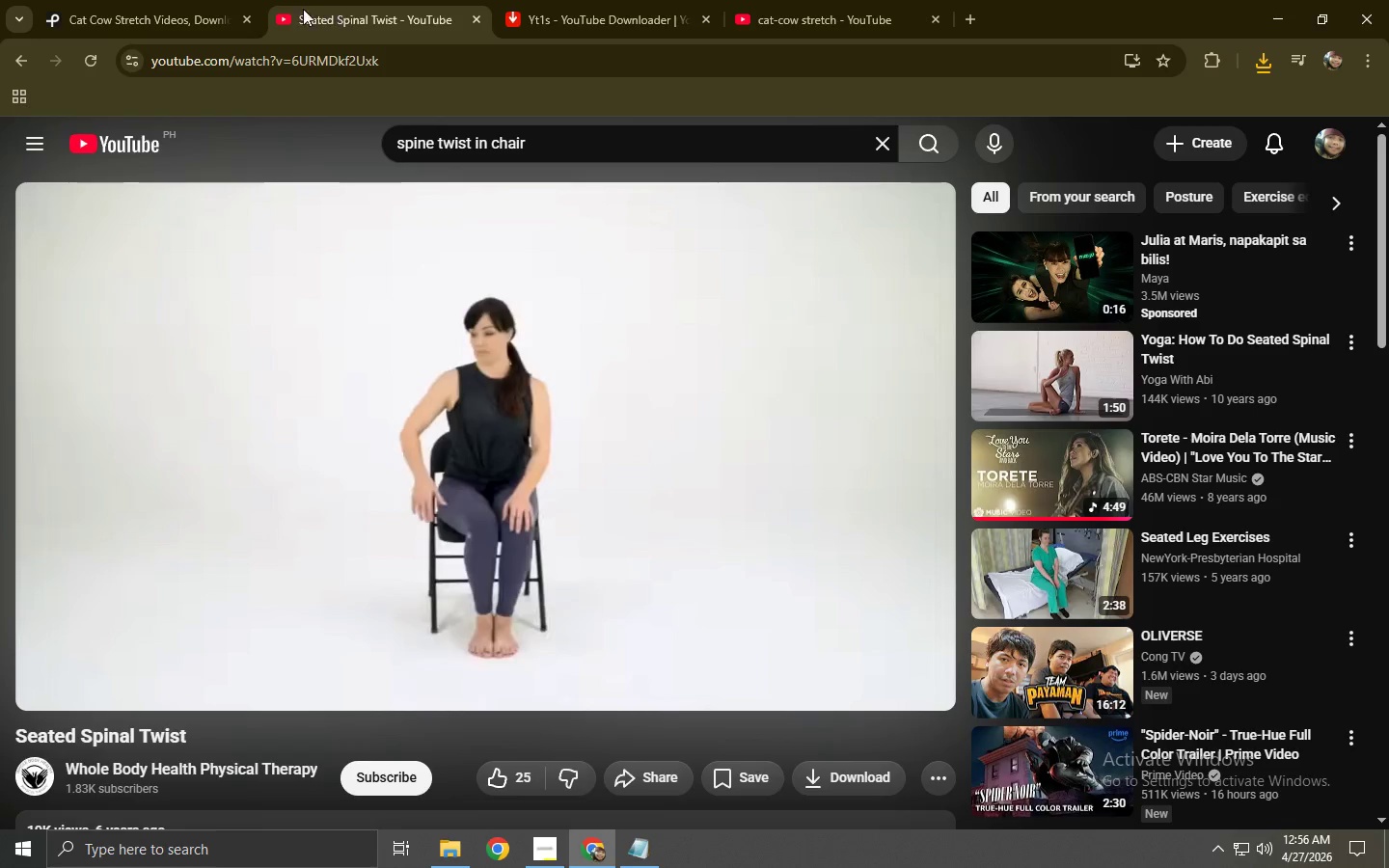 
left_click([143, 0])
 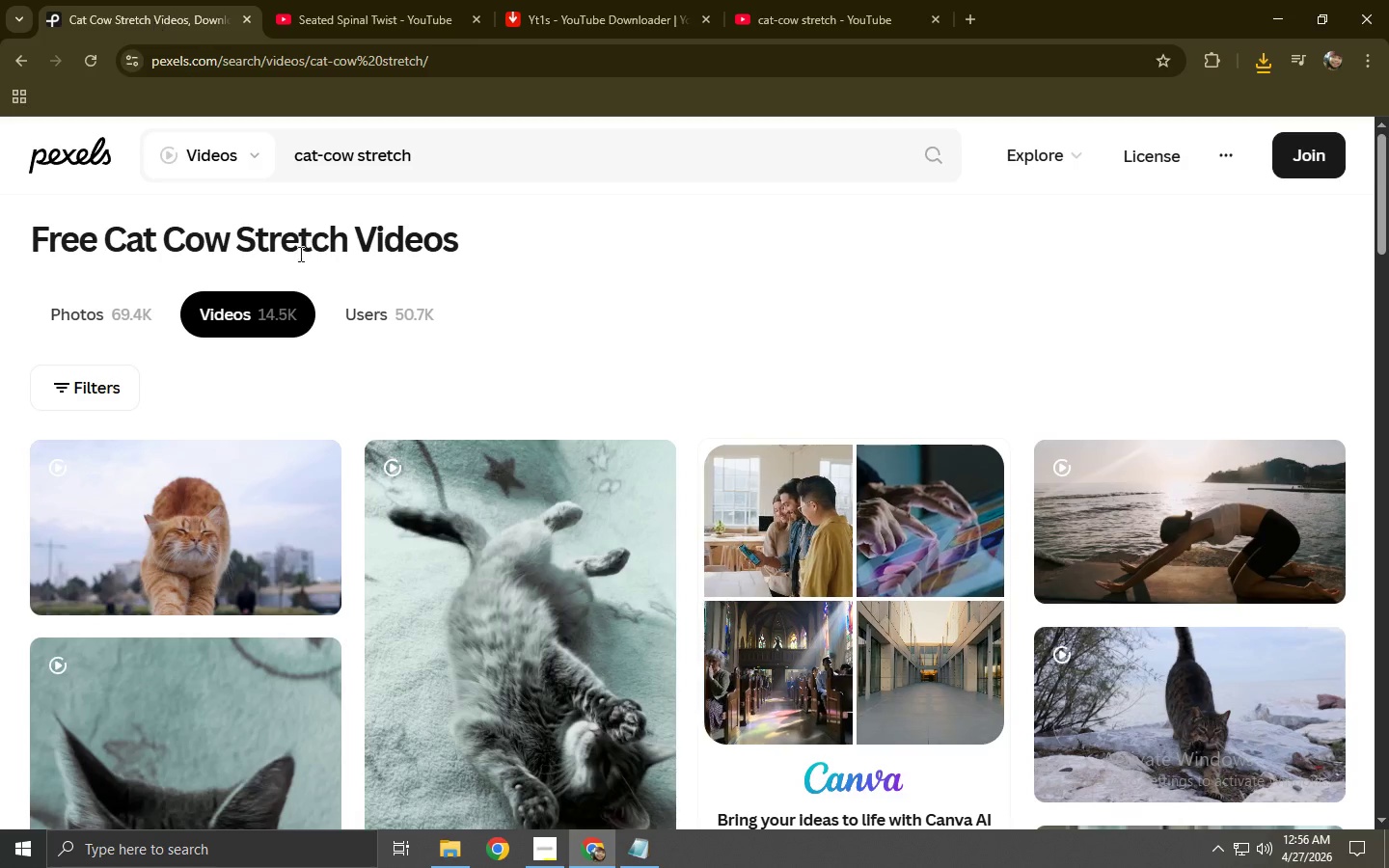 
scroll: coordinate [395, 333], scroll_direction: down, amount: 7.0
 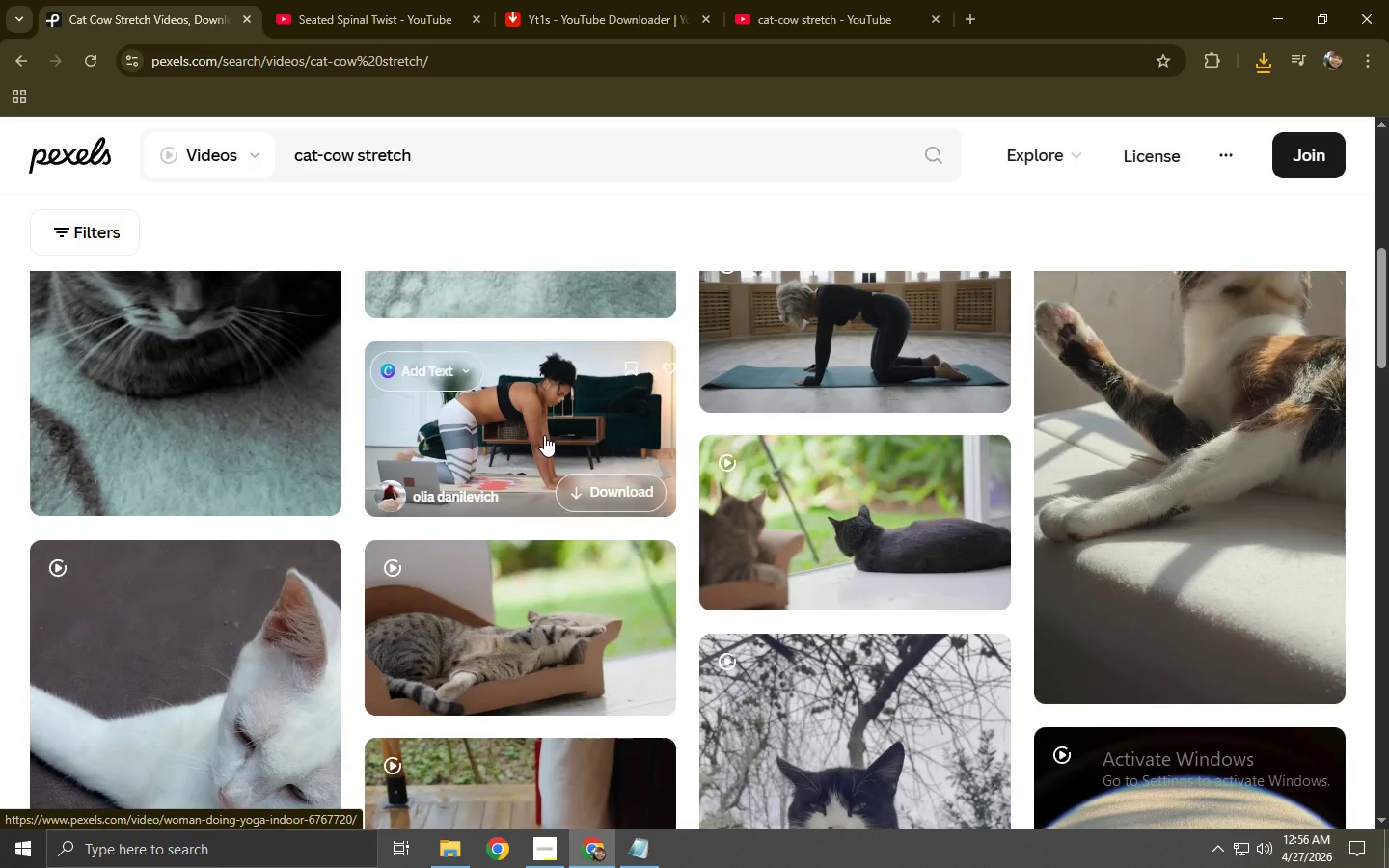 
left_click([530, 436])
 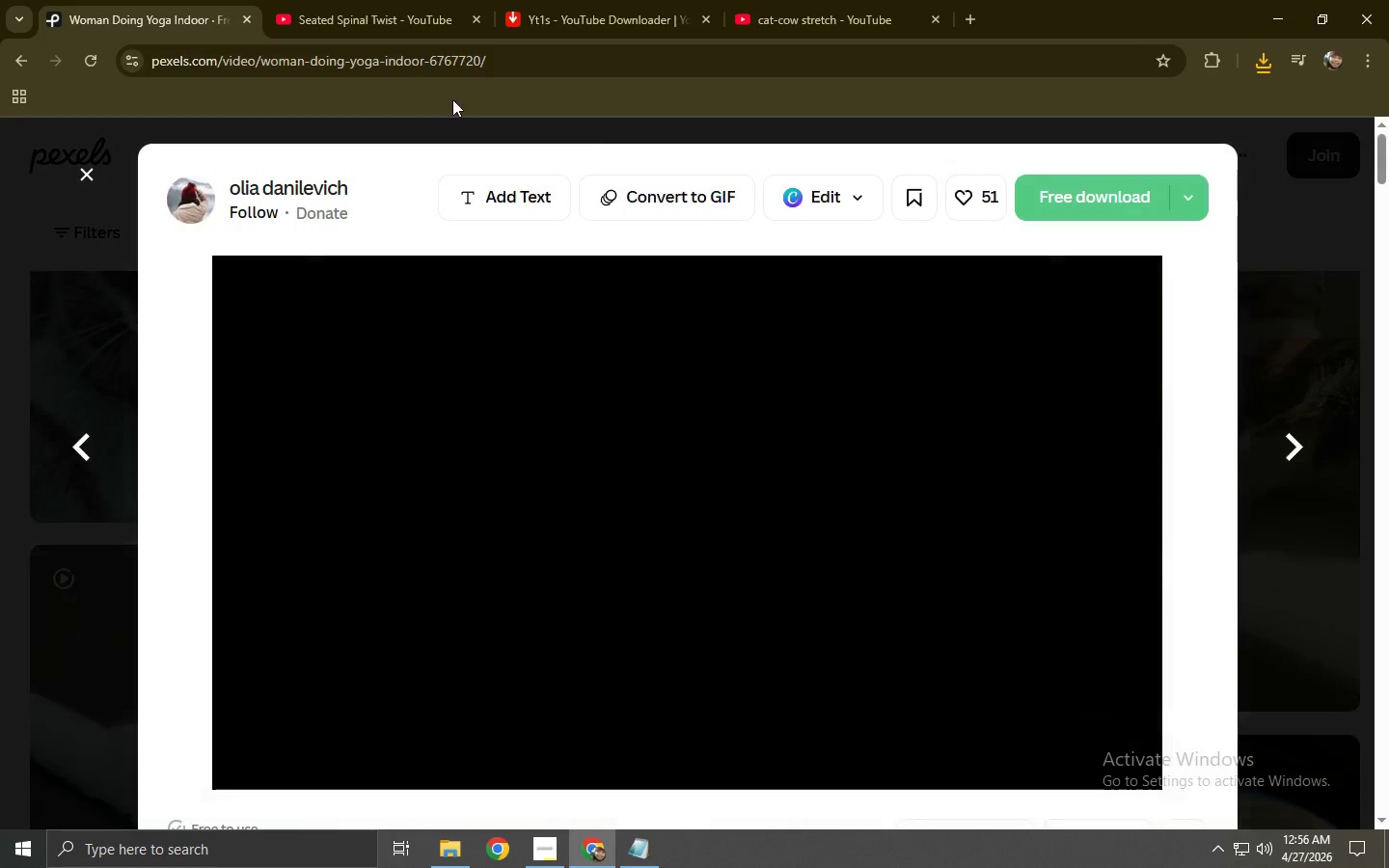 
left_click([1071, 201])
 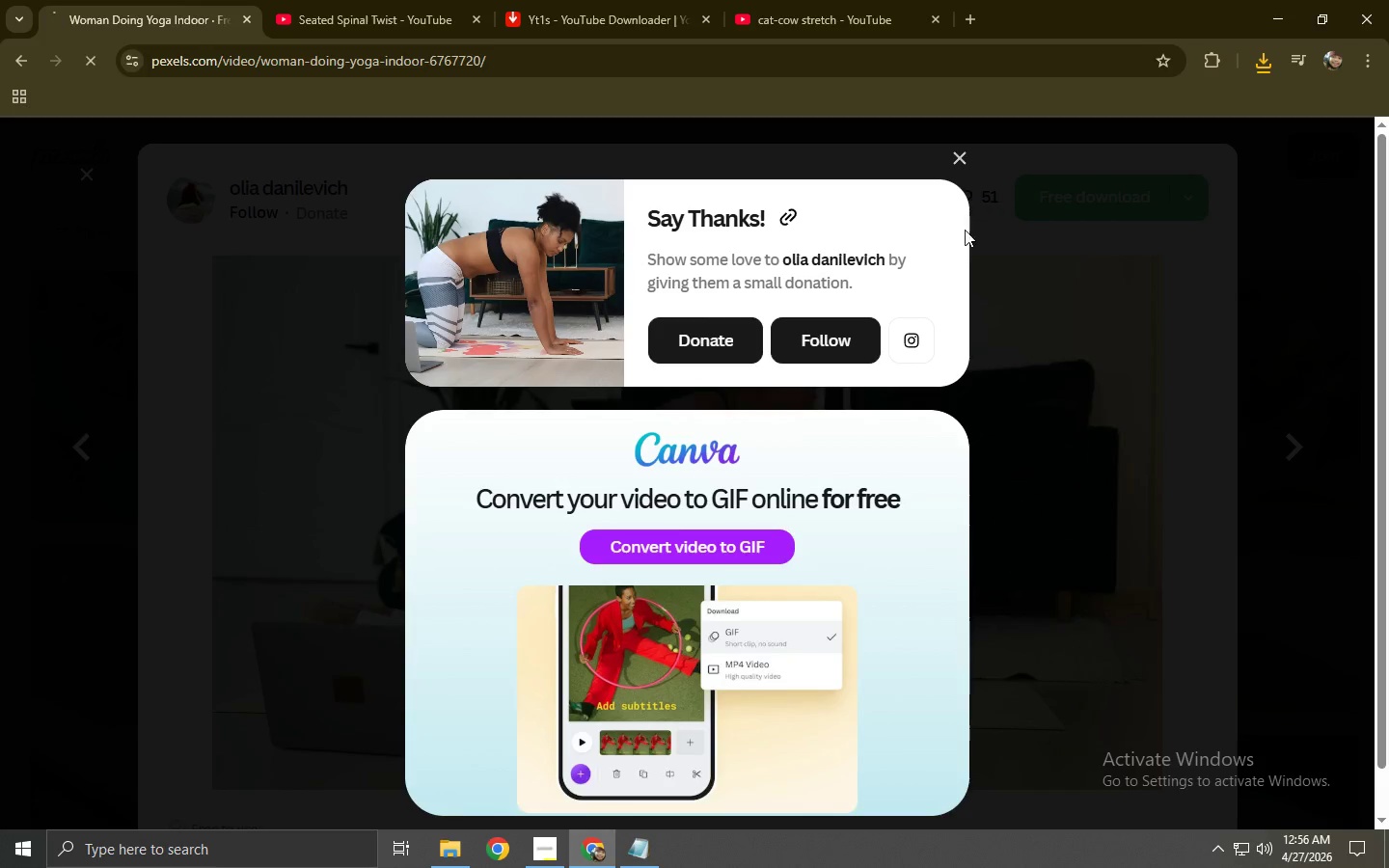 
left_click([1037, 324])
 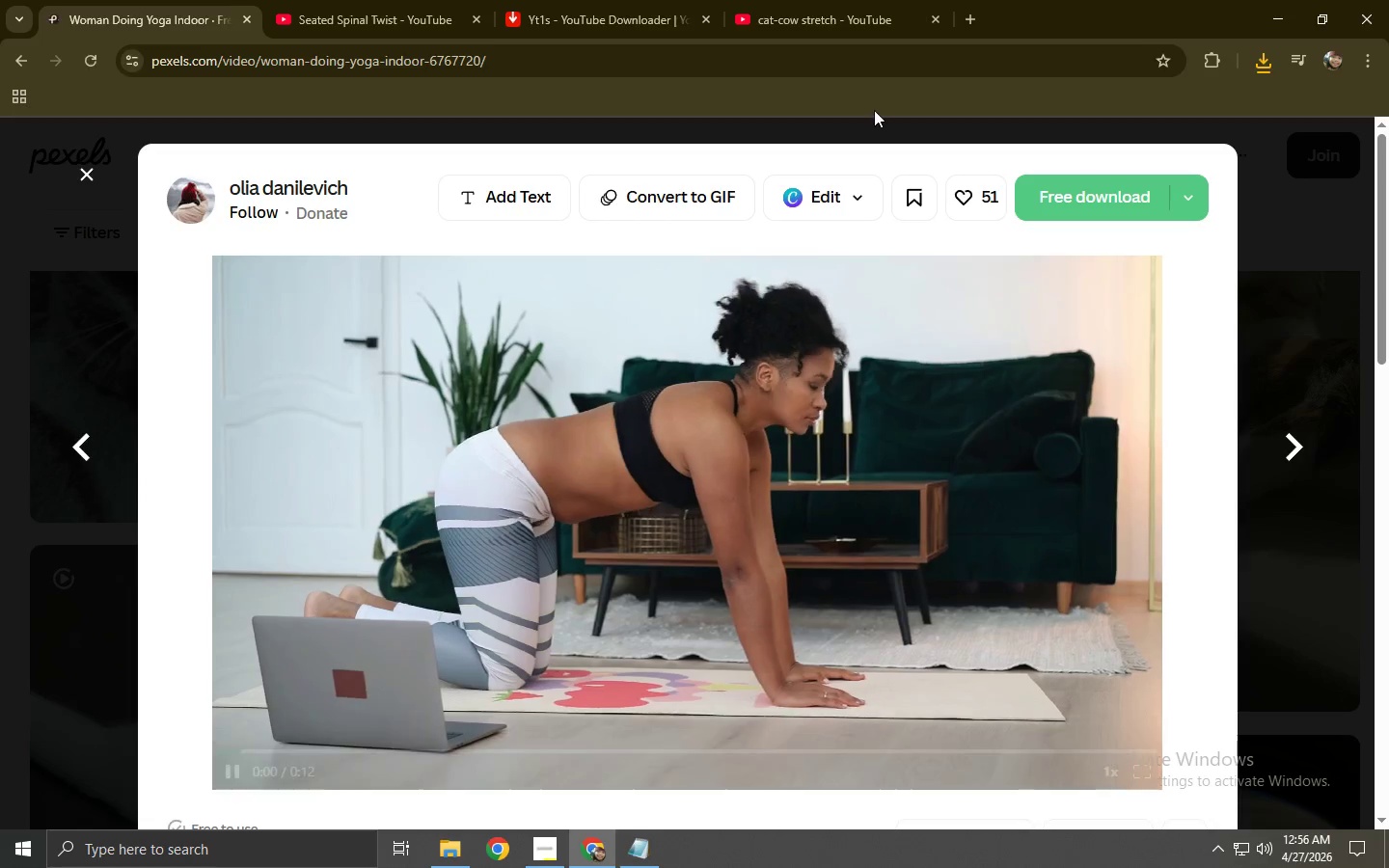 
left_click([831, 0])
 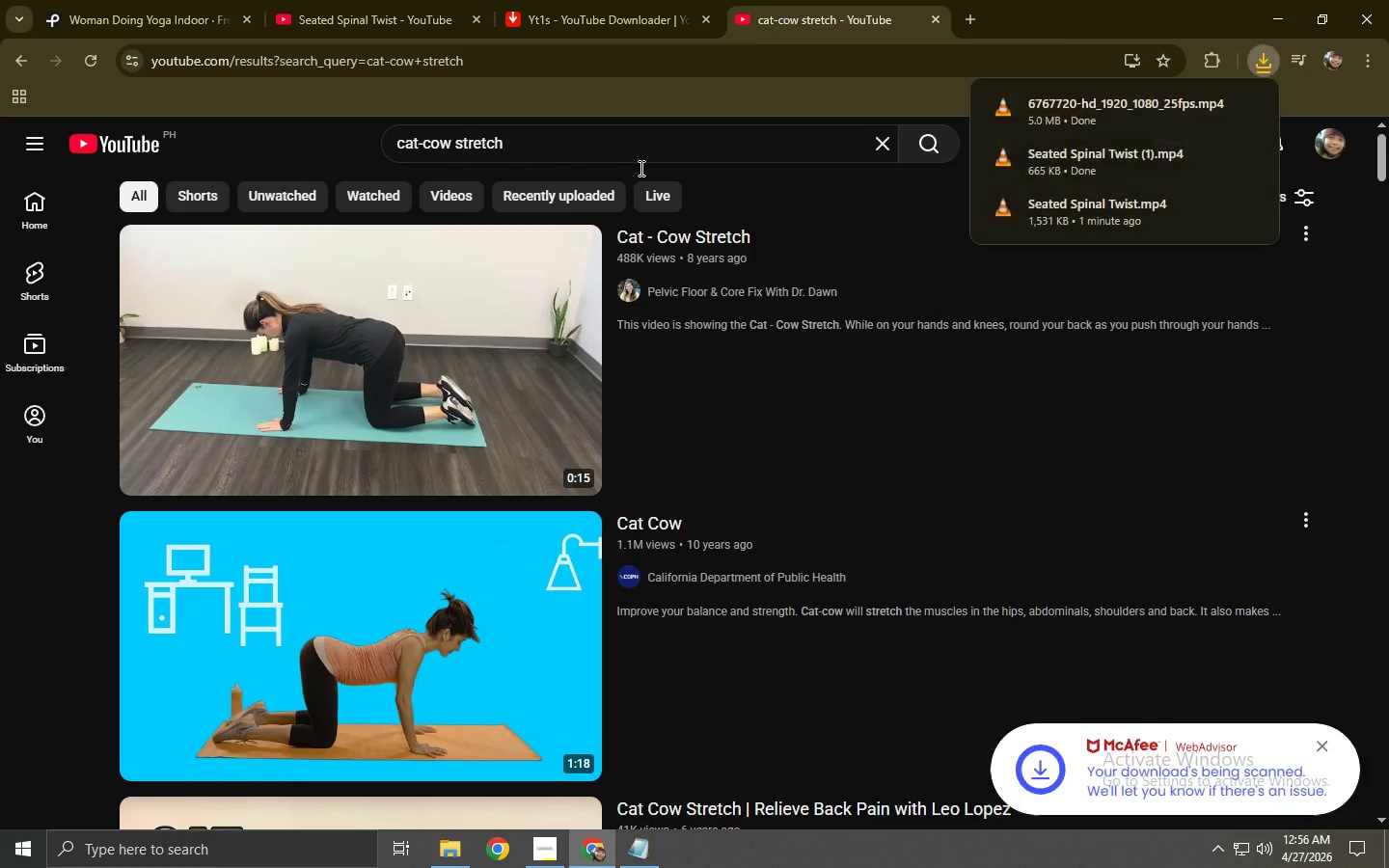 
scroll: coordinate [431, 312], scroll_direction: down, amount: 2.0
 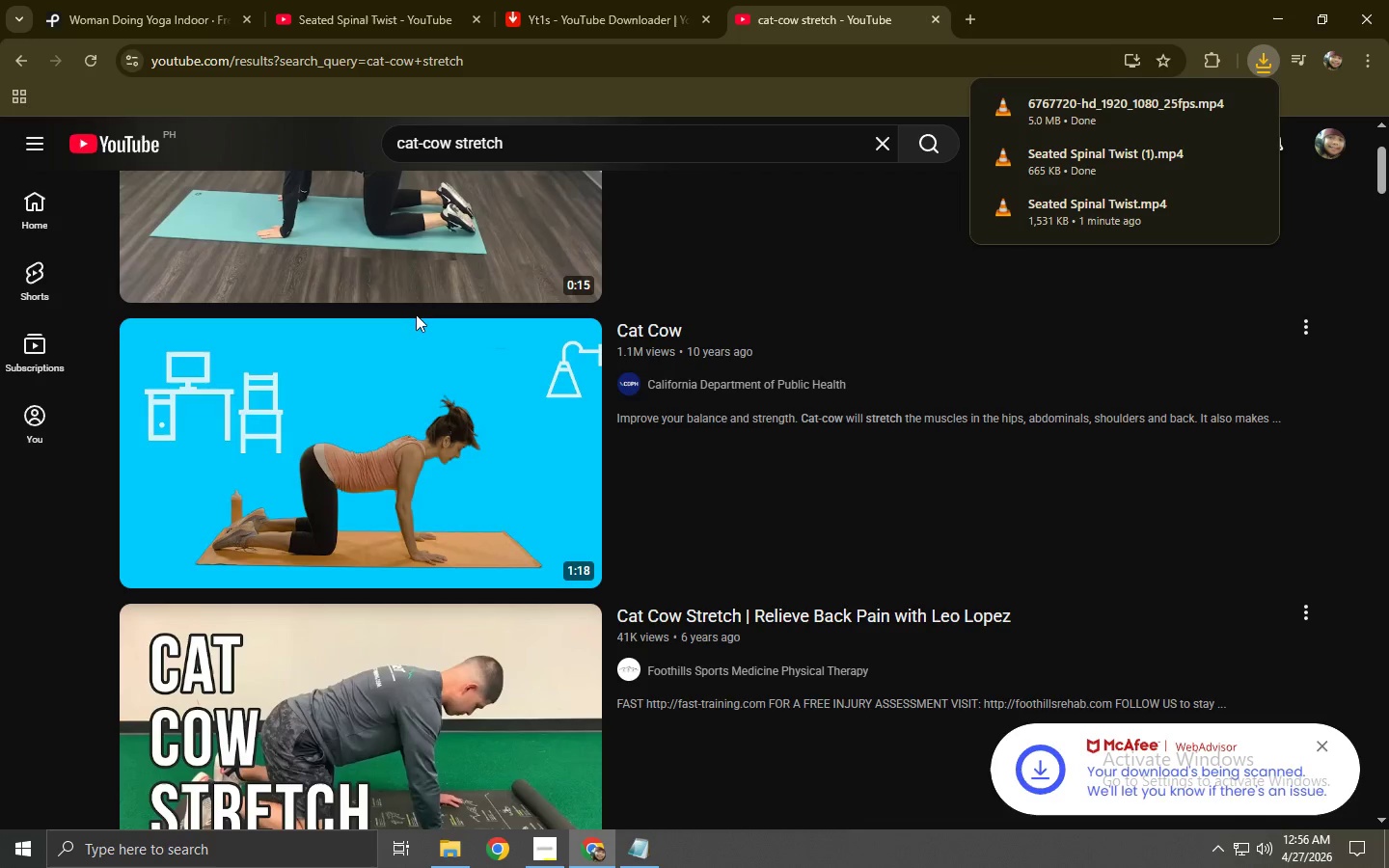 
scroll: coordinate [425, 366], scroll_direction: up, amount: 6.0
 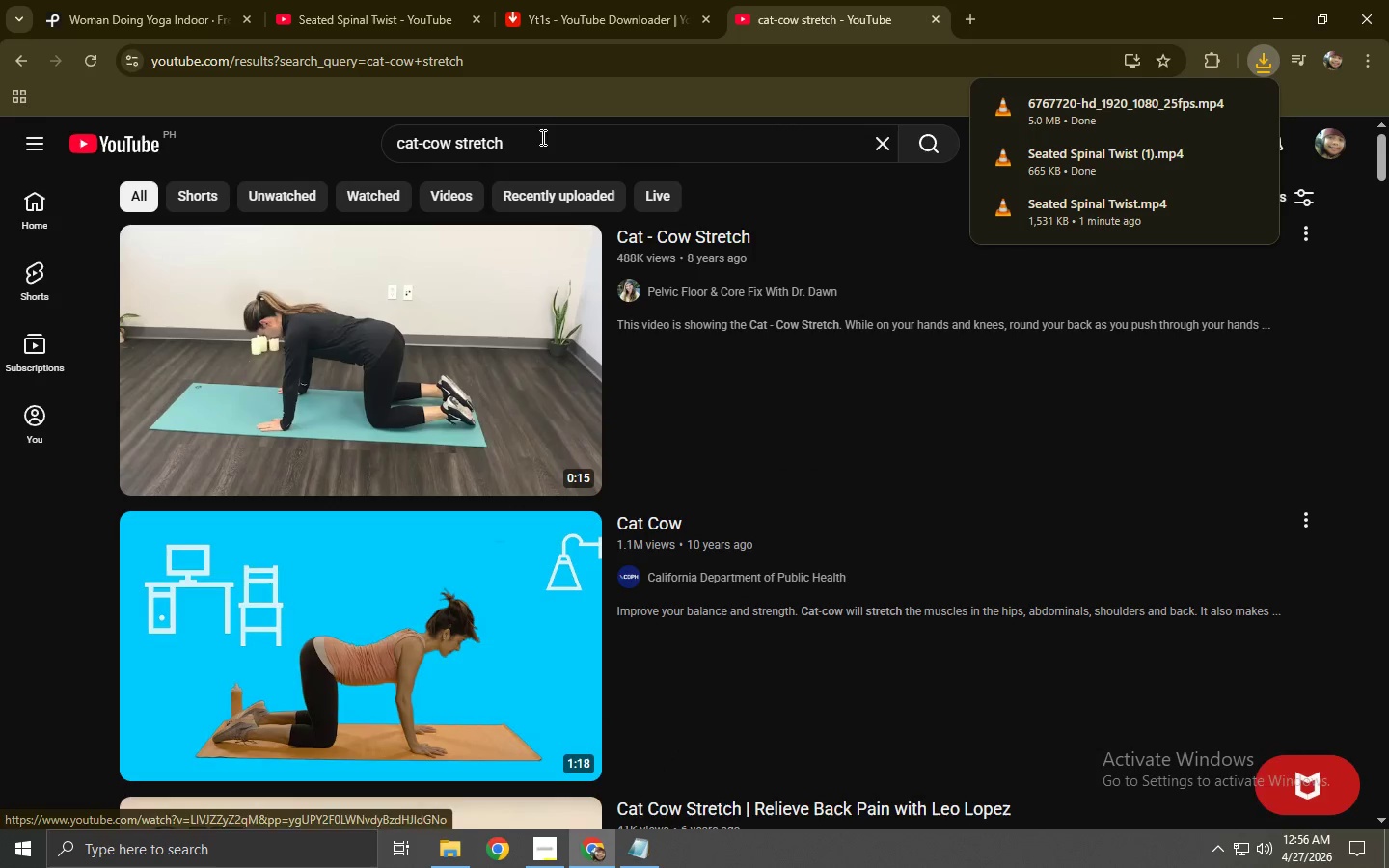 
left_click([182, 0])
 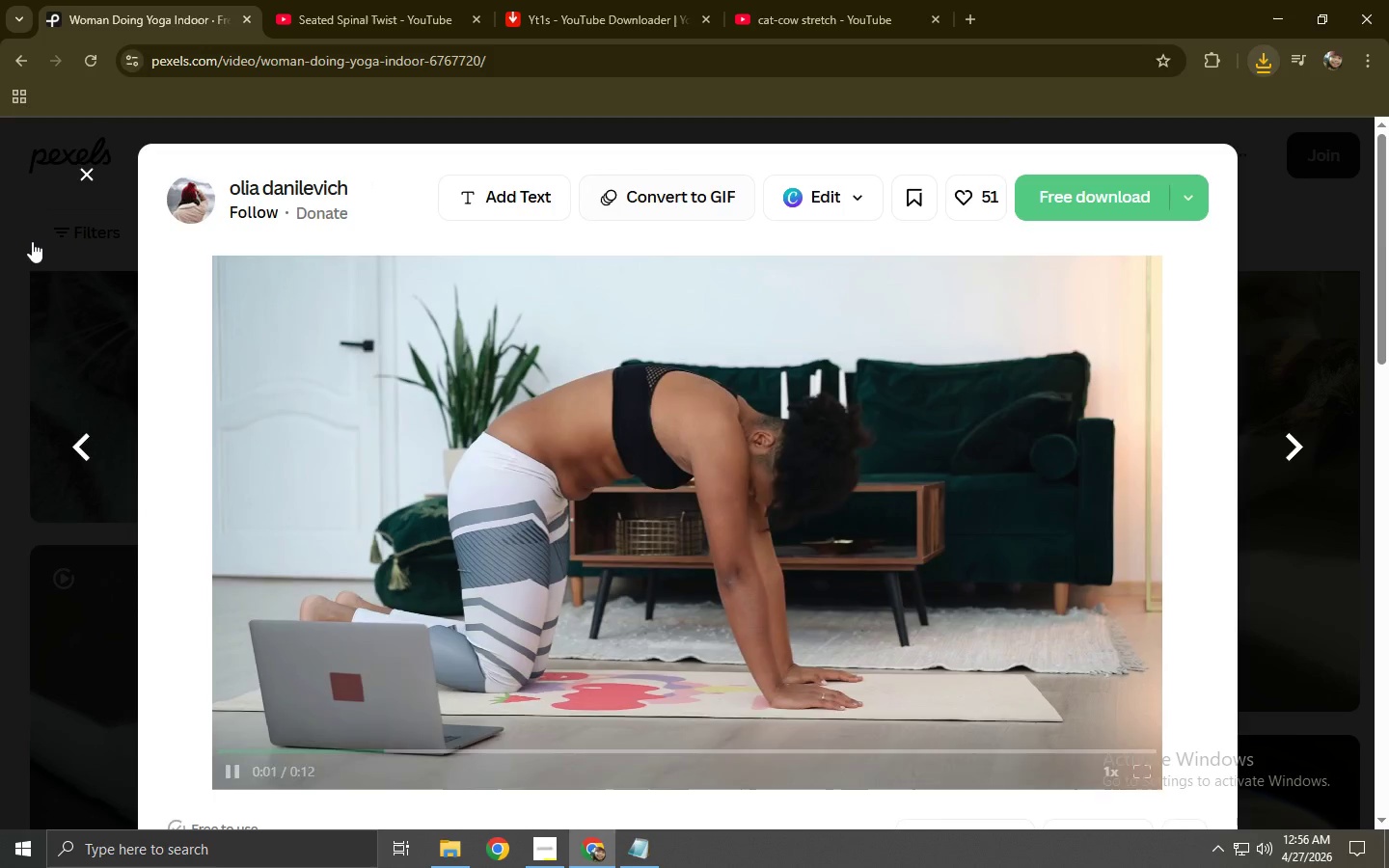 
left_click([40, 232])
 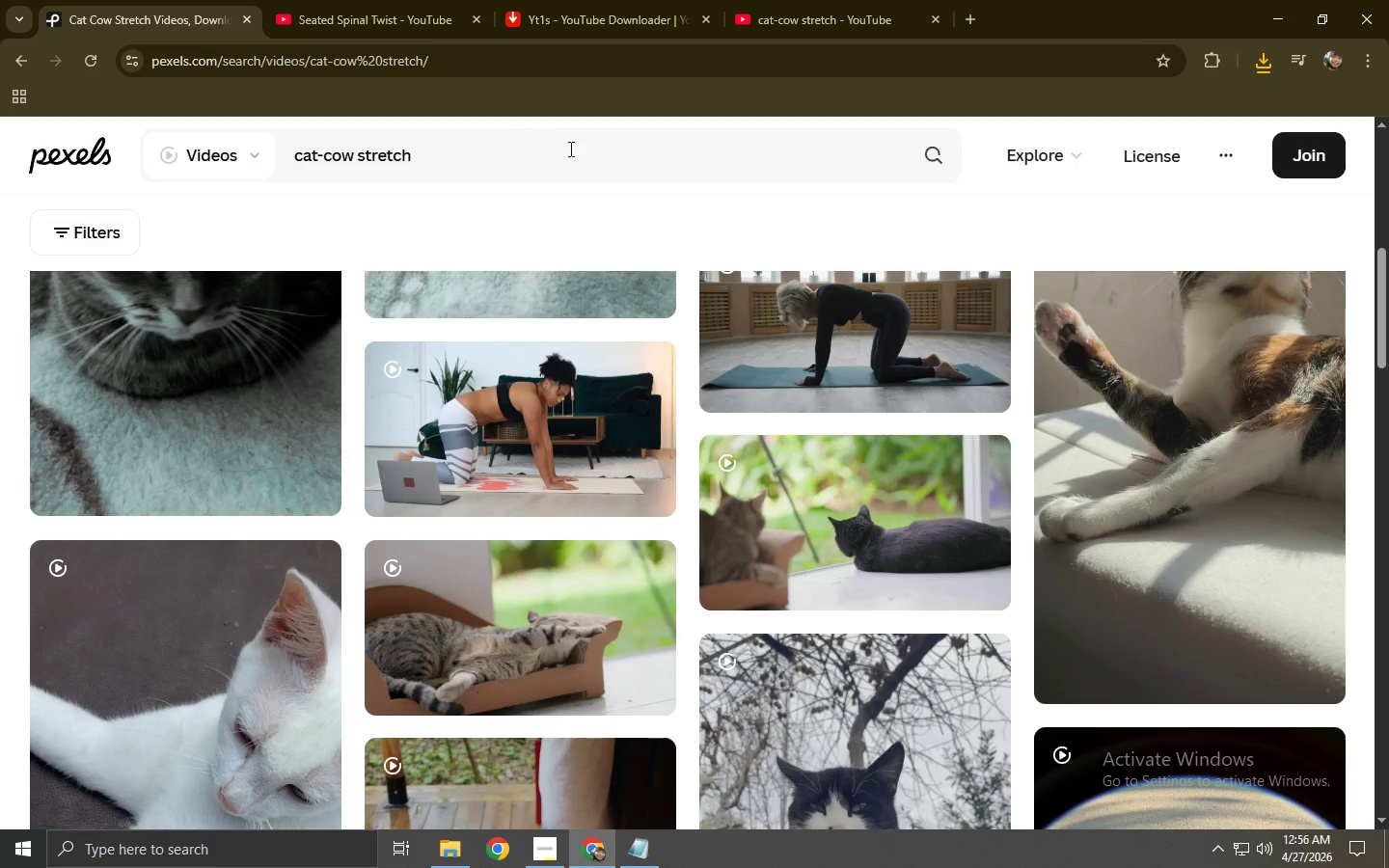 
left_click_drag(start_coordinate=[597, 158], to_coordinate=[0, 151])
 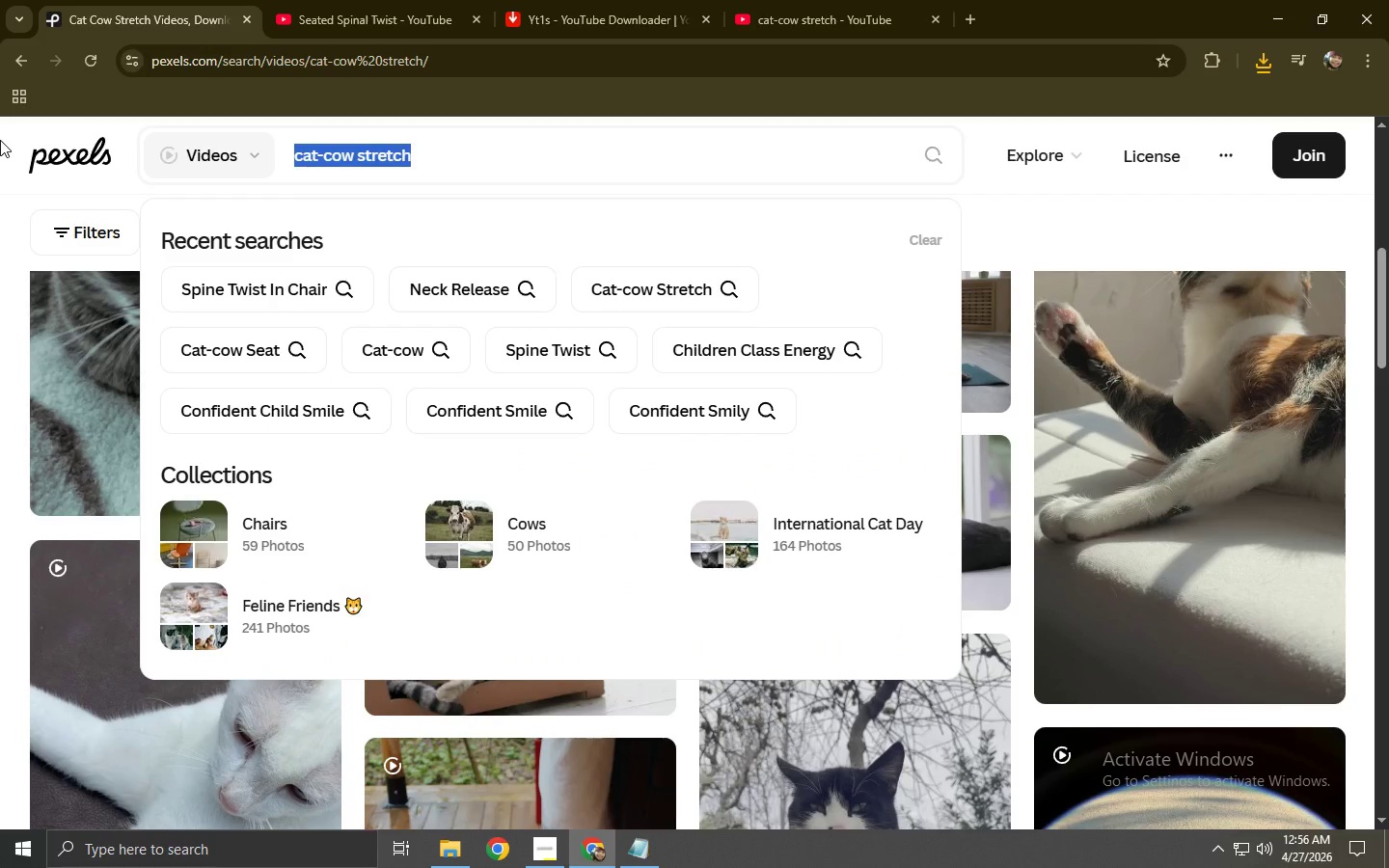 
type(neck rea)
key(Backspace)
type(lease)
 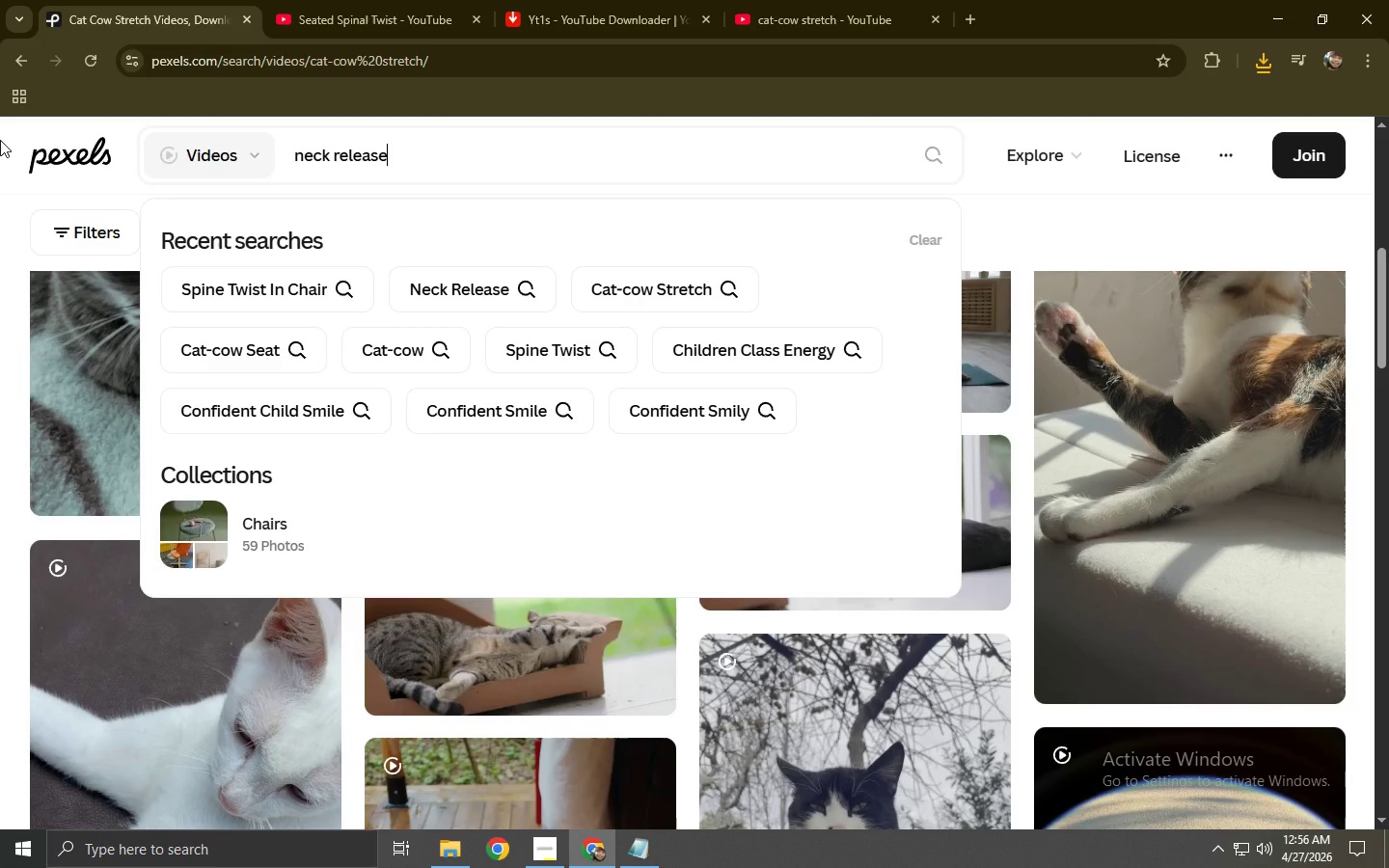 
key(Enter)
 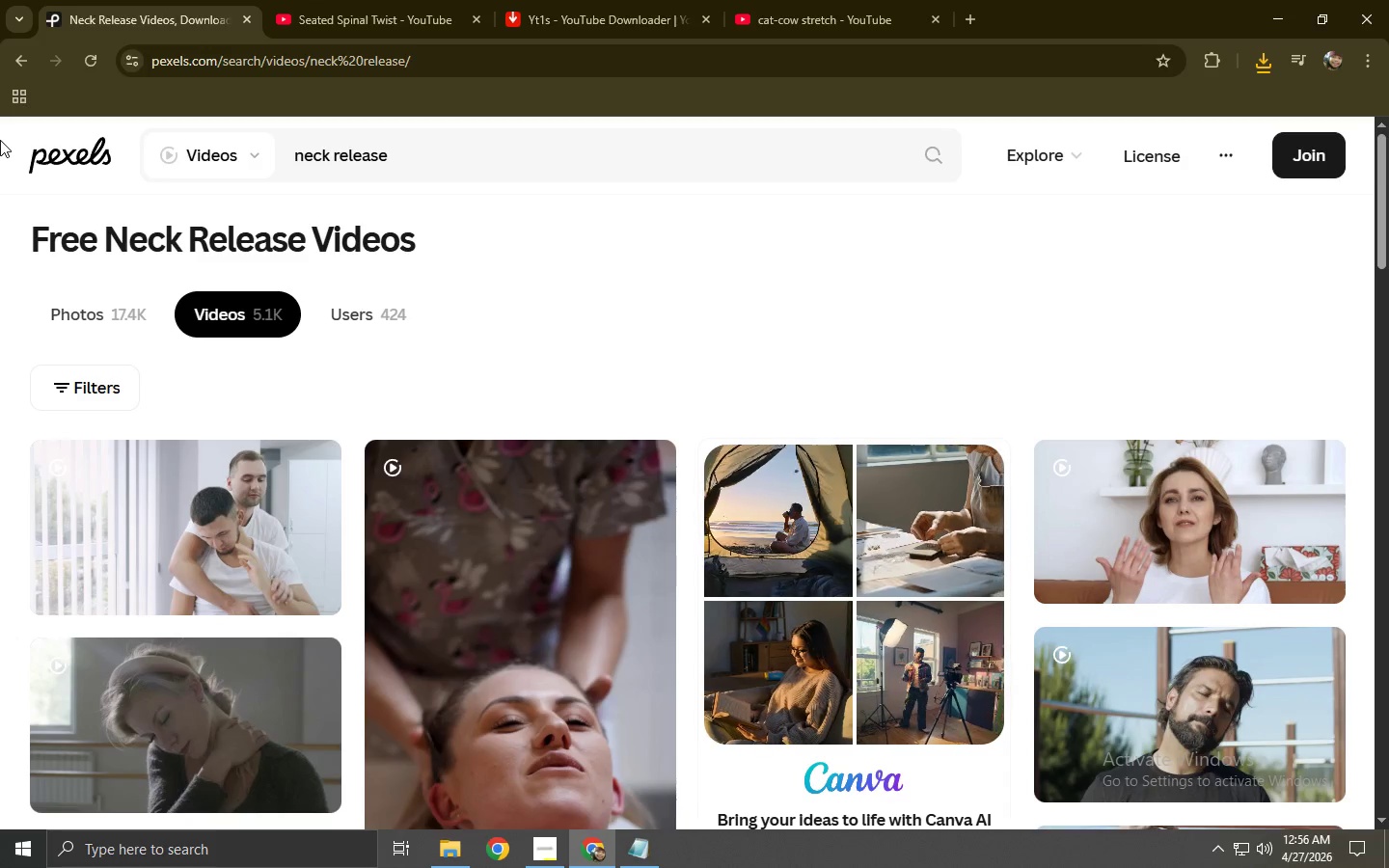 
wait(6.2)
 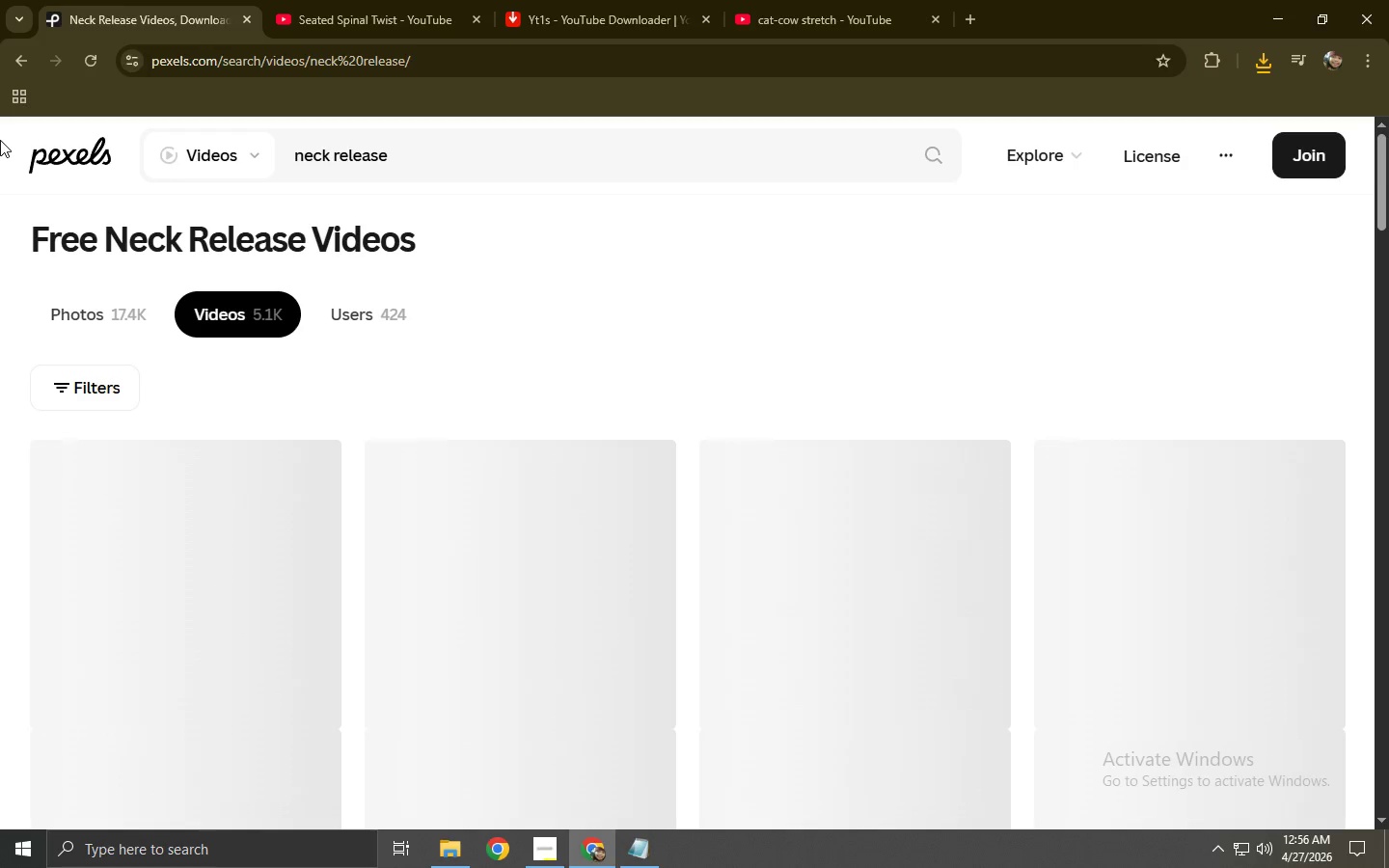 
scroll: coordinate [68, 422], scroll_direction: down, amount: 3.0
 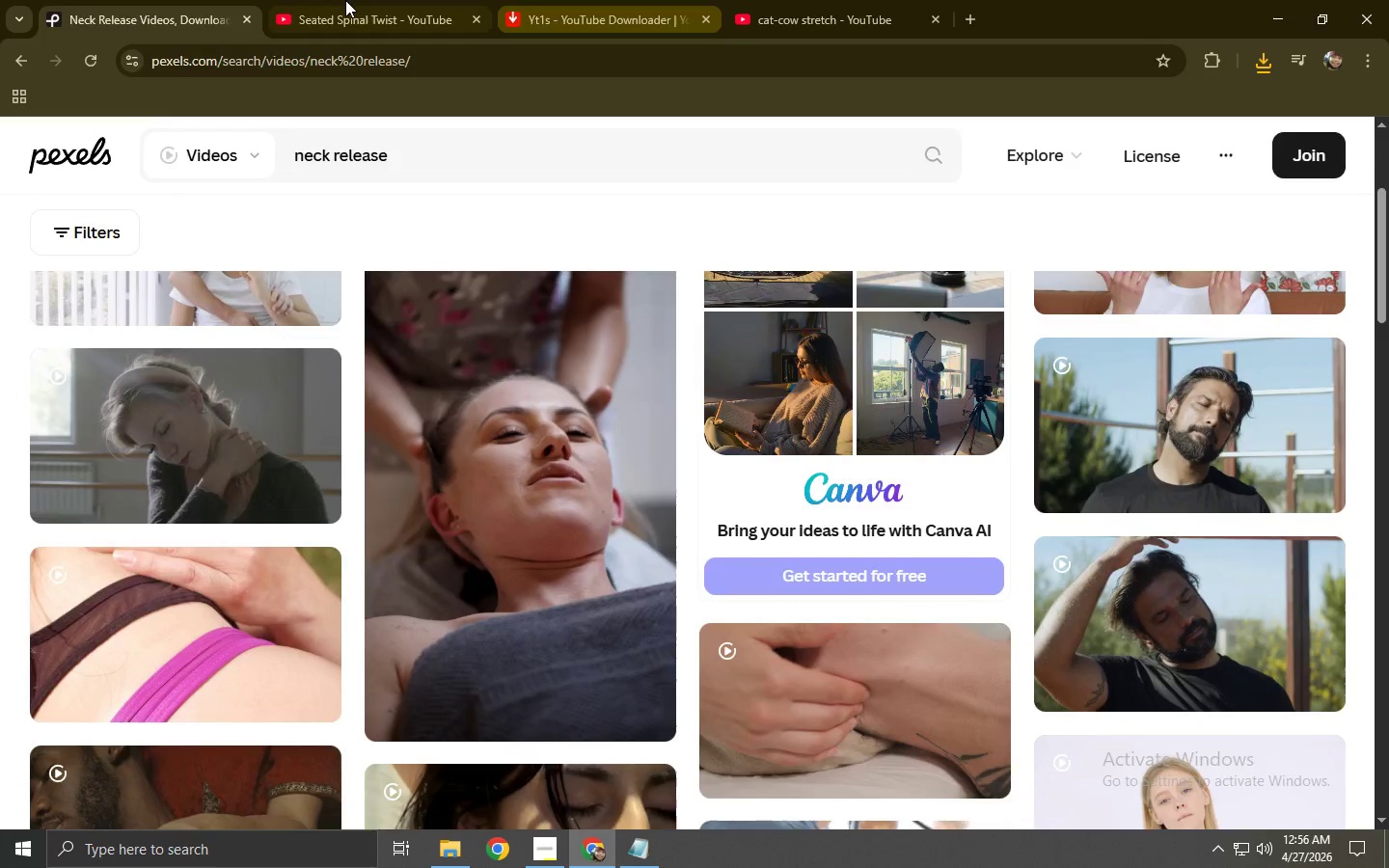 
left_click_drag(start_coordinate=[560, 125], to_coordinate=[73, 133])
 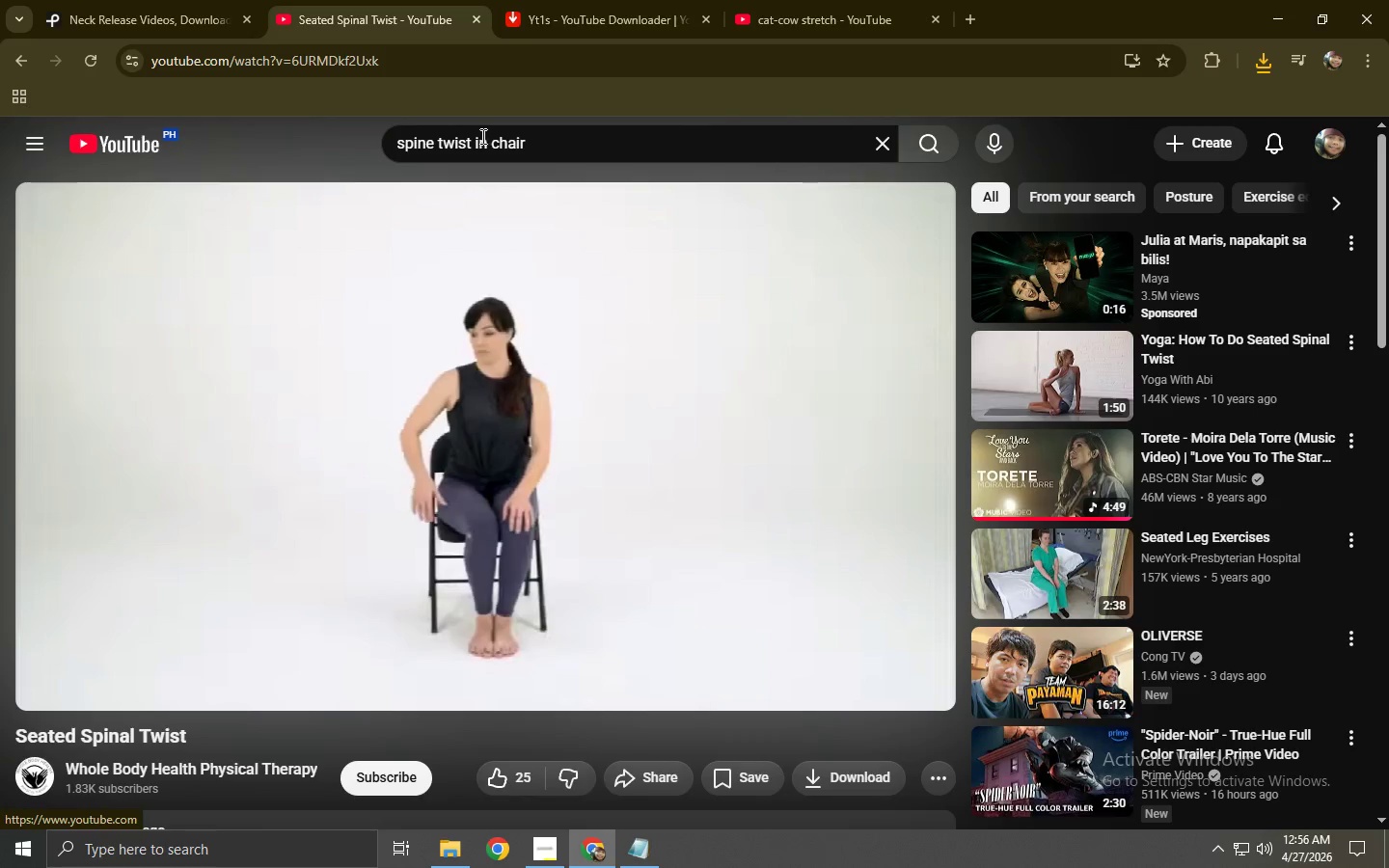 
left_click_drag(start_coordinate=[572, 140], to_coordinate=[303, 144])
 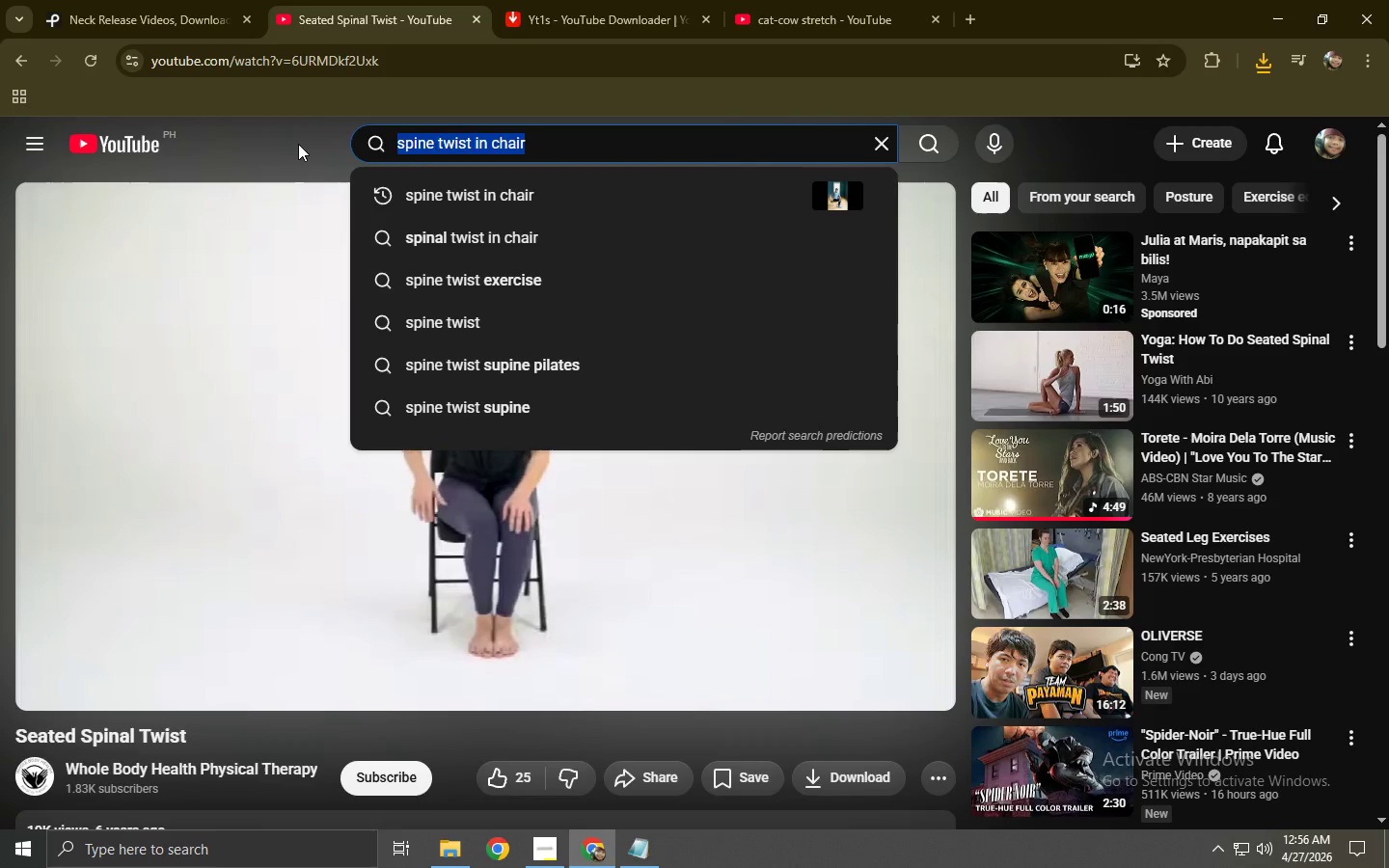 
type(neck realla)
key(Backspace)
key(Backspace)
type(ea)
 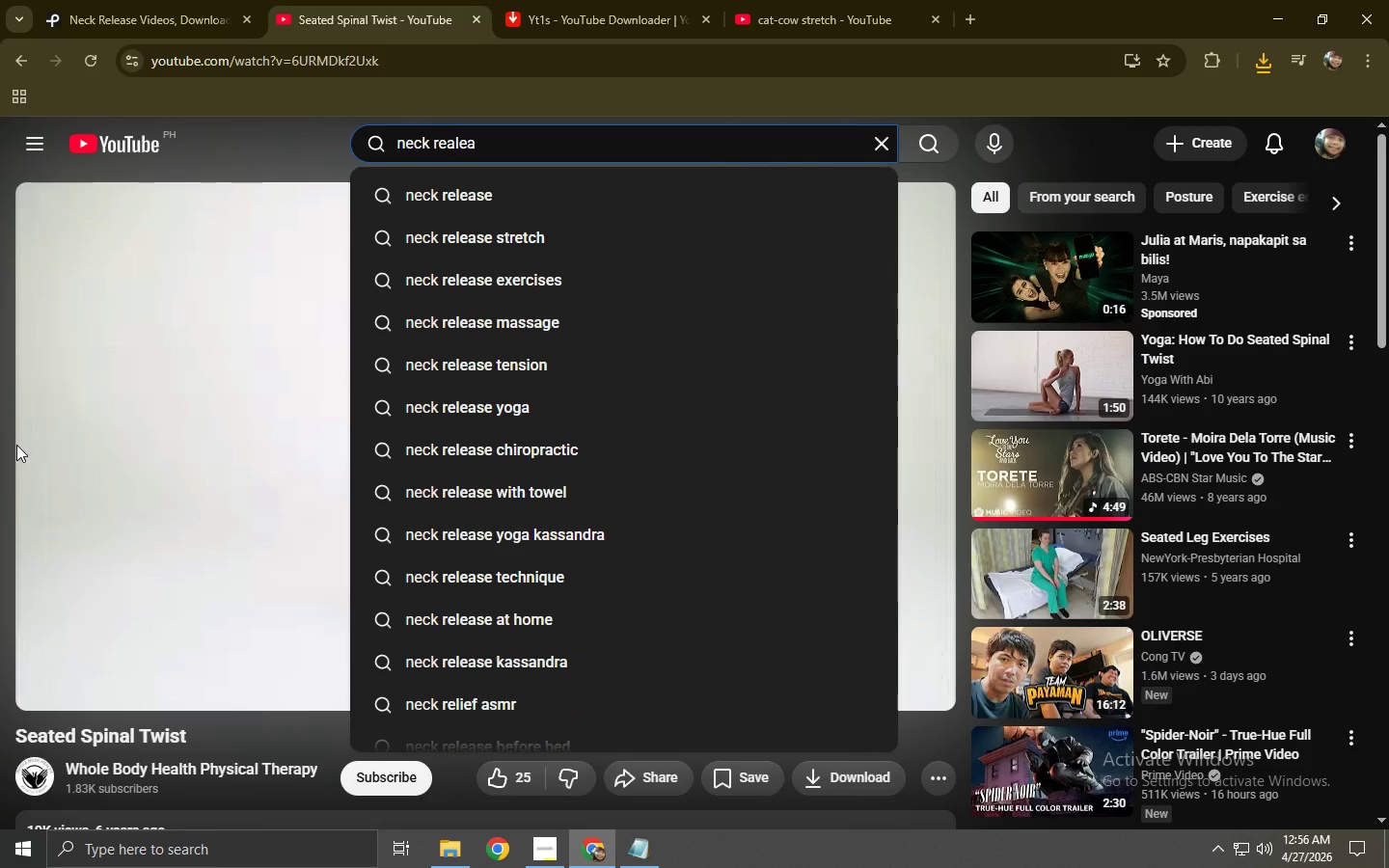 
left_click([0, 317])
 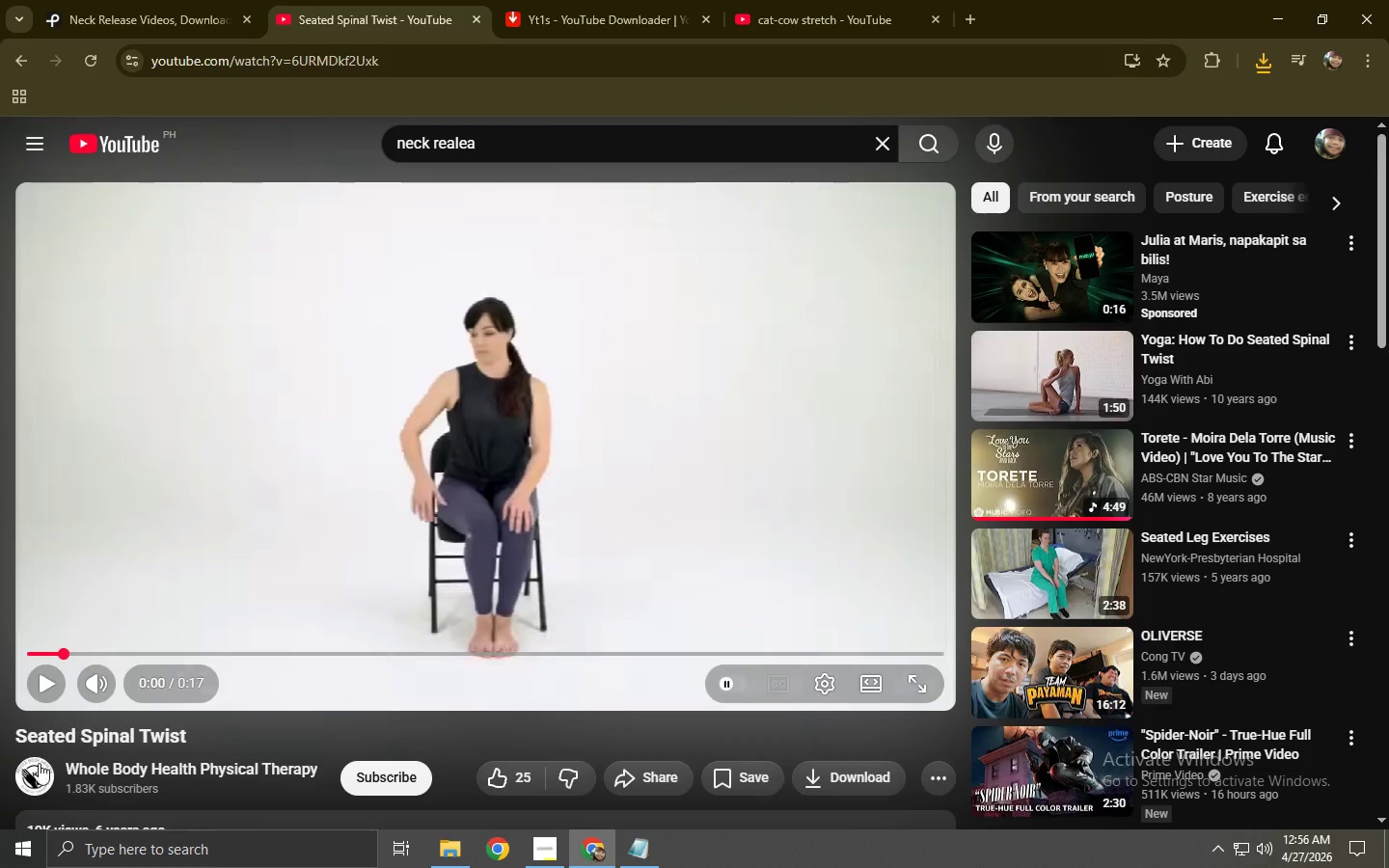 
left_click_drag(start_coordinate=[3, 733], to_coordinate=[167, 731])
 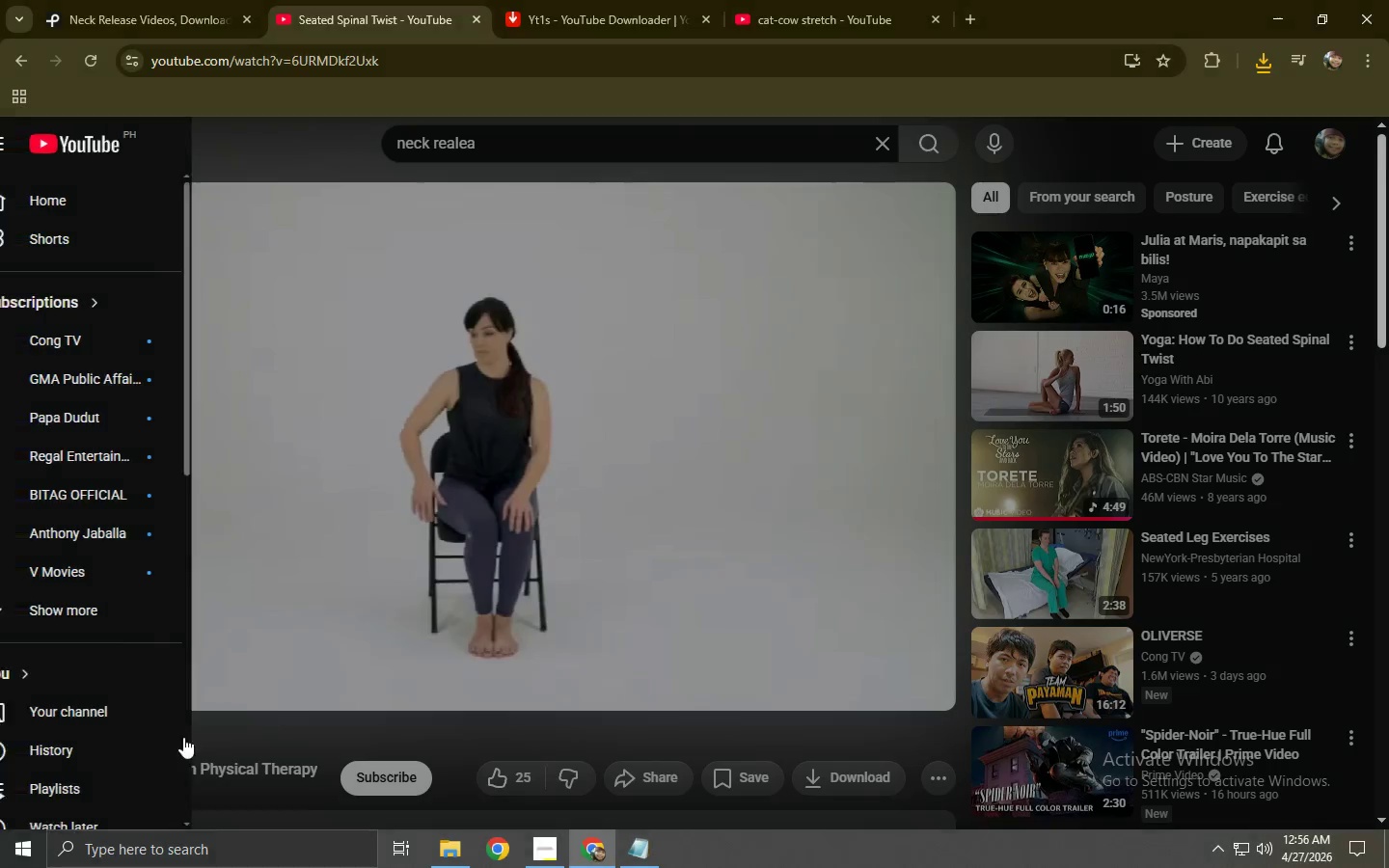 
left_click([208, 738])
 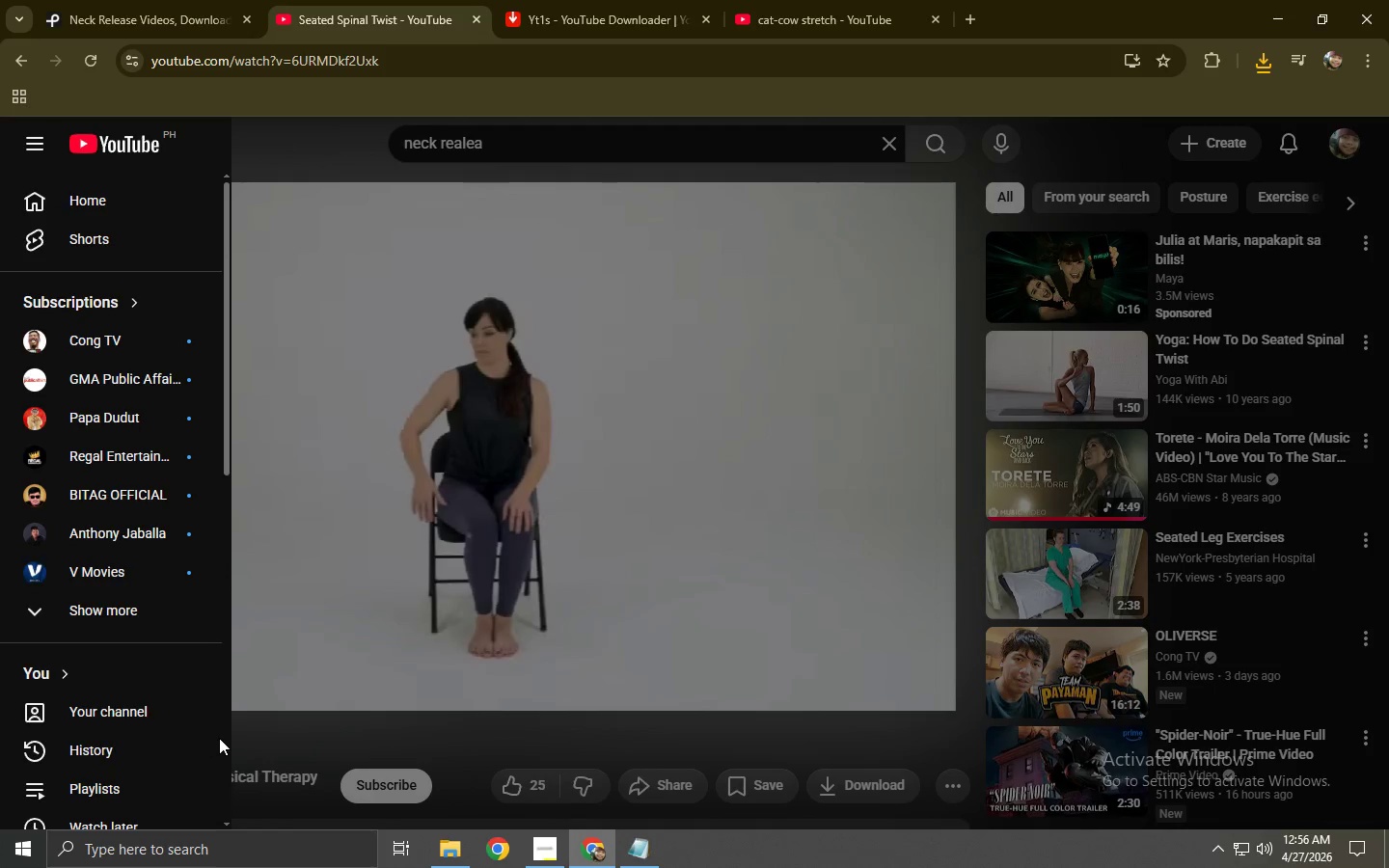 
left_click([285, 737])
 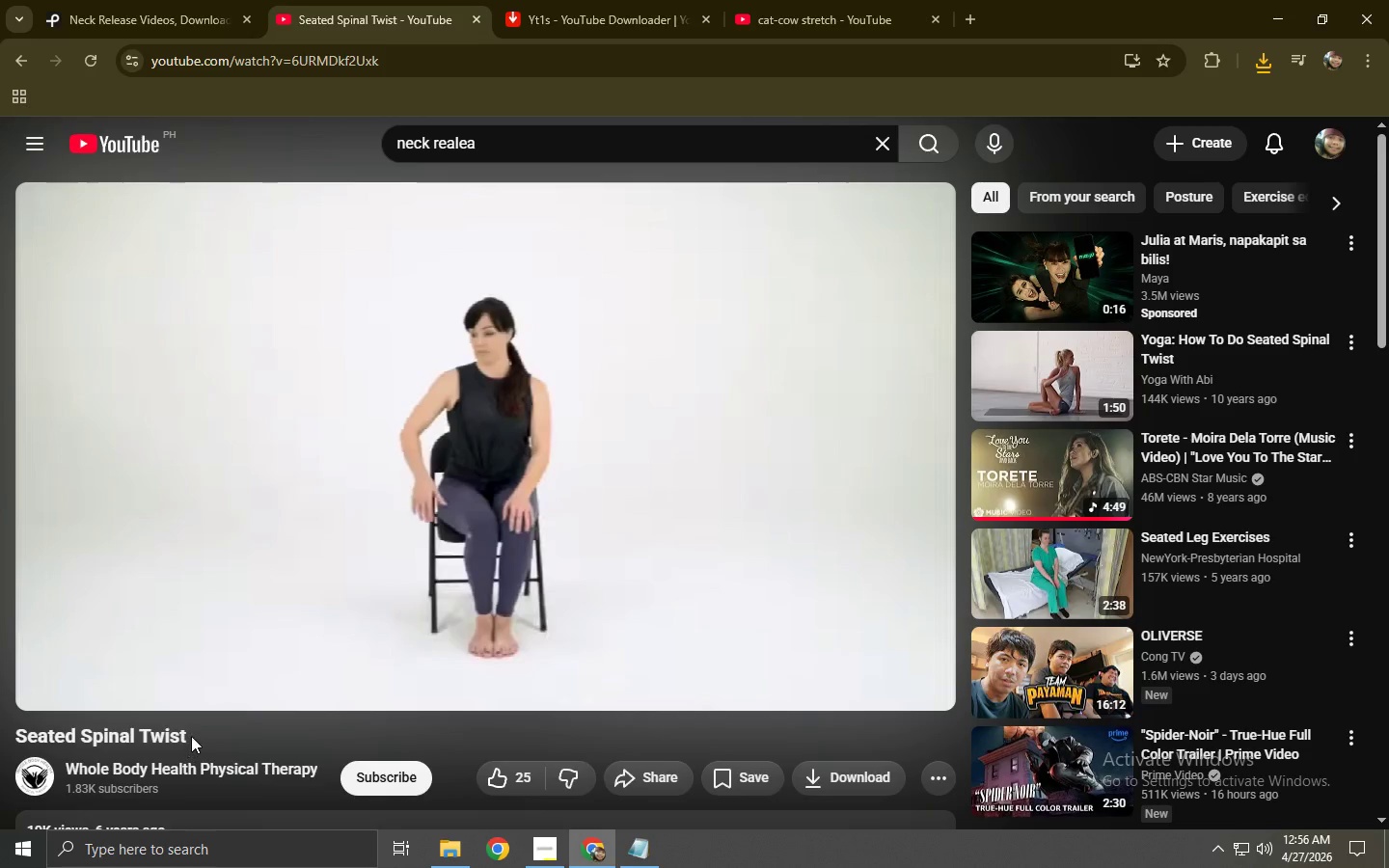 
left_click_drag(start_coordinate=[192, 735], to_coordinate=[13, 740])
 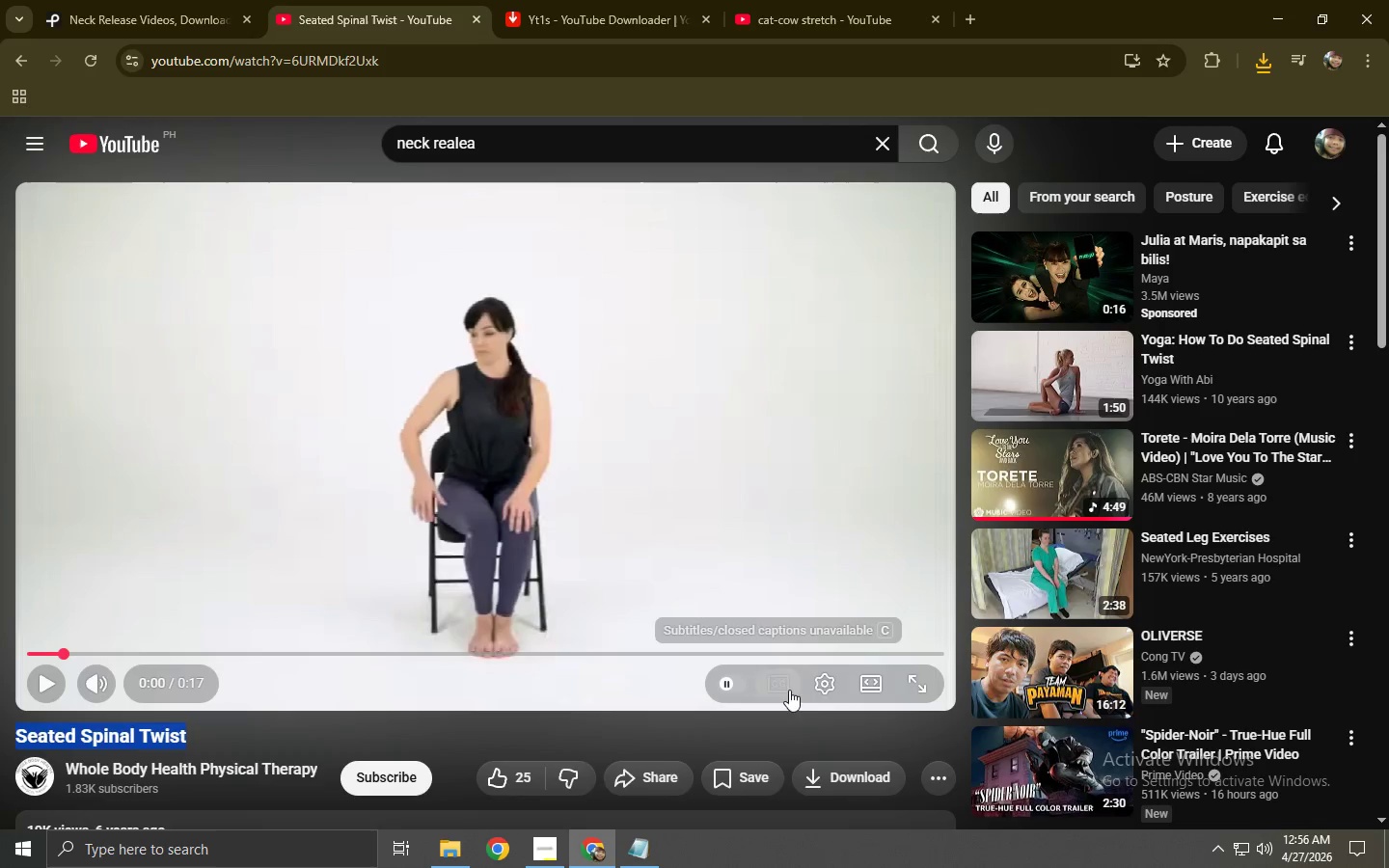 
key(Control+ControlLeft)
 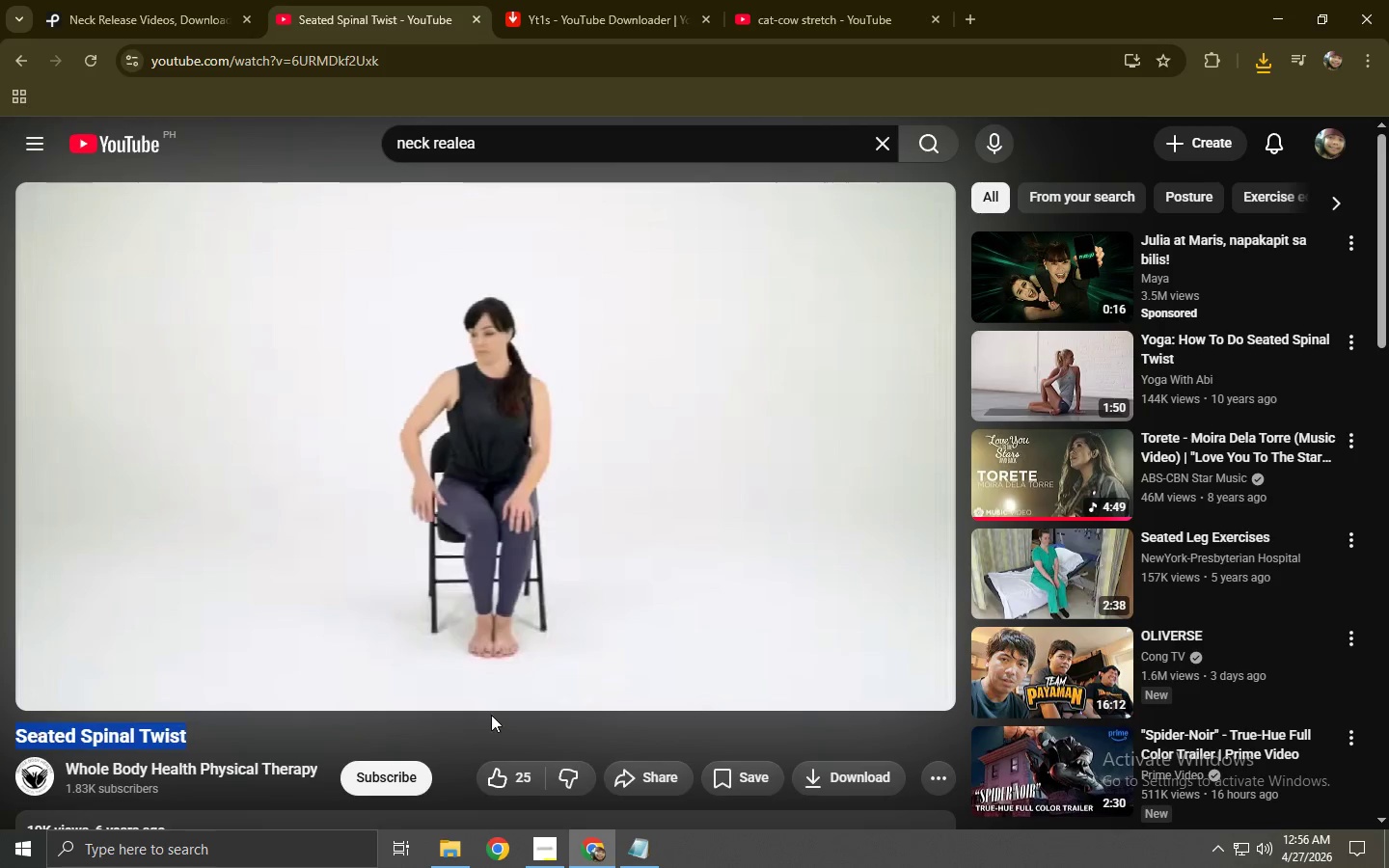 
key(Control+C)
 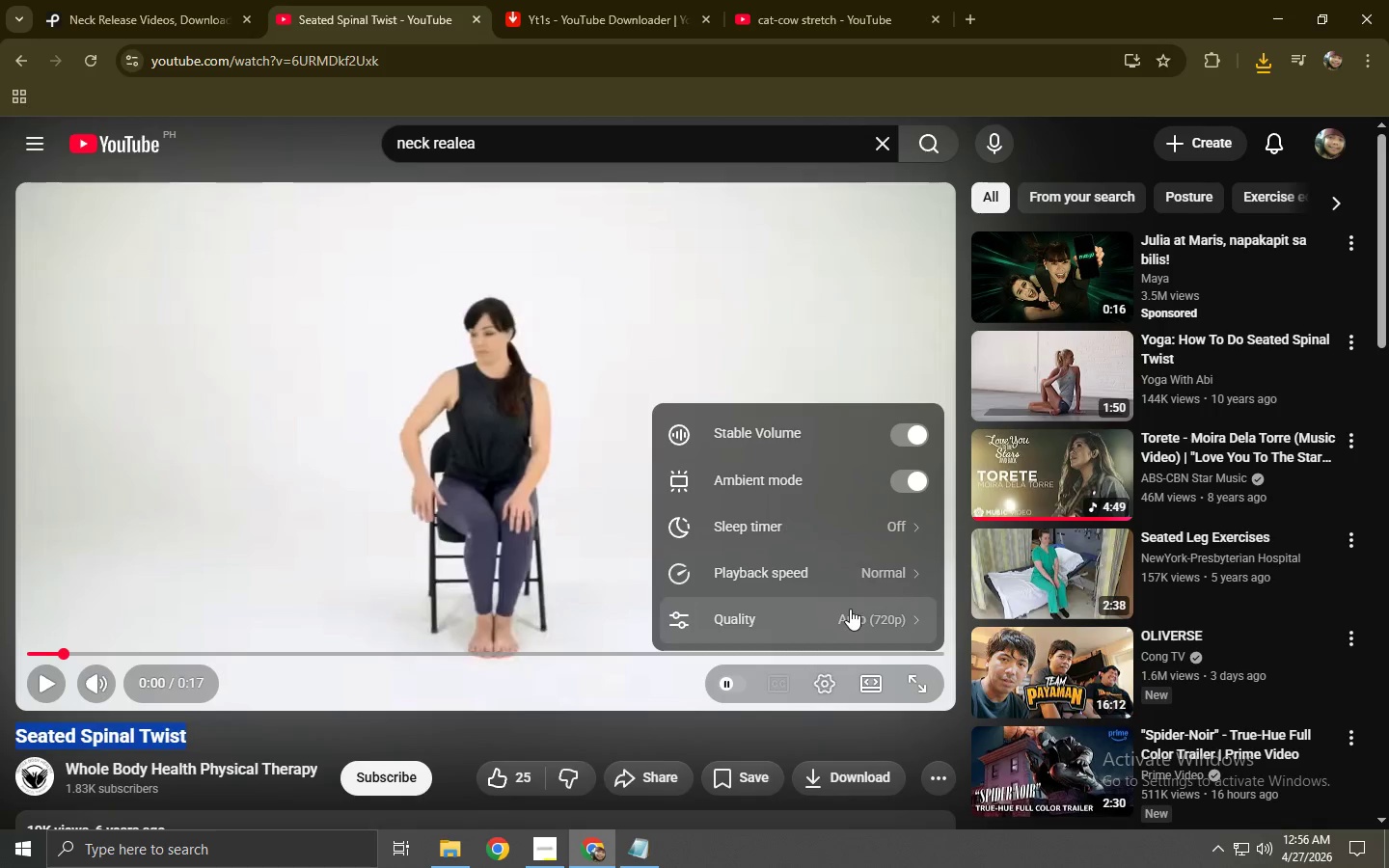 
left_click([853, 610])
 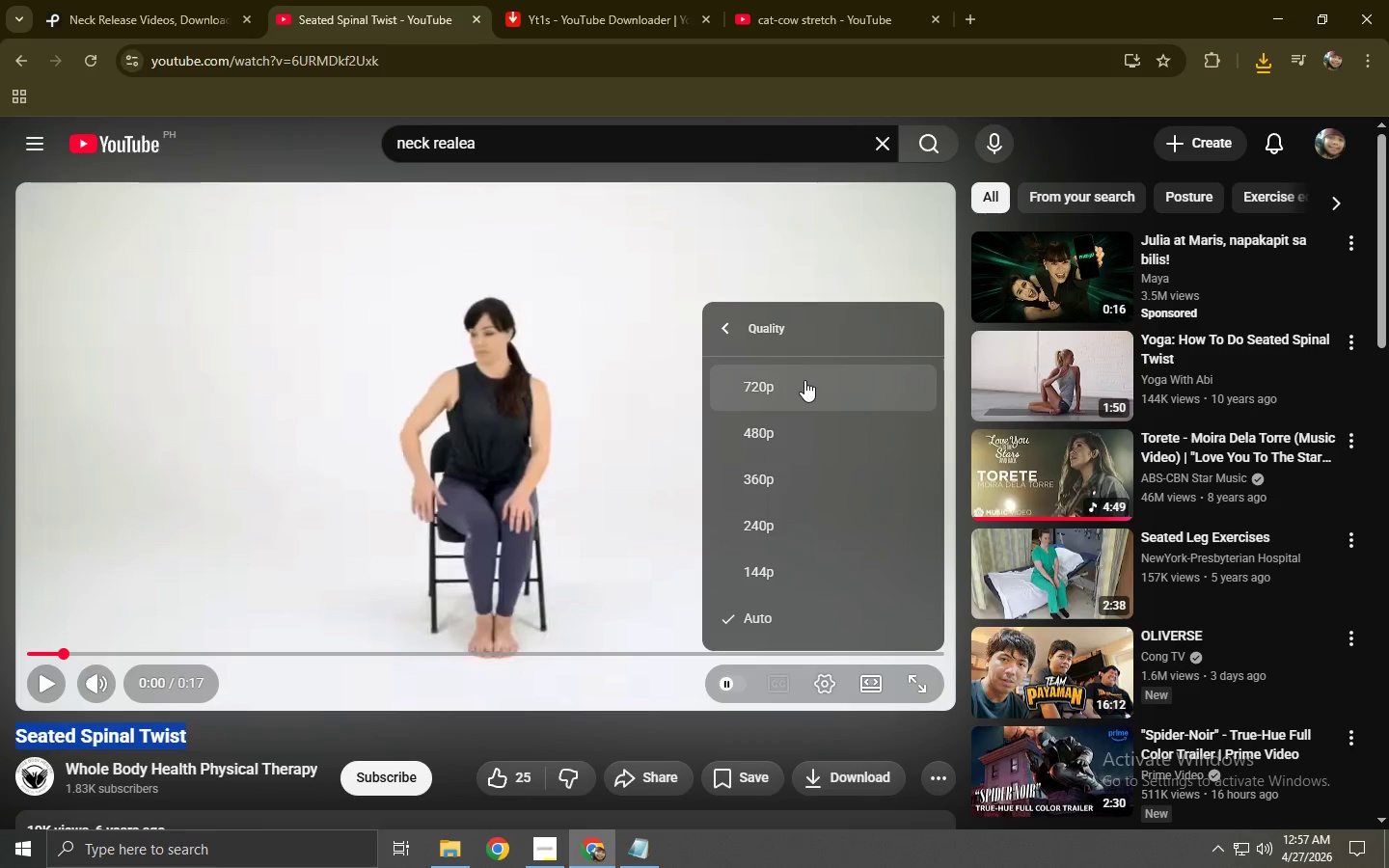 
left_click([804, 380])
 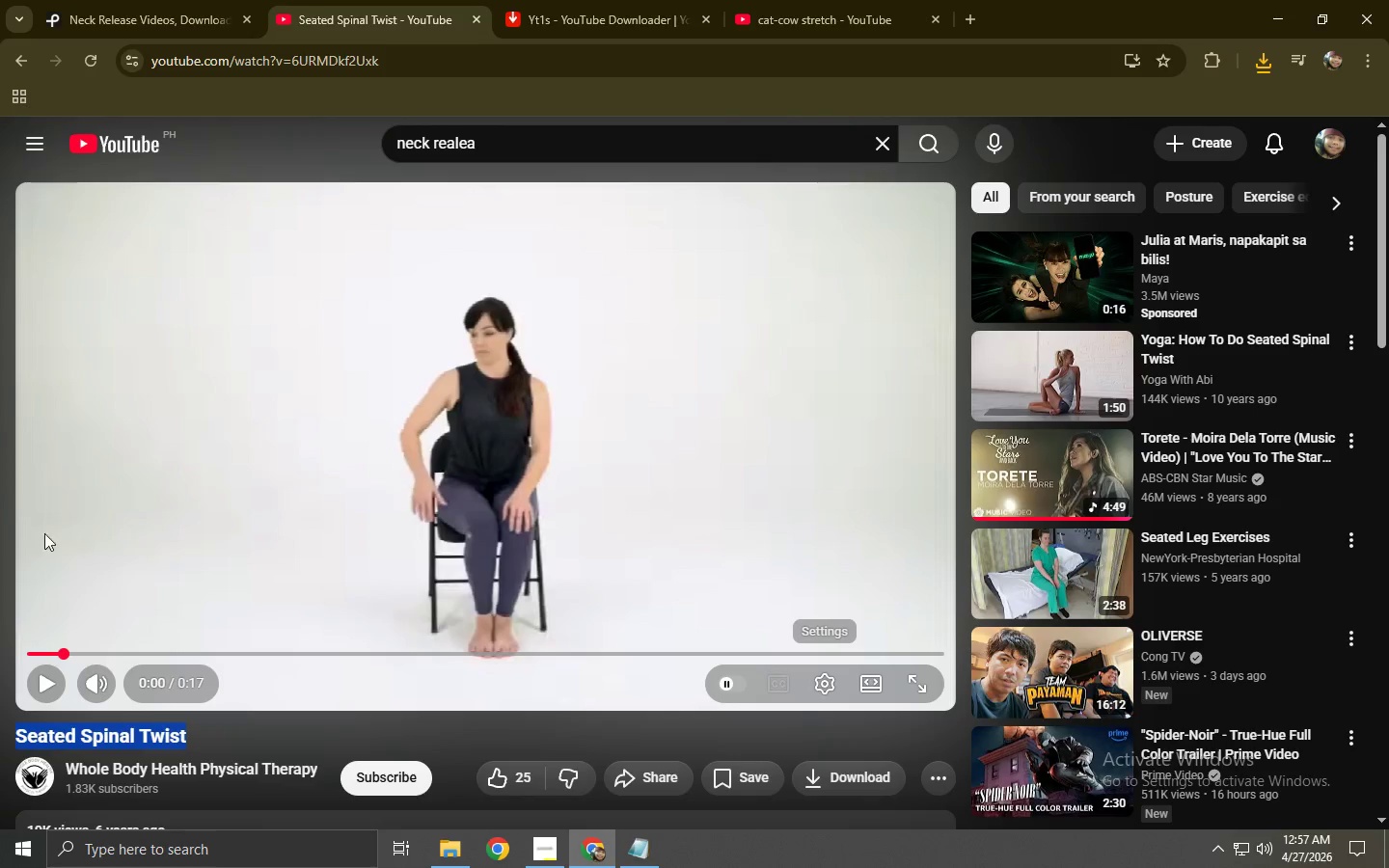 
left_click([233, 494])
 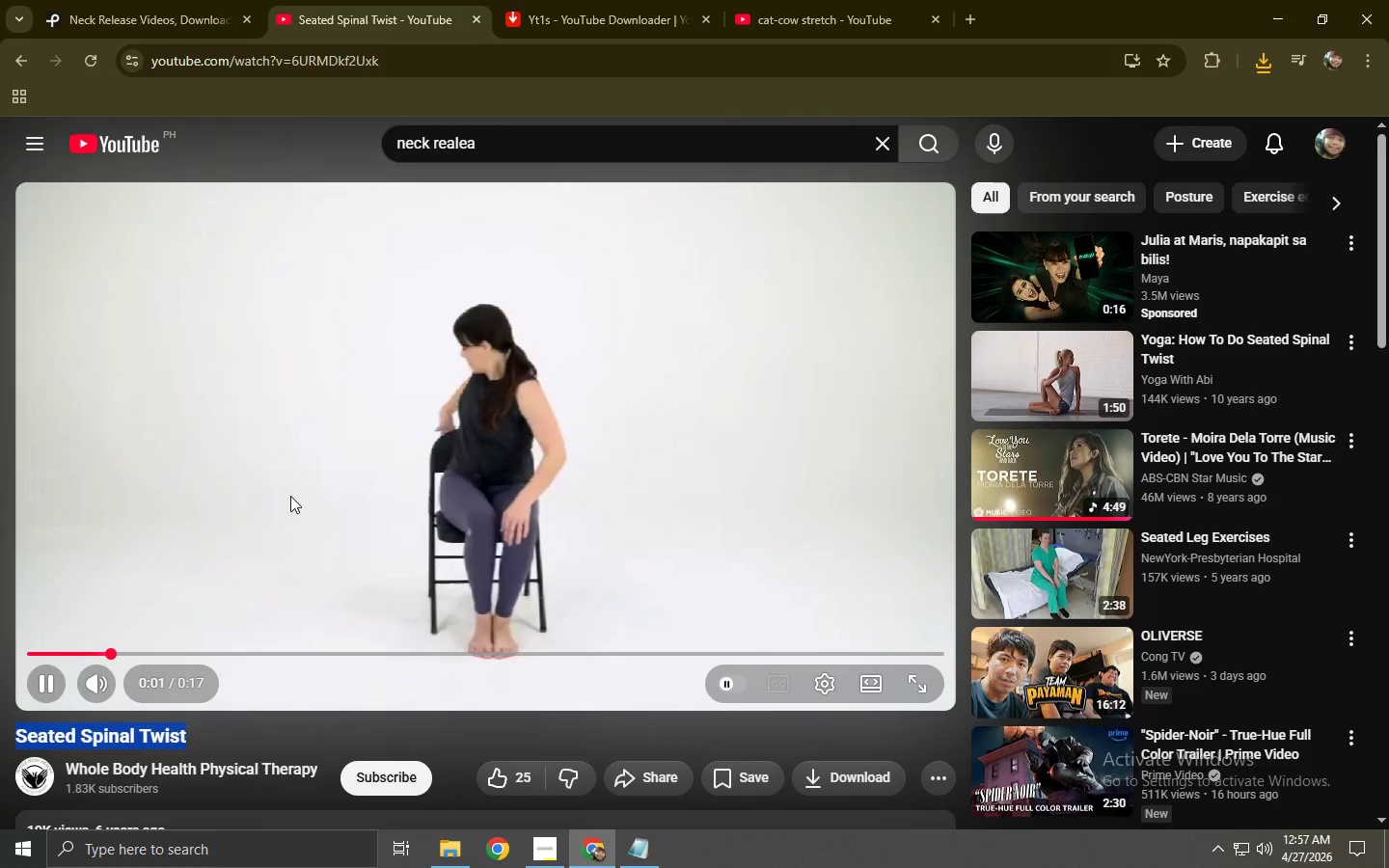 
double_click([369, 0])
 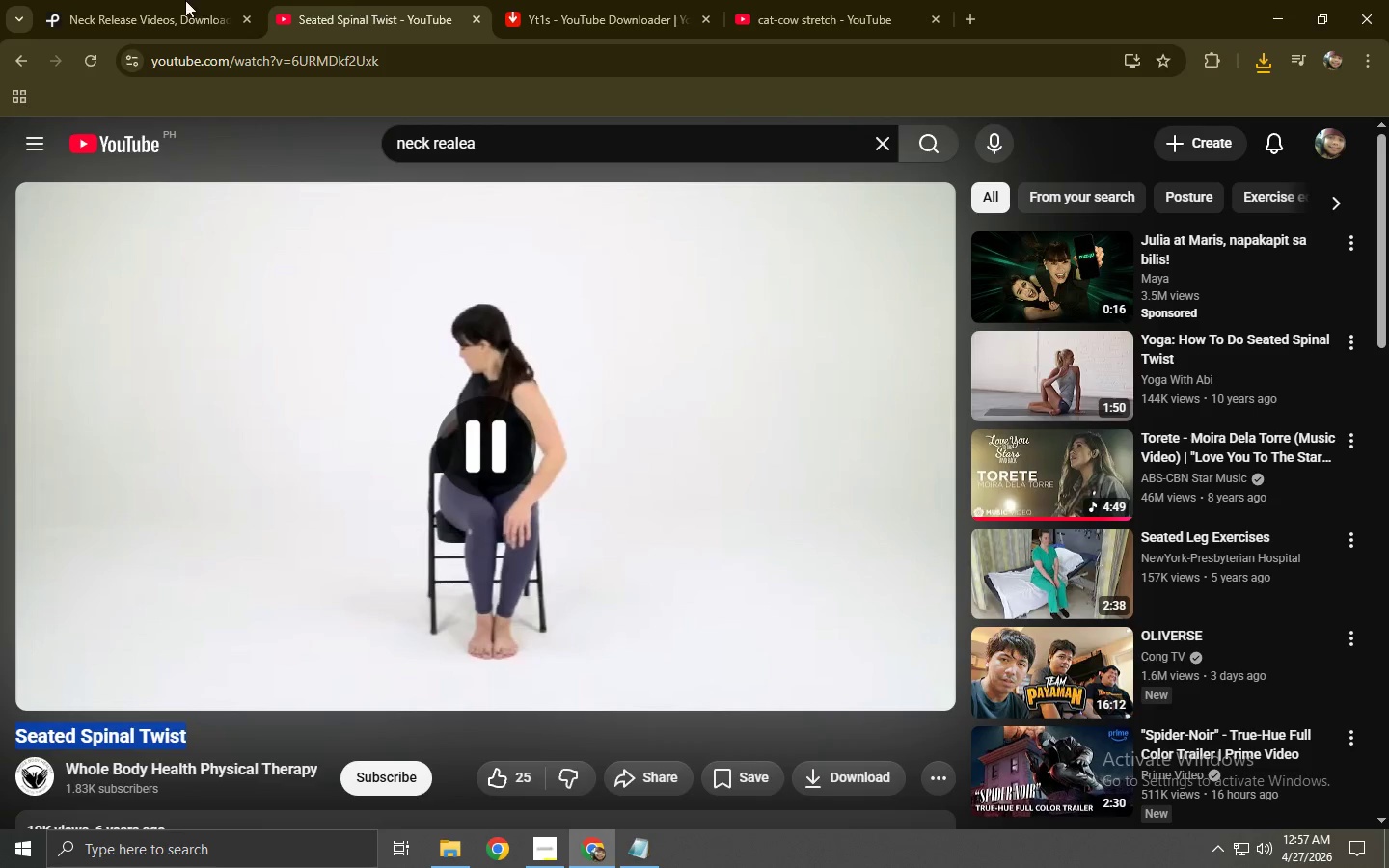 
triple_click([177, 0])
 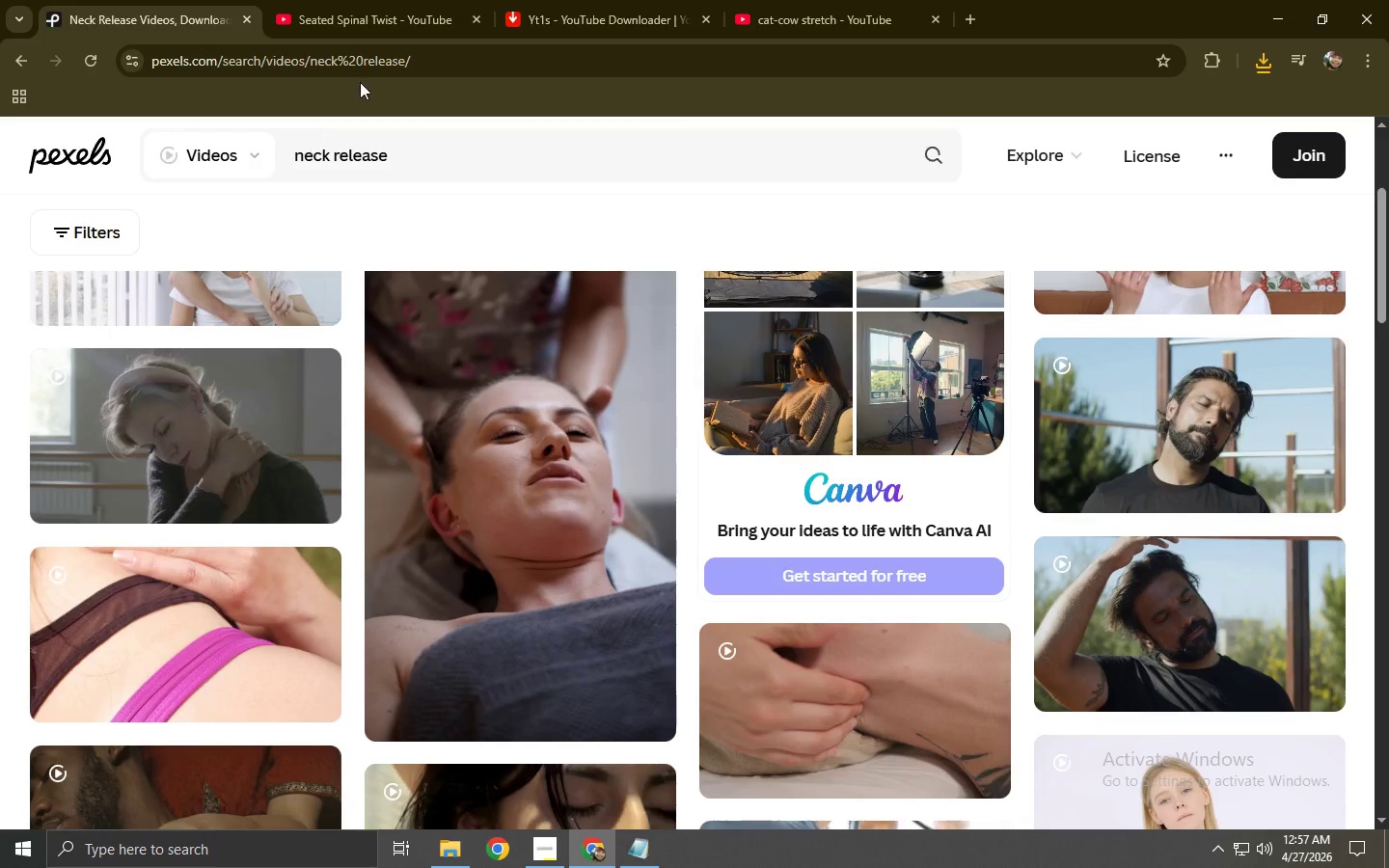 
left_click([401, 0])
 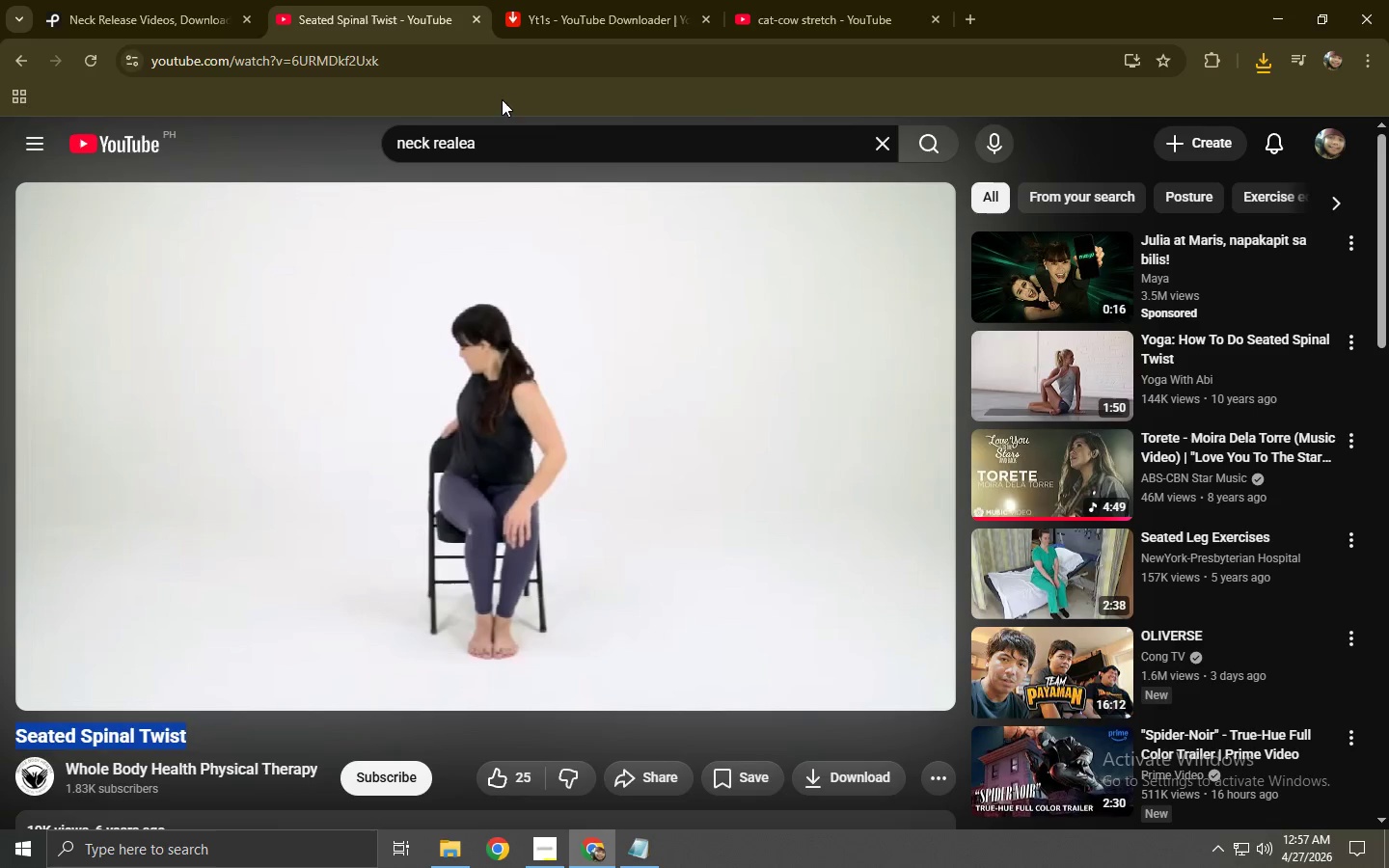 
left_click_drag(start_coordinate=[500, 148], to_coordinate=[311, 146])
 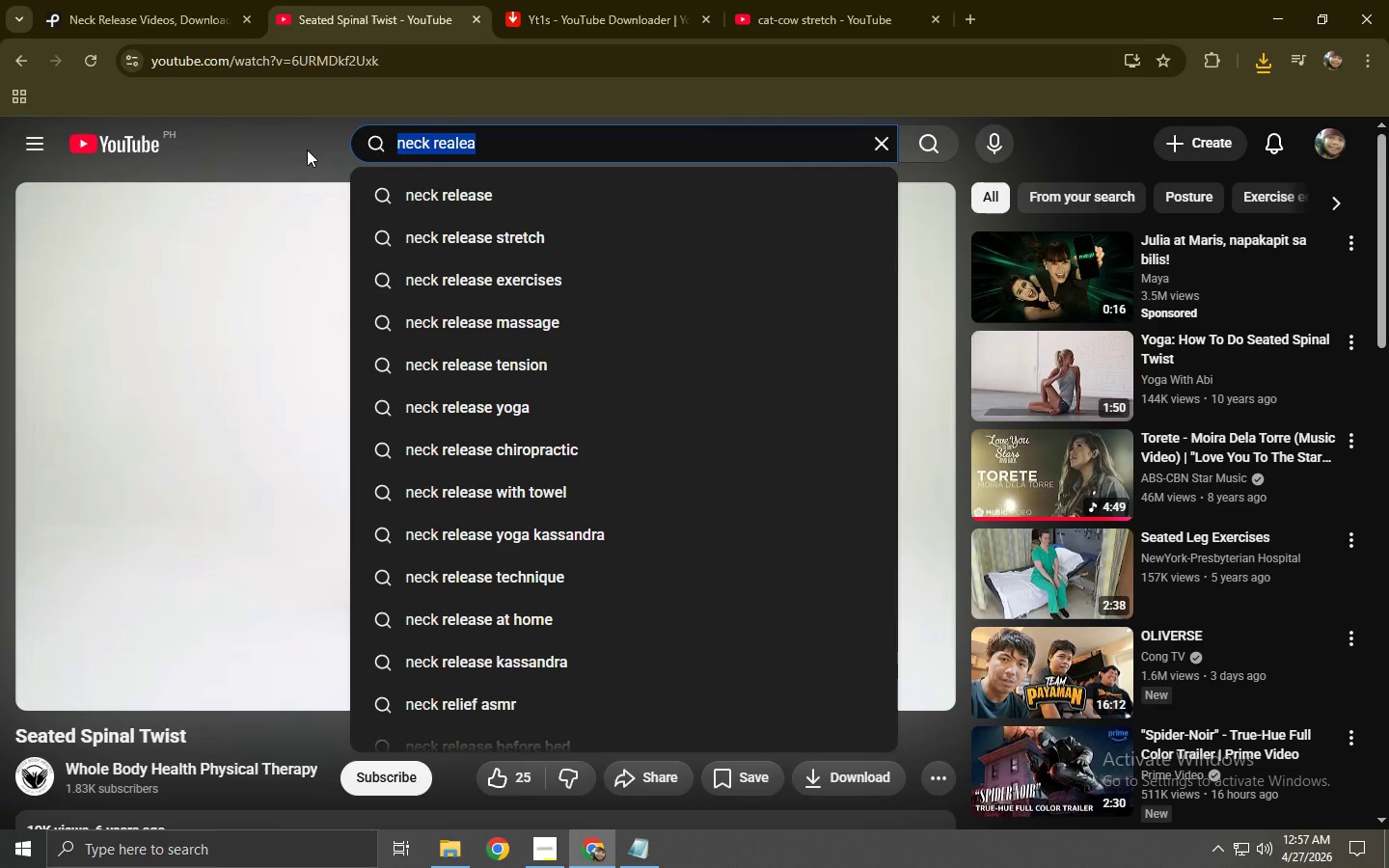 
key(Control+ControlLeft)
 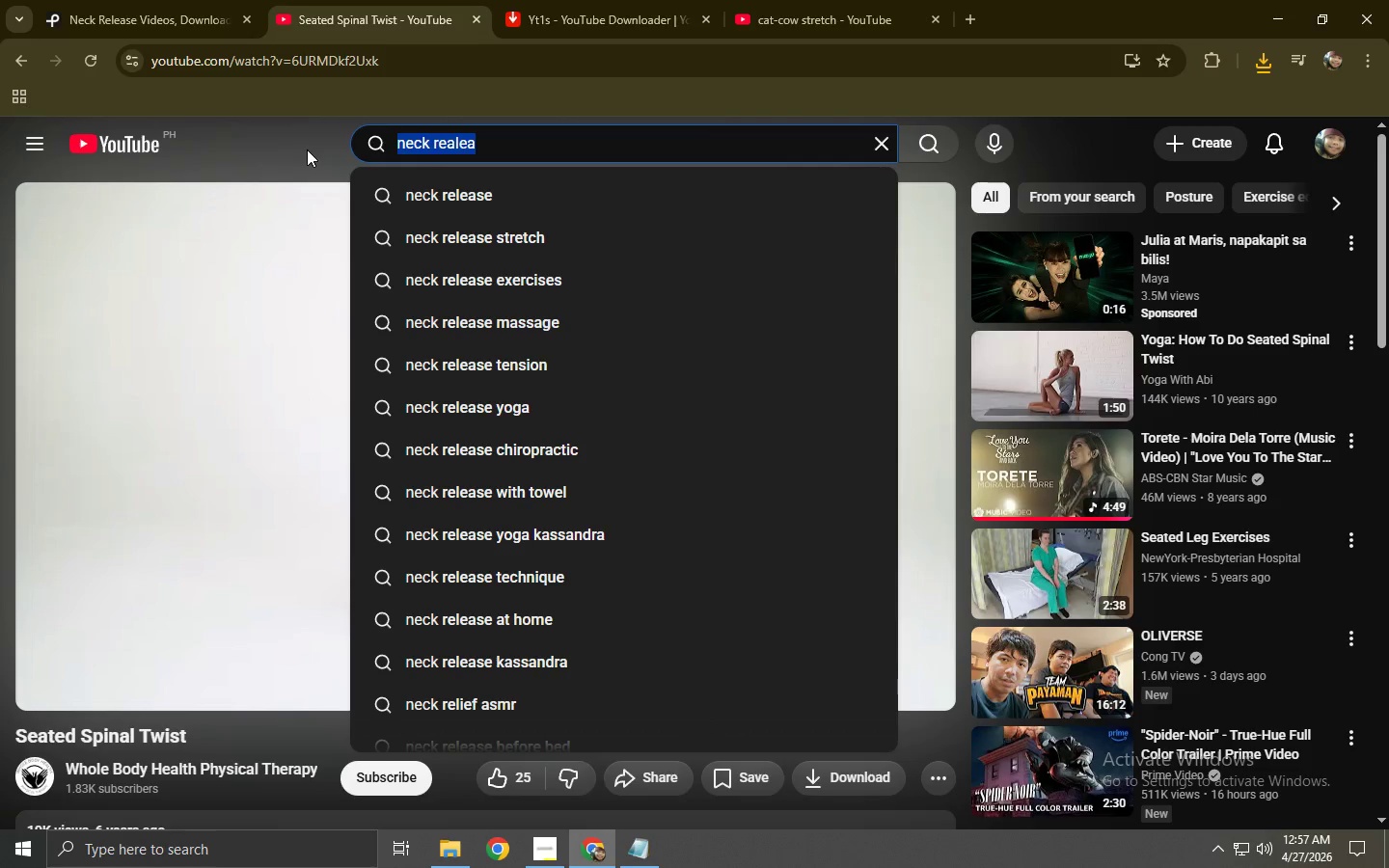 
key(Control+V)
 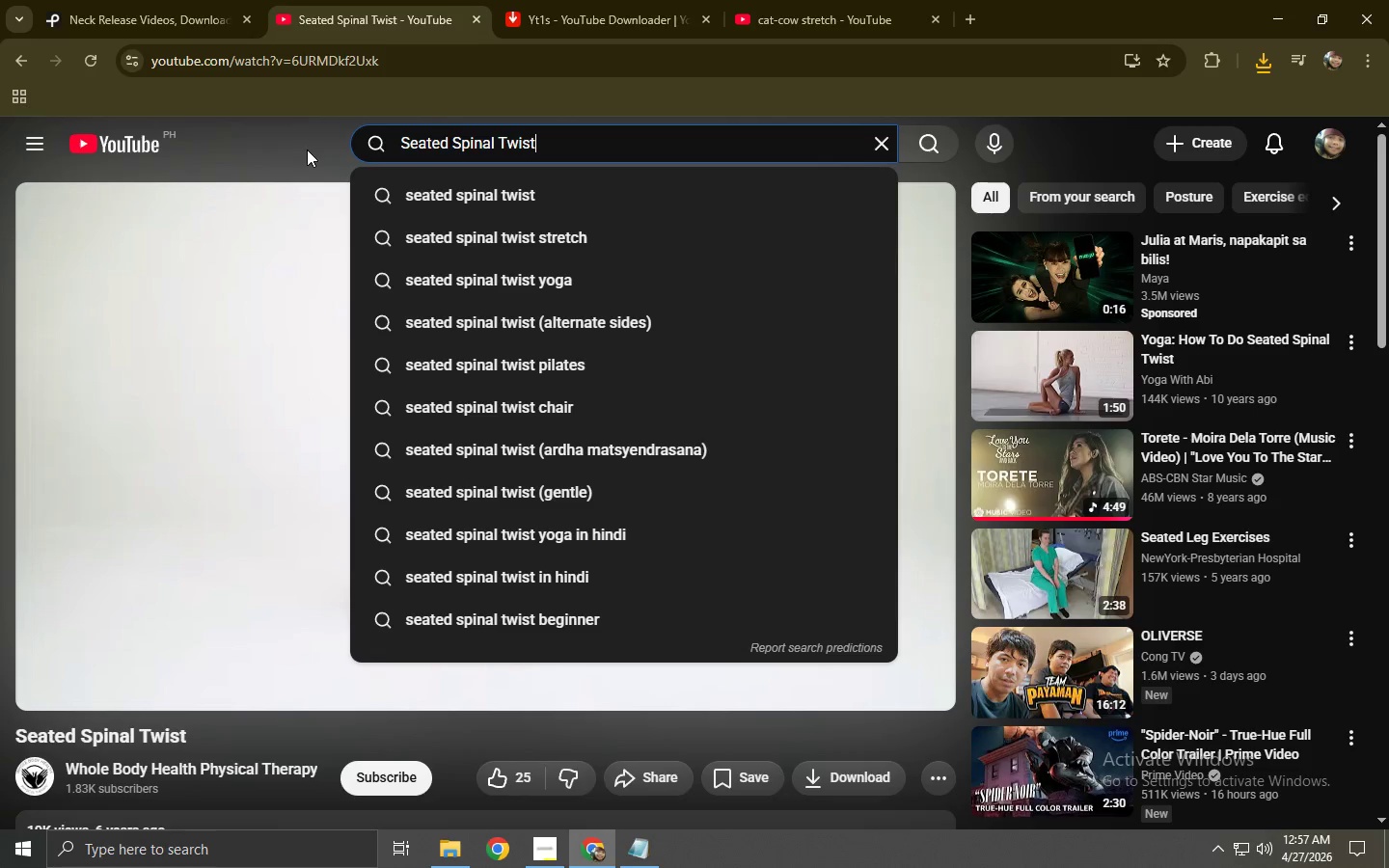 
key(NumpadEnter)
 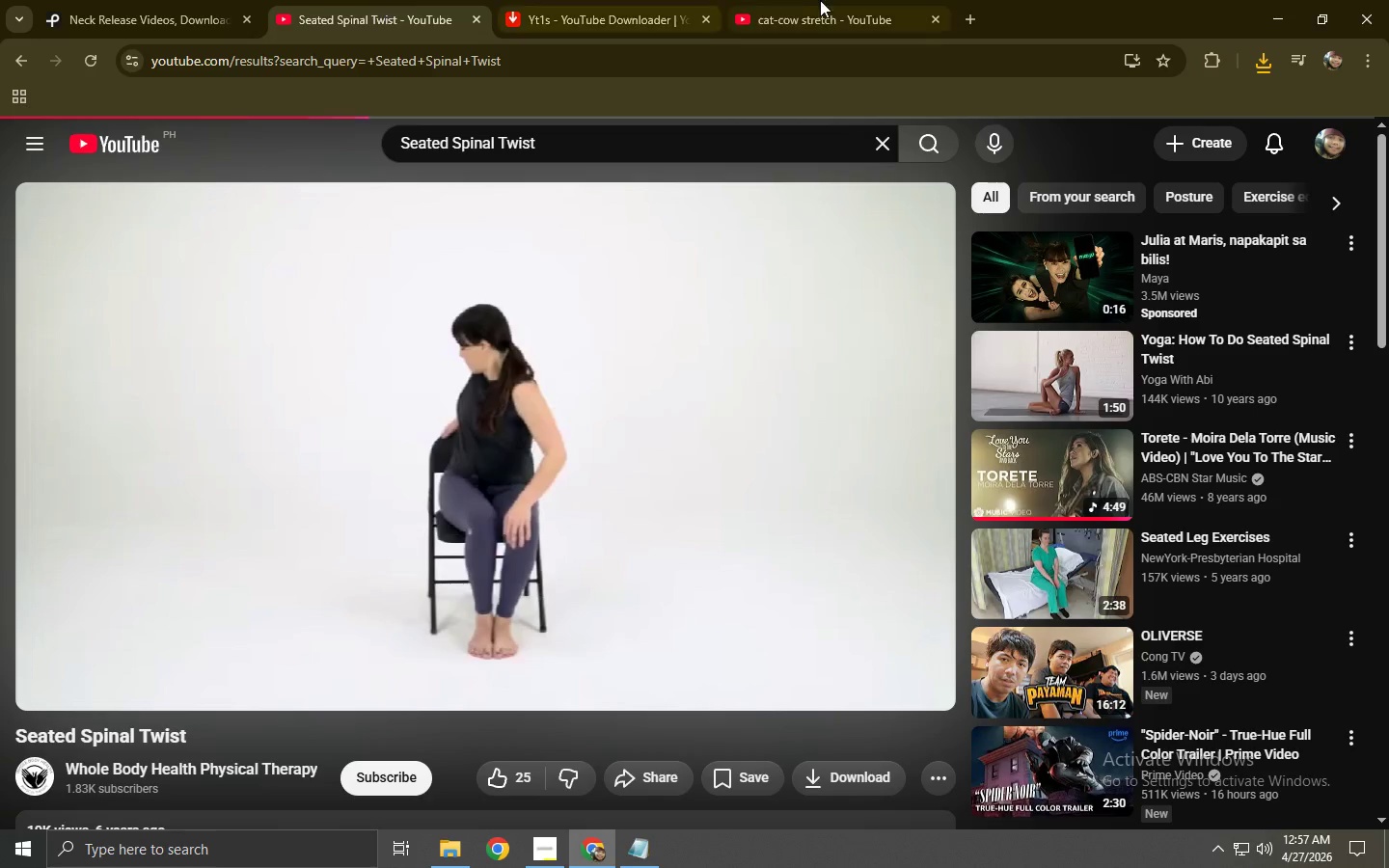 
left_click([828, 0])
 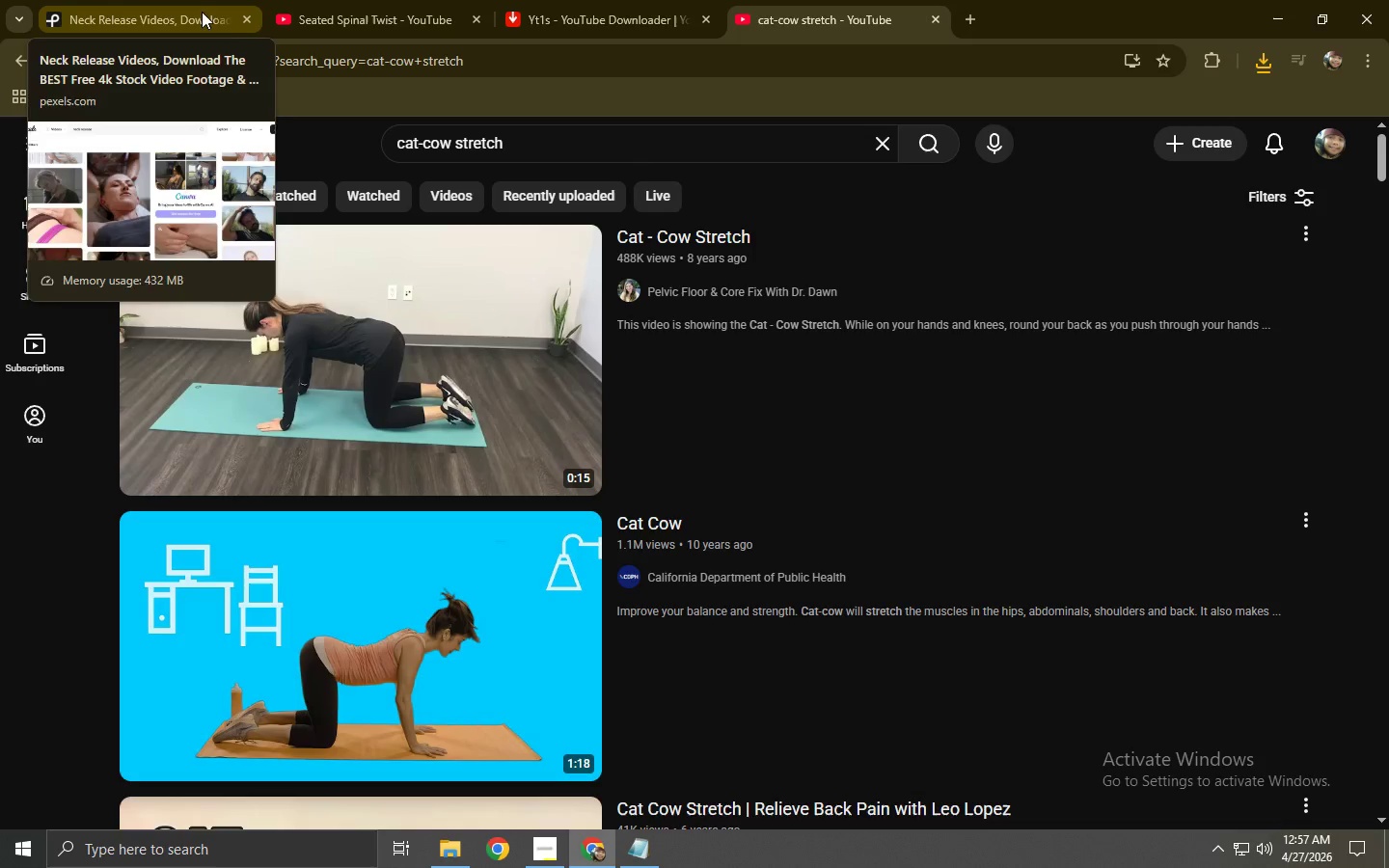 
left_click_drag(start_coordinate=[527, 122], to_coordinate=[389, 137])
 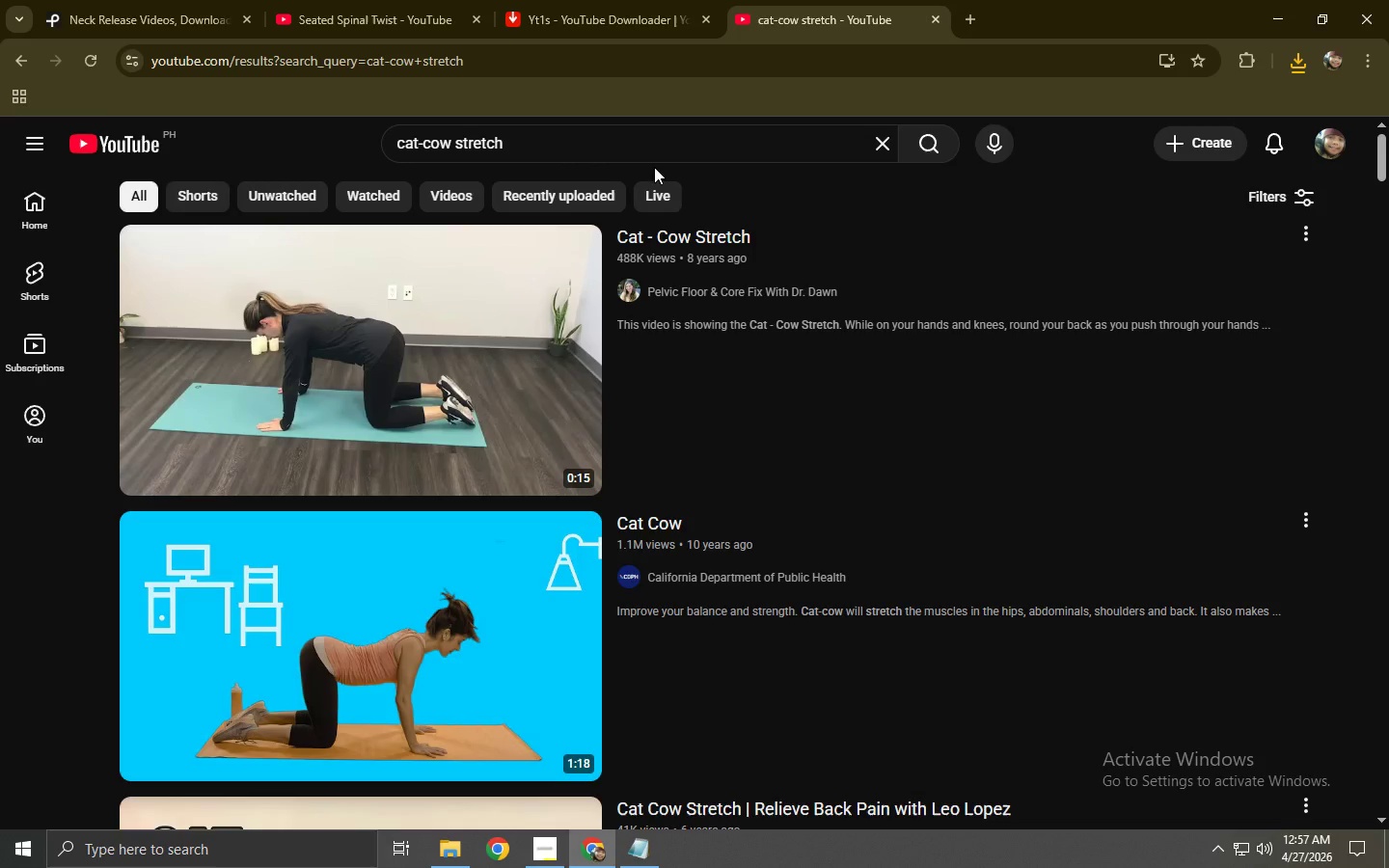 
double_click([654, 167])
 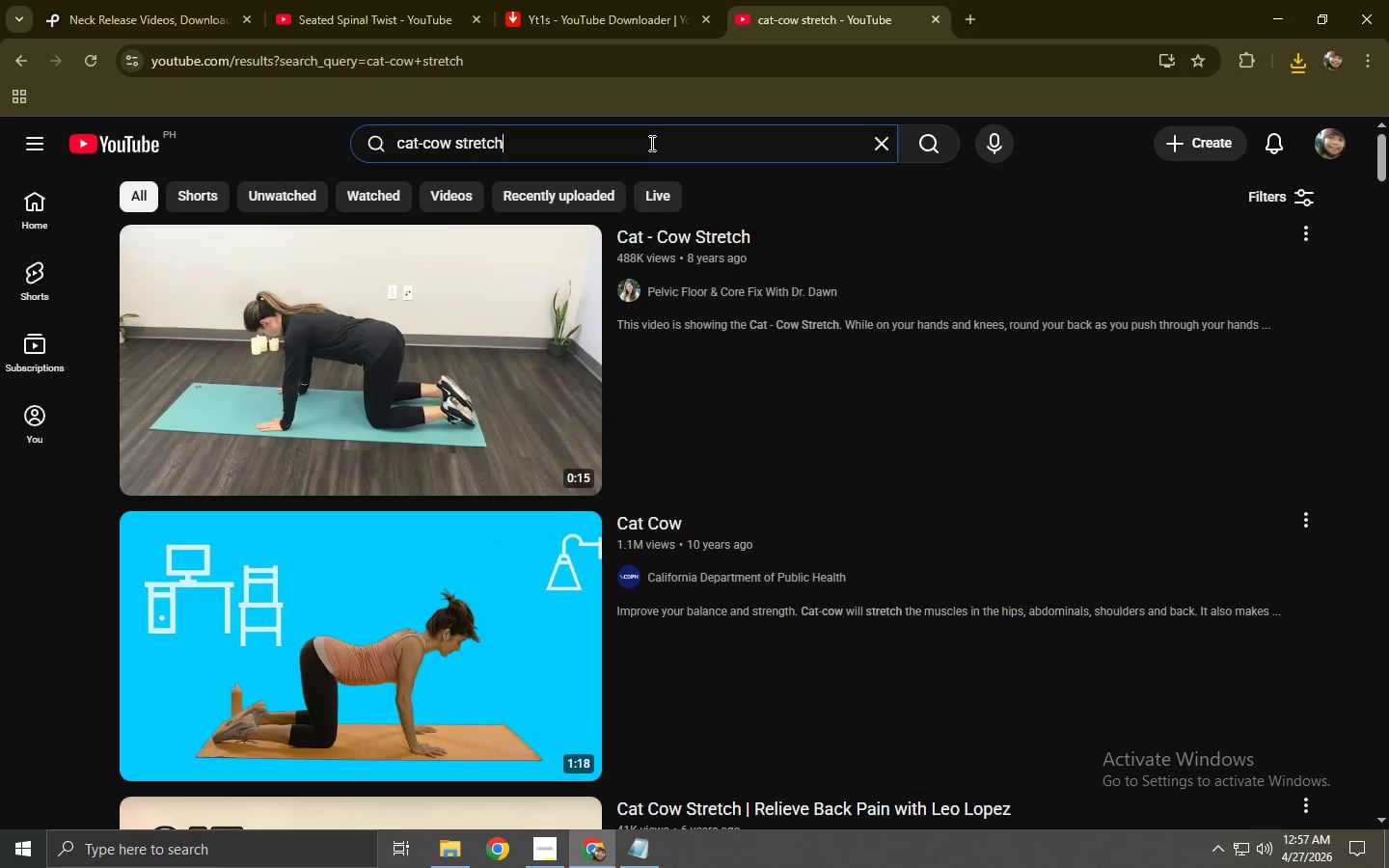 
triple_click([650, 143])
 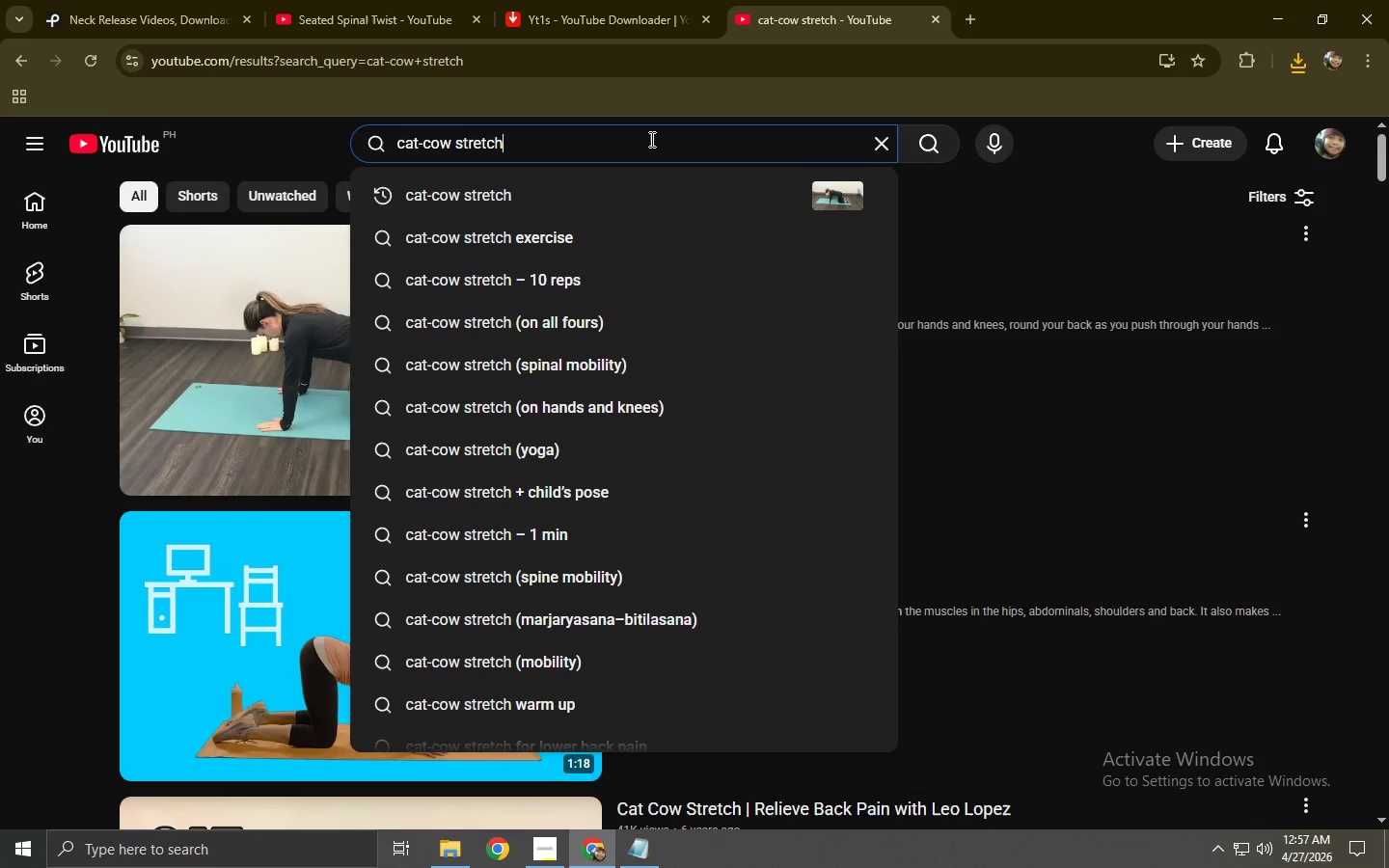 
key(Control+ControlLeft)
 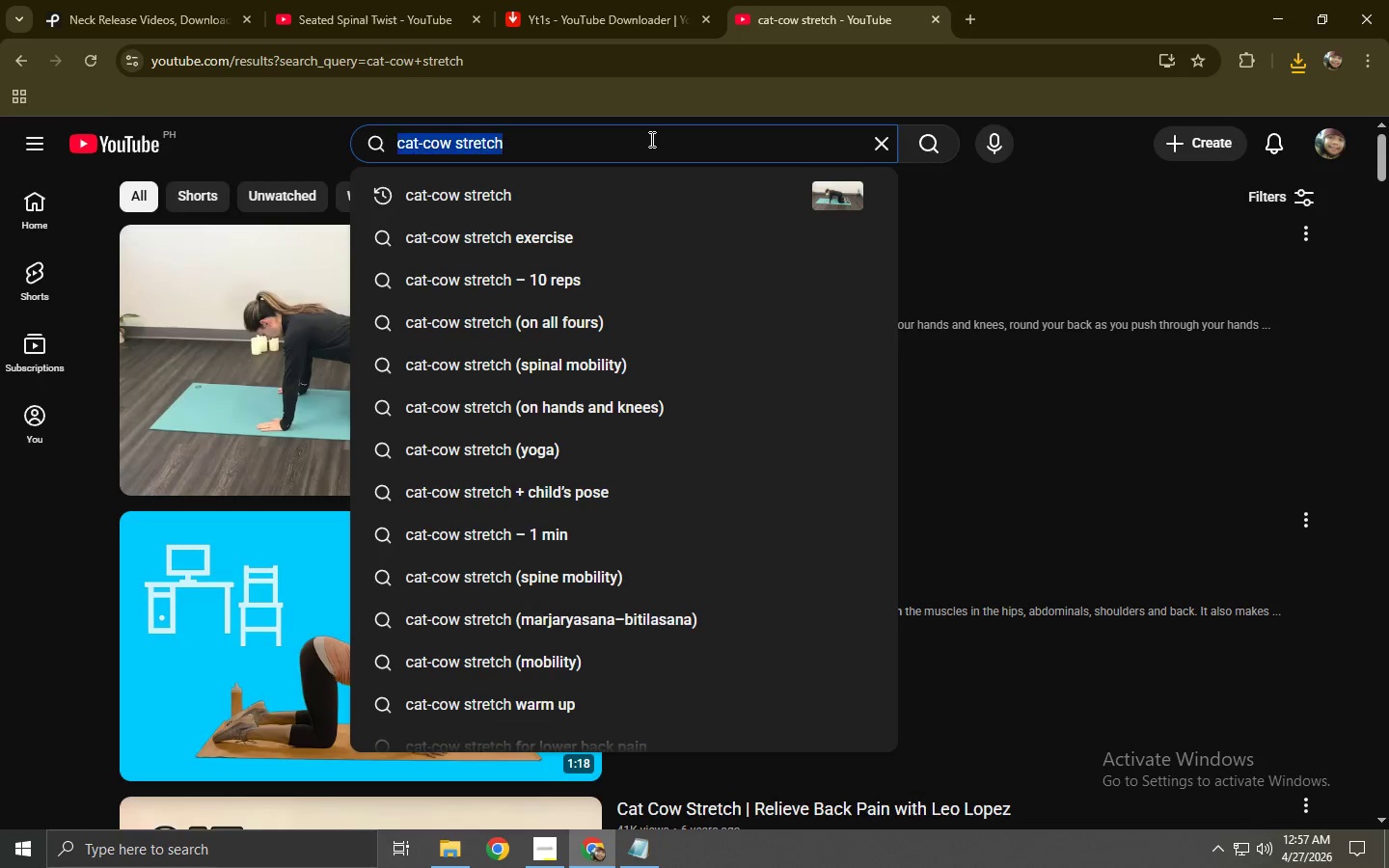 
key(Control+A)
 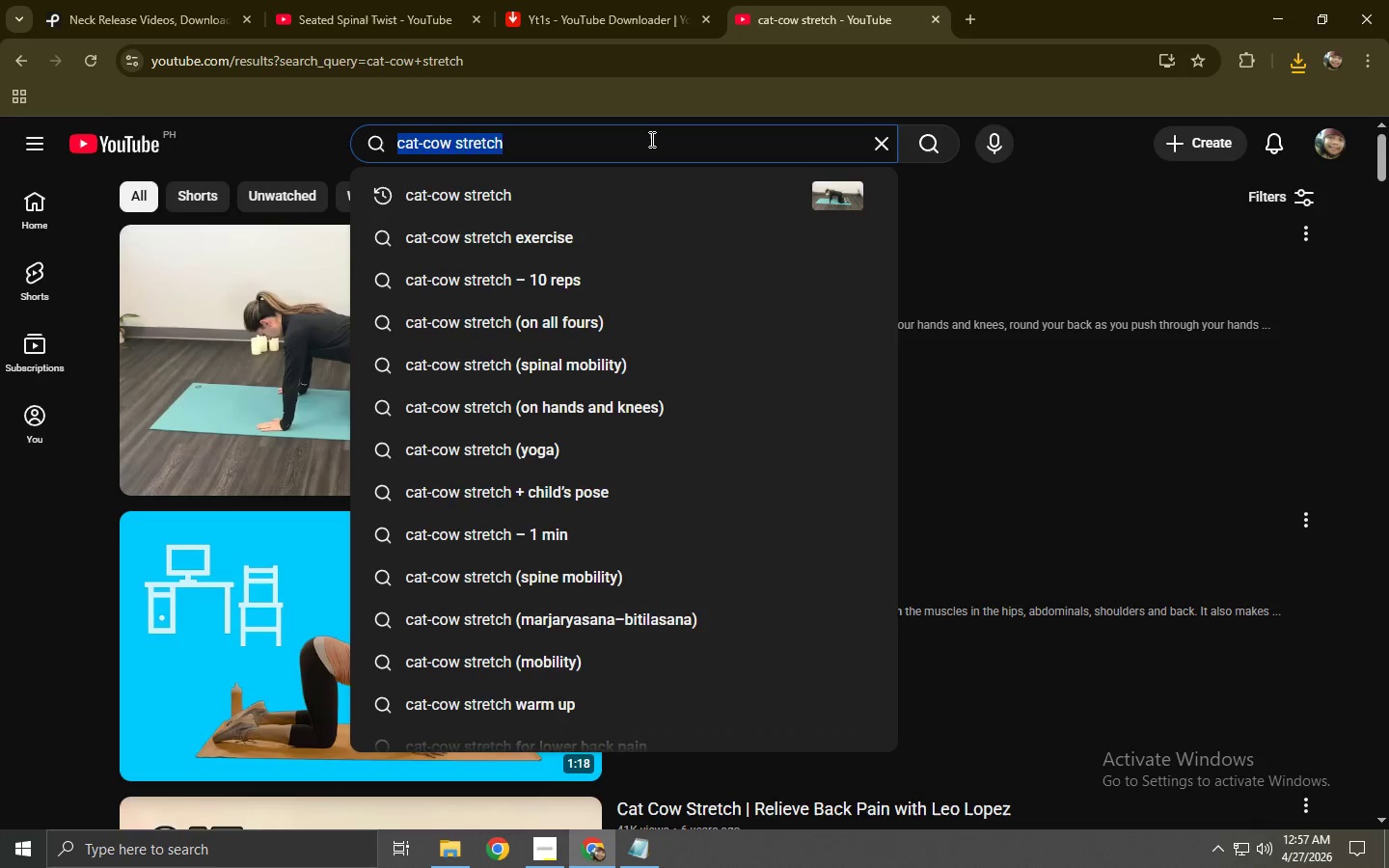 
type(neck release)
 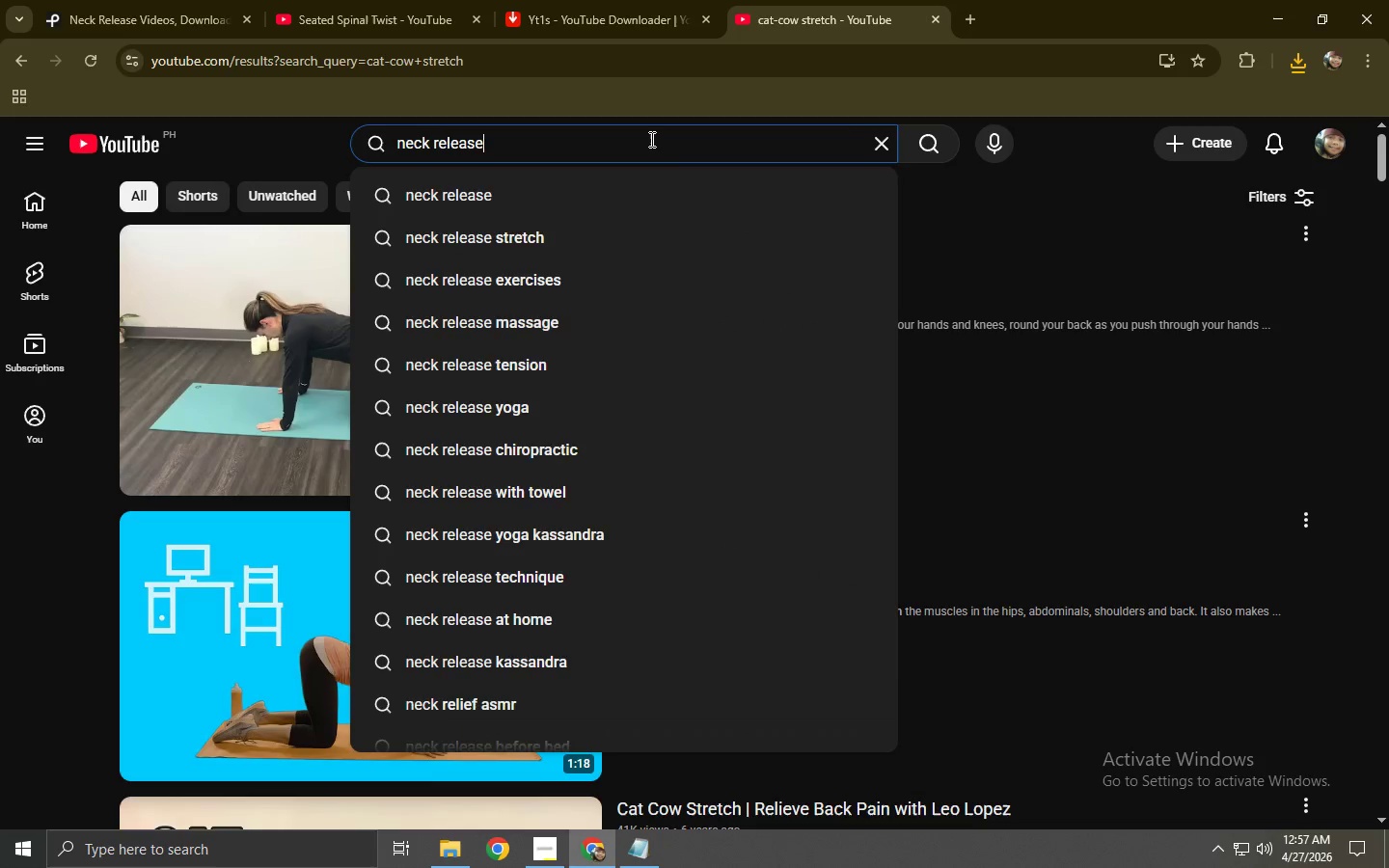 
key(Enter)
 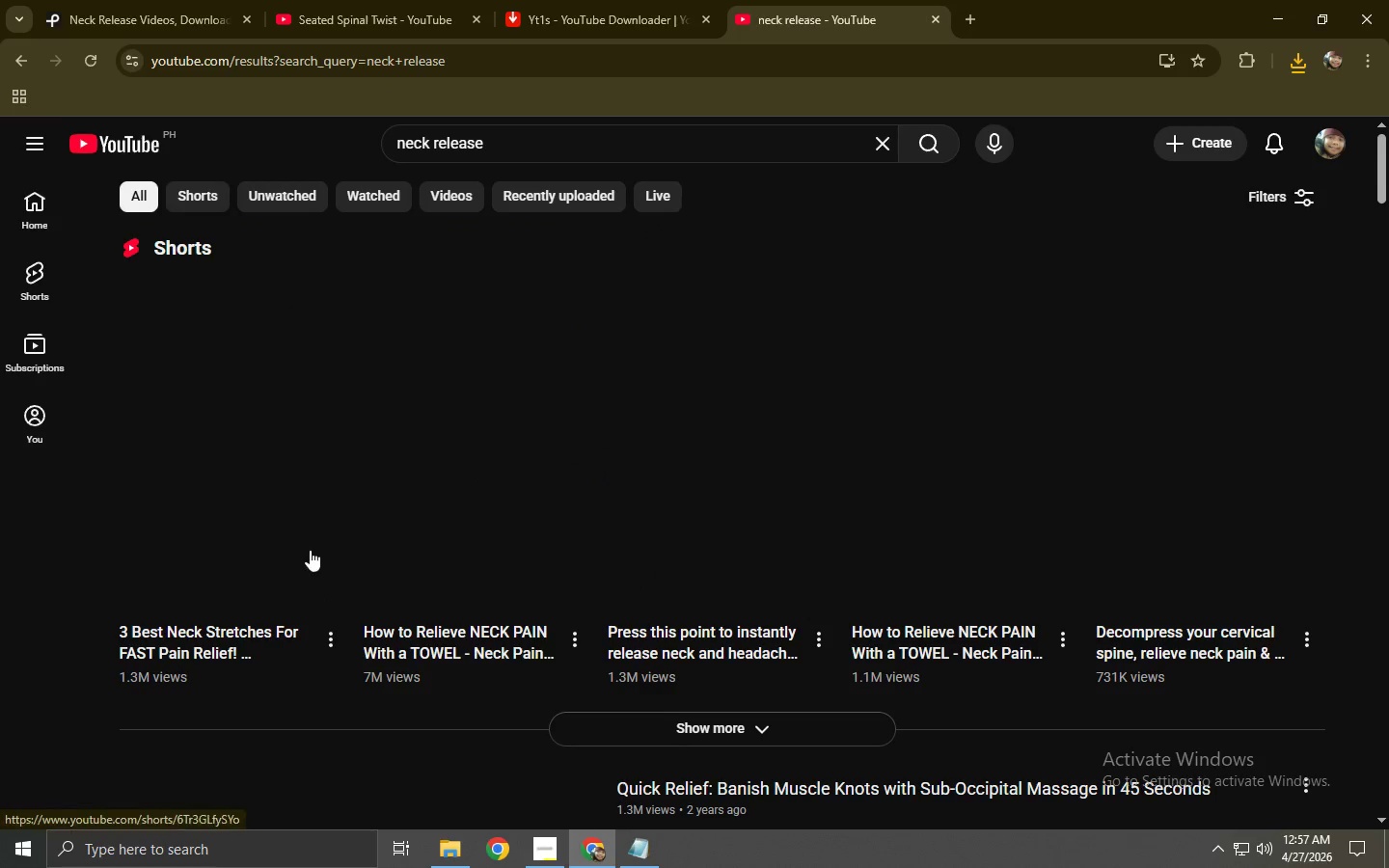 
scroll: coordinate [431, 457], scroll_direction: down, amount: 18.0
 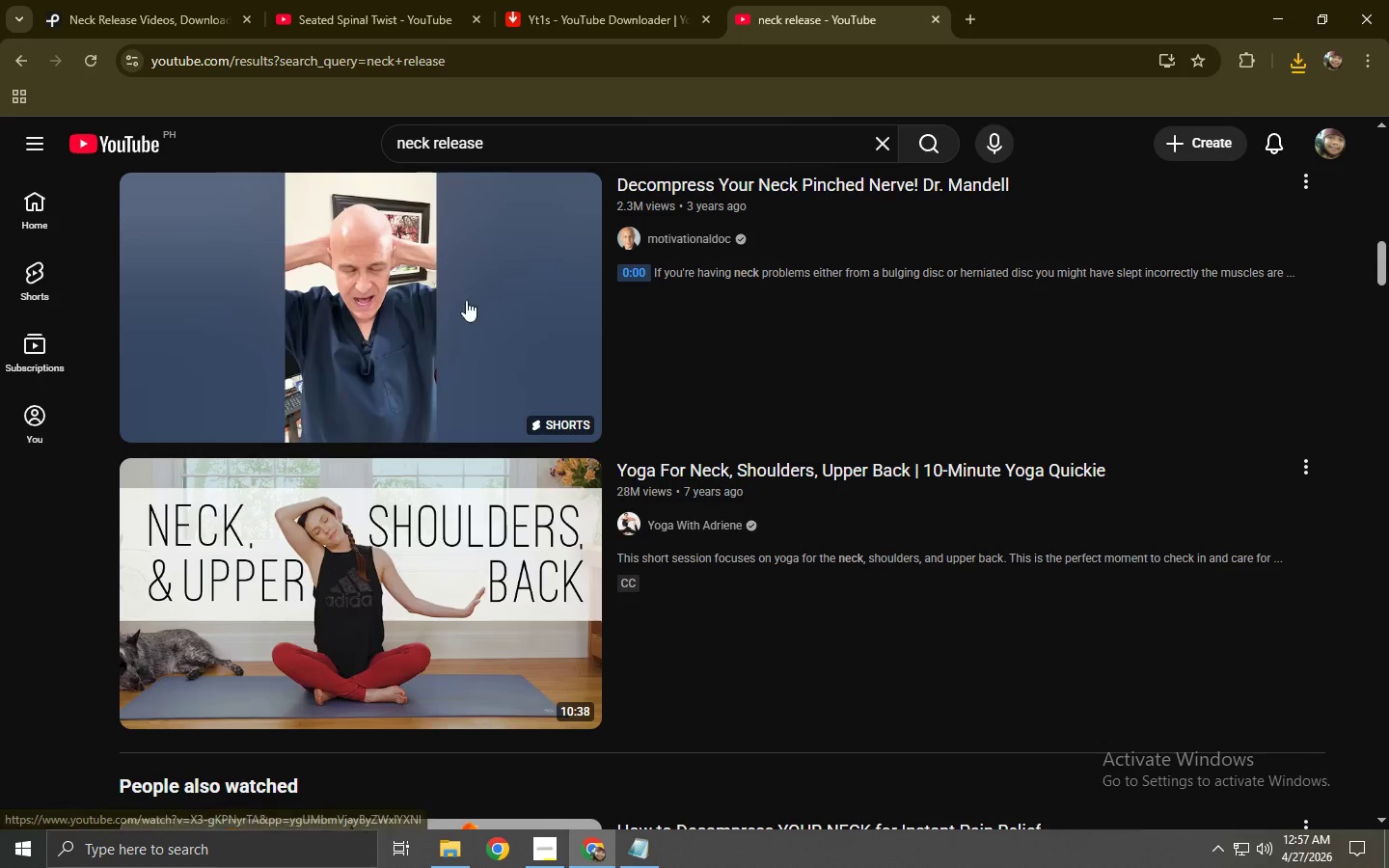 
left_click([557, 142])
 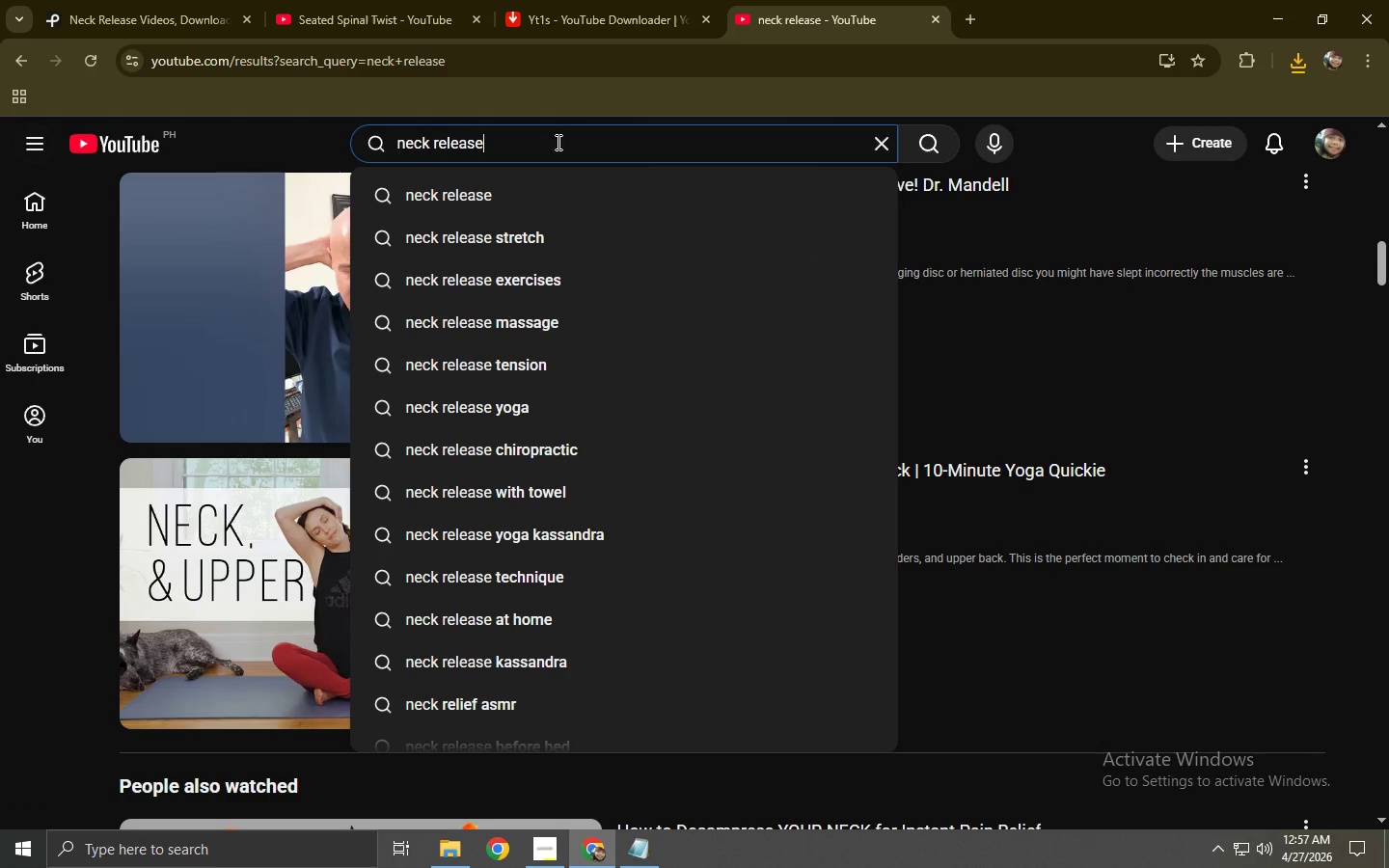 
type( on chair)
 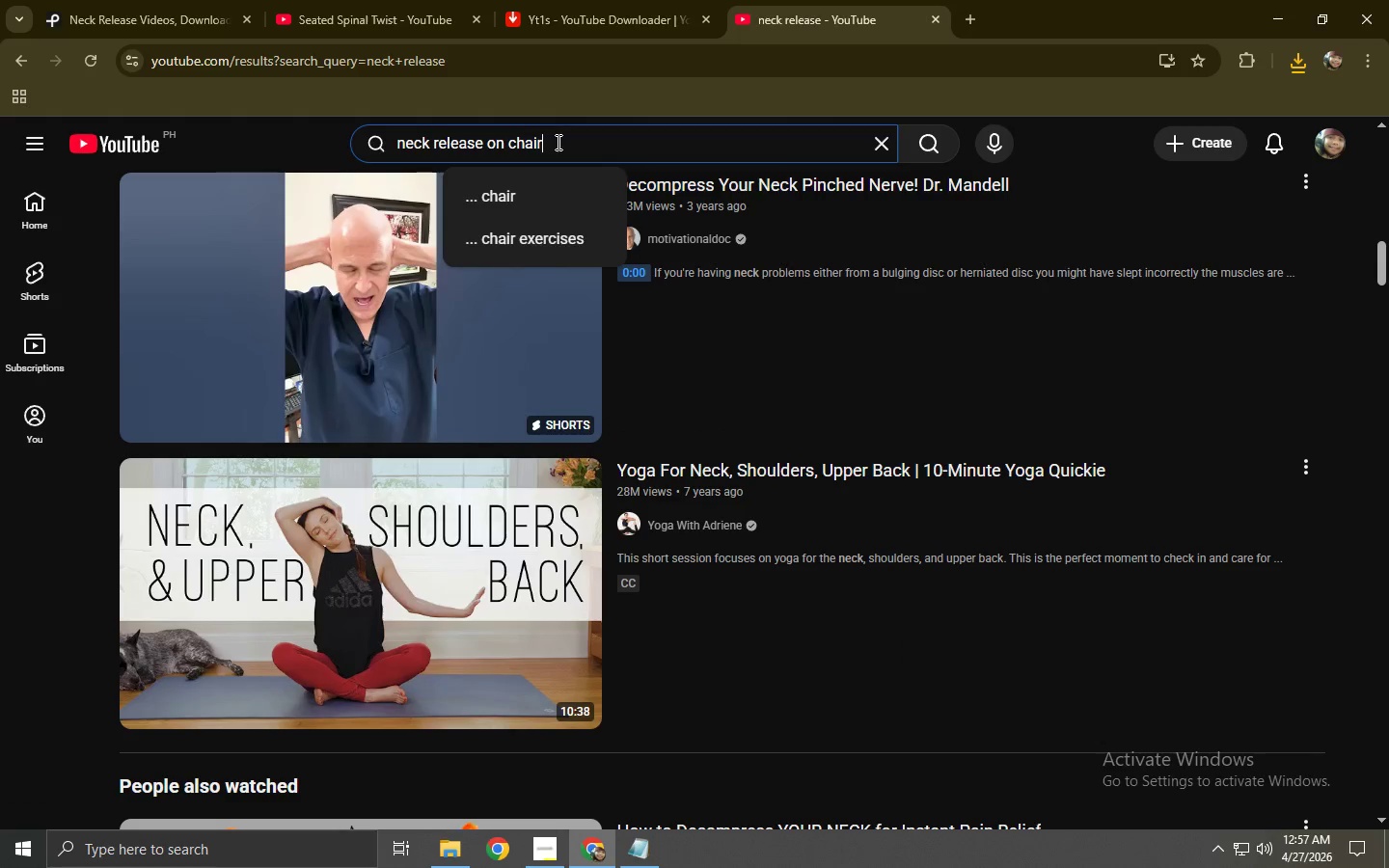 
key(Enter)
 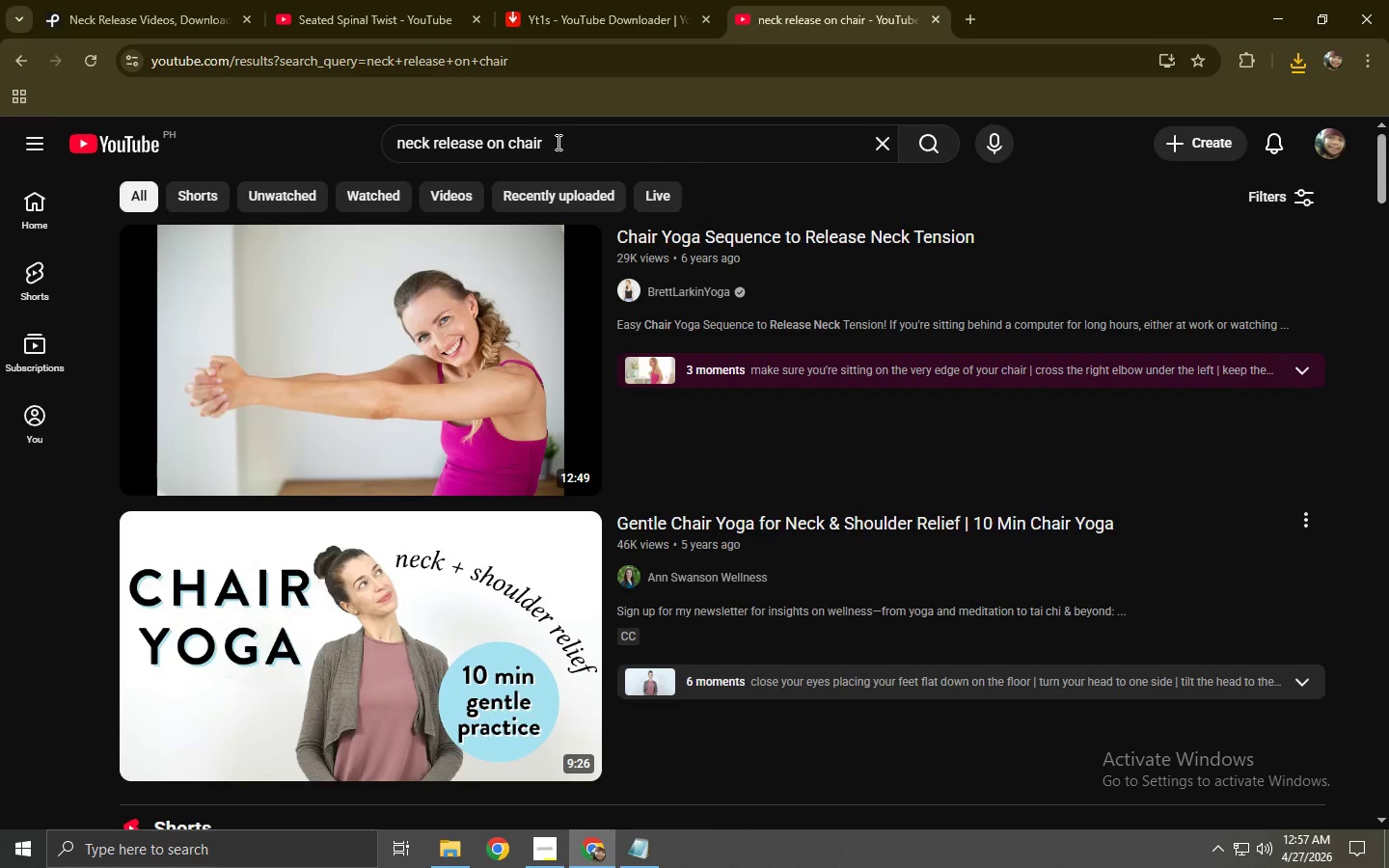 
scroll: coordinate [560, 221], scroll_direction: down, amount: 15.0
 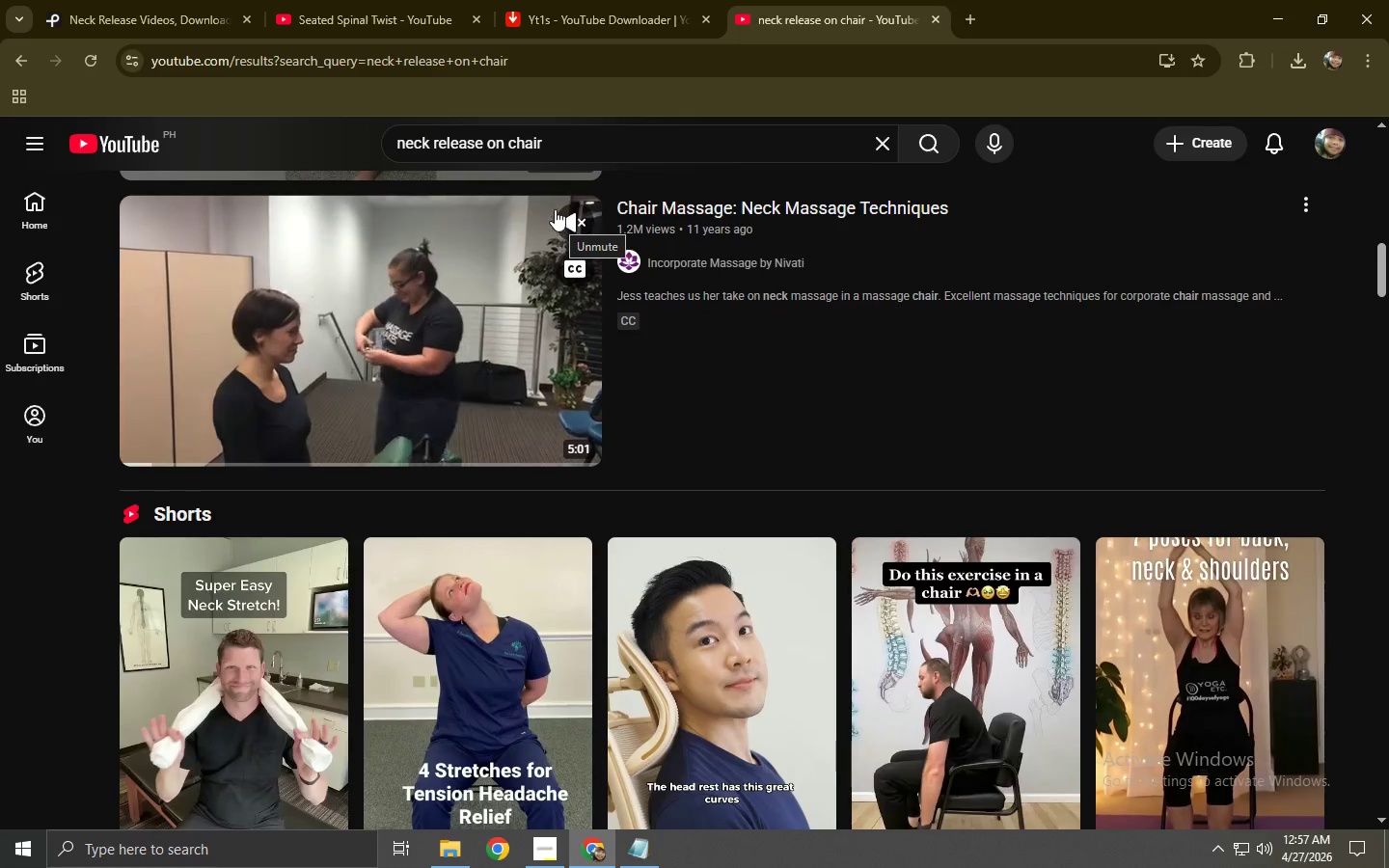 
left_click([148, 0])
 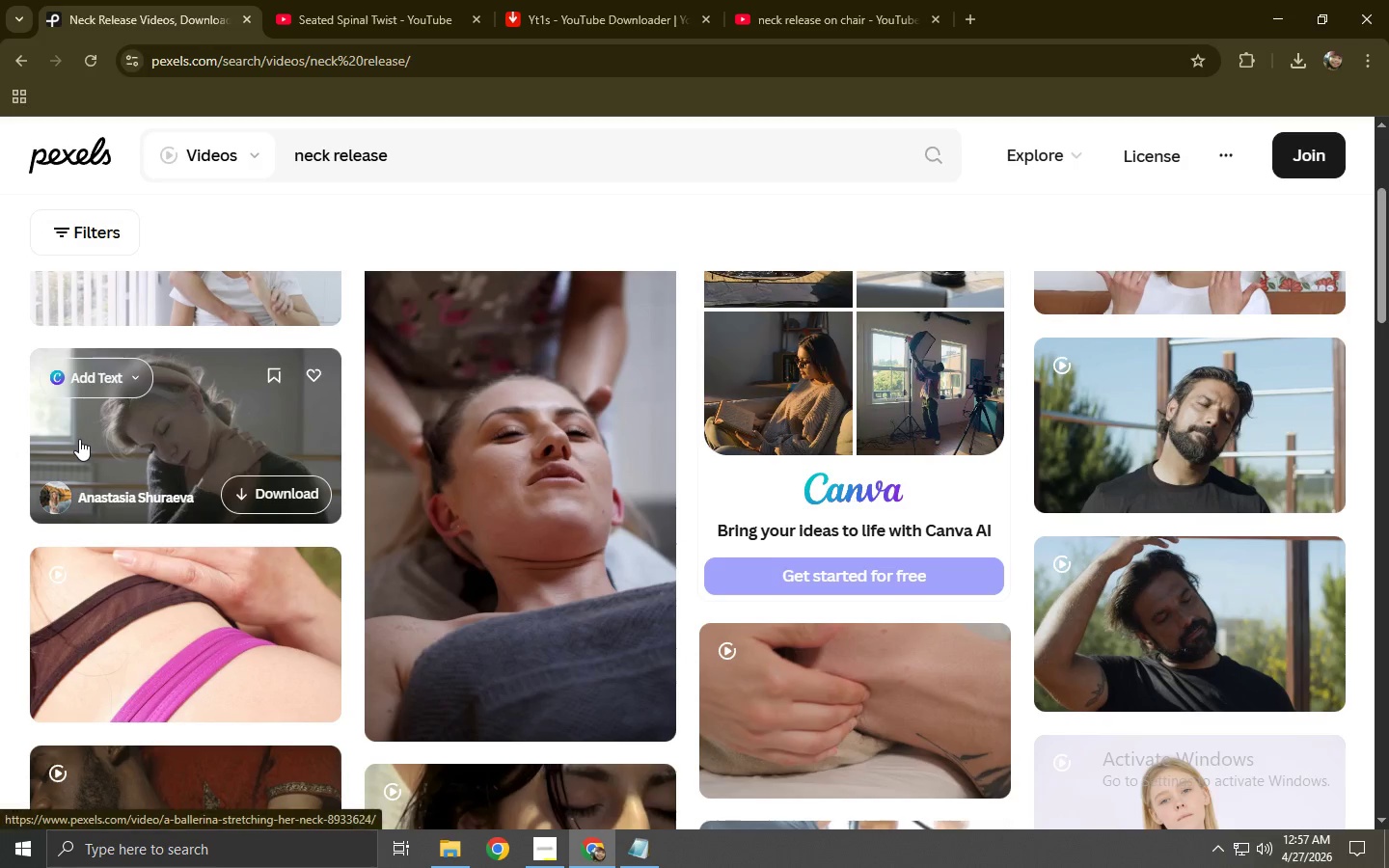 
scroll: coordinate [292, 461], scroll_direction: down, amount: 18.0
 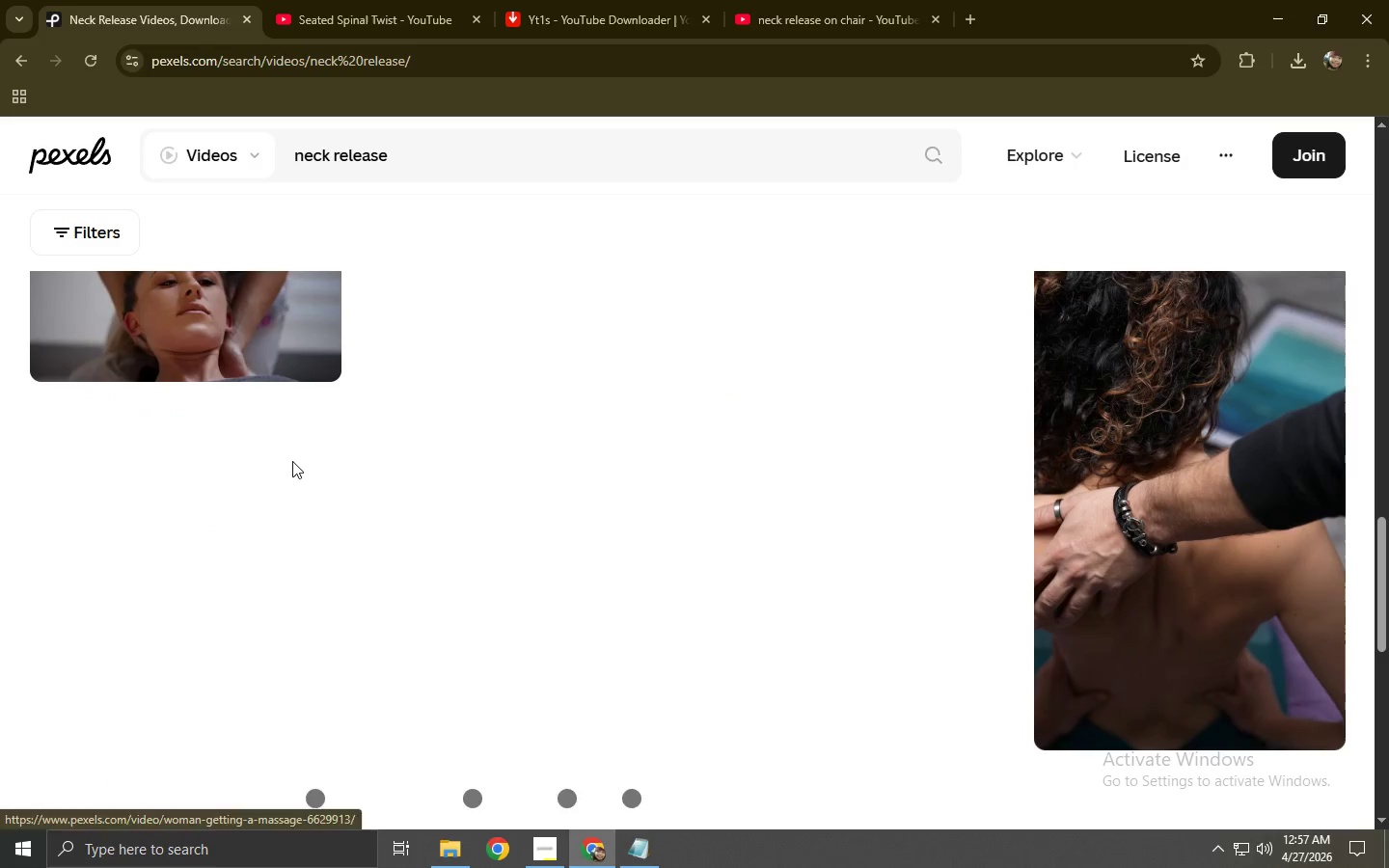 
scroll: coordinate [292, 461], scroll_direction: up, amount: 1.0
 